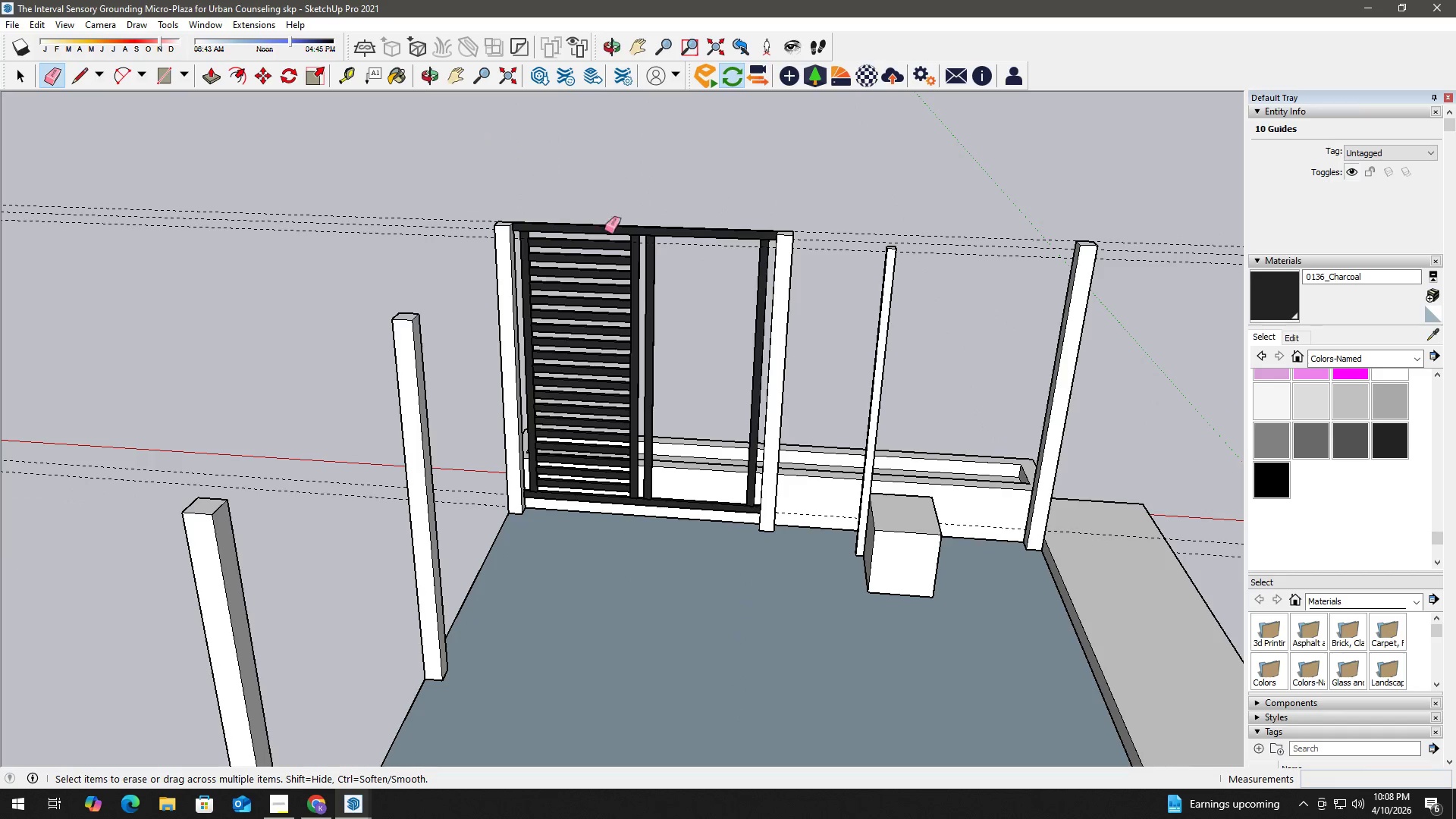 
left_click_drag(start_coordinate=[724, 246], to_coordinate=[727, 239])
 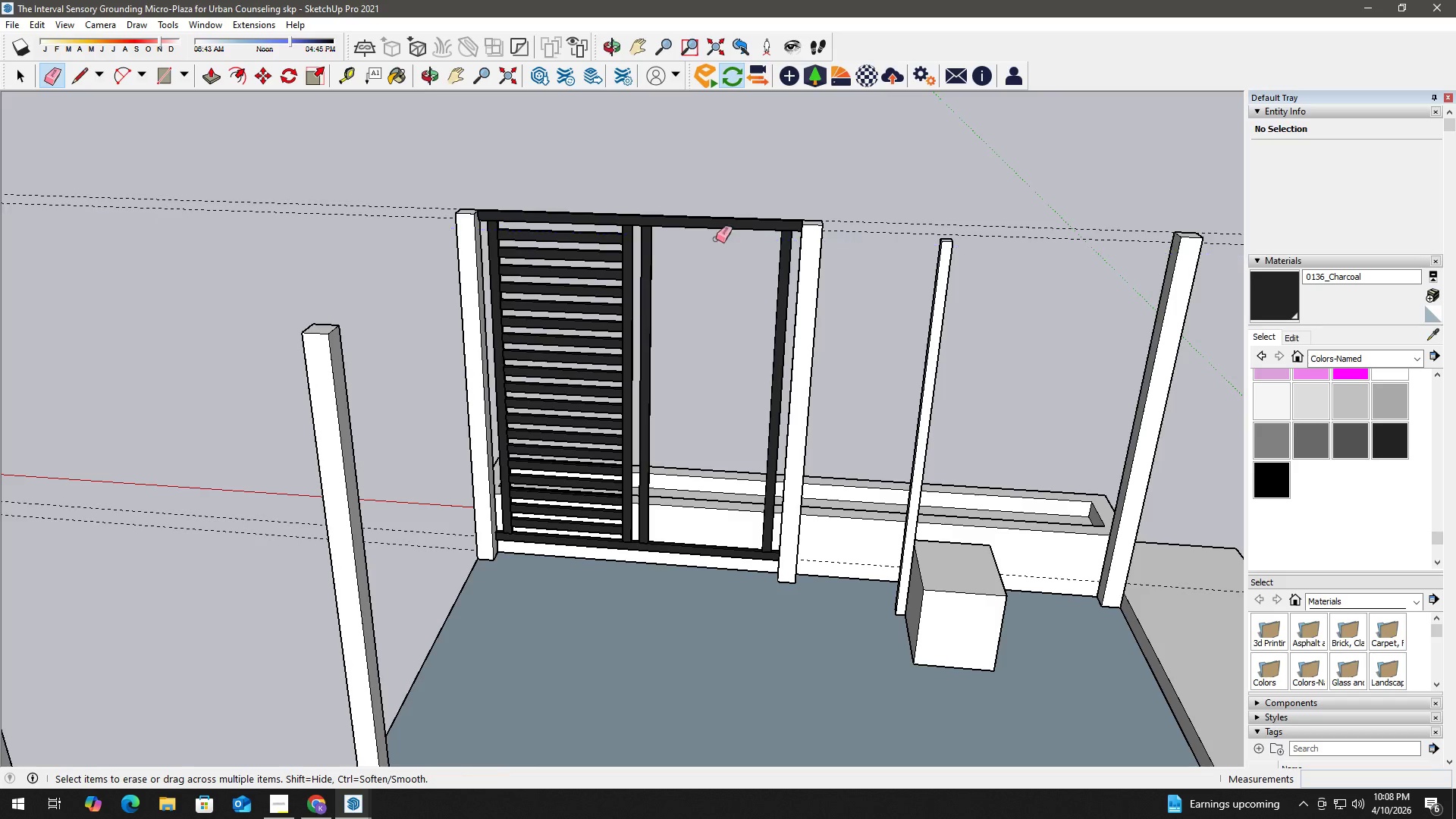 
scroll: coordinate [708, 285], scroll_direction: up, amount: 2.0
 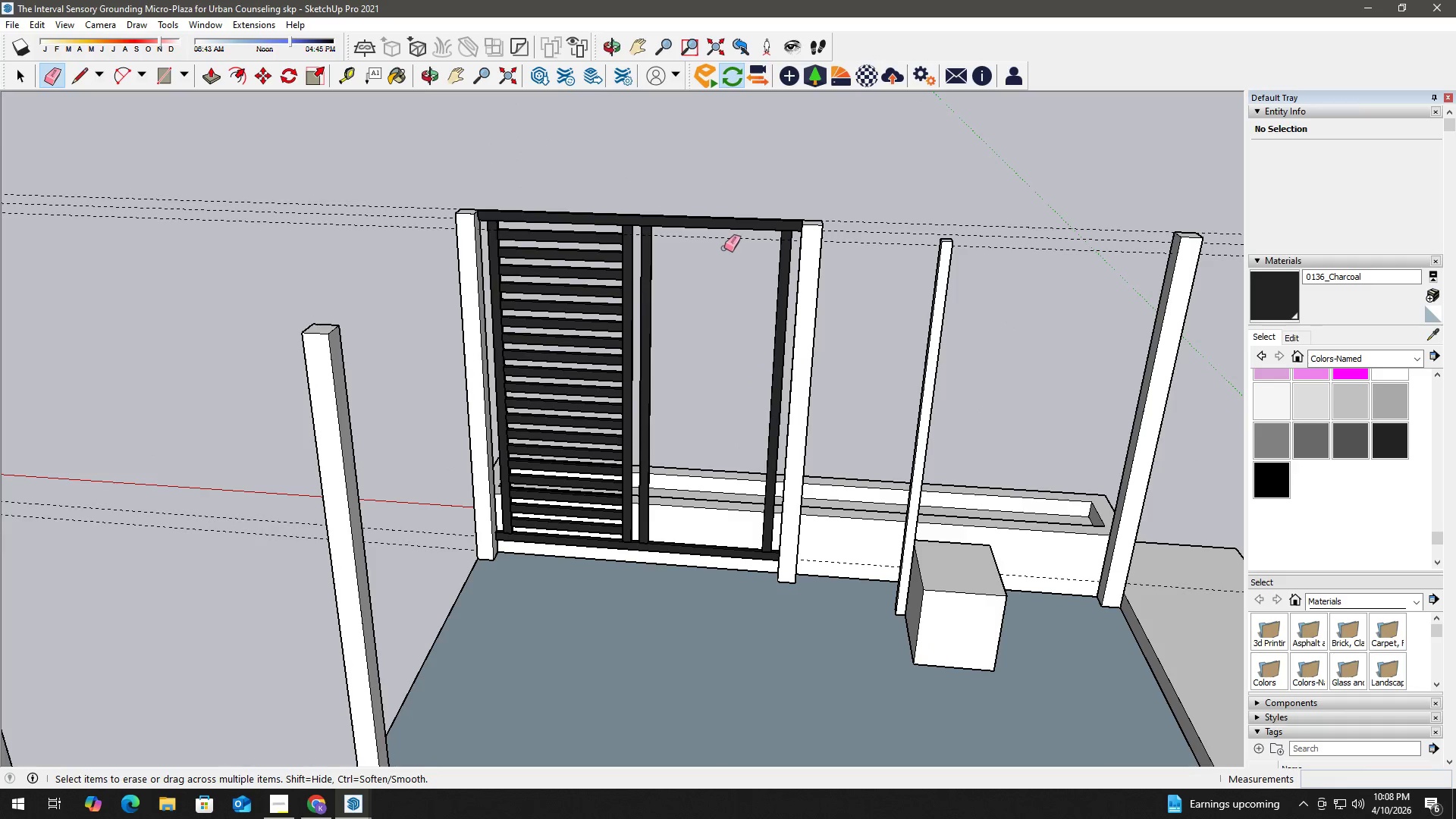 
type( ee )
 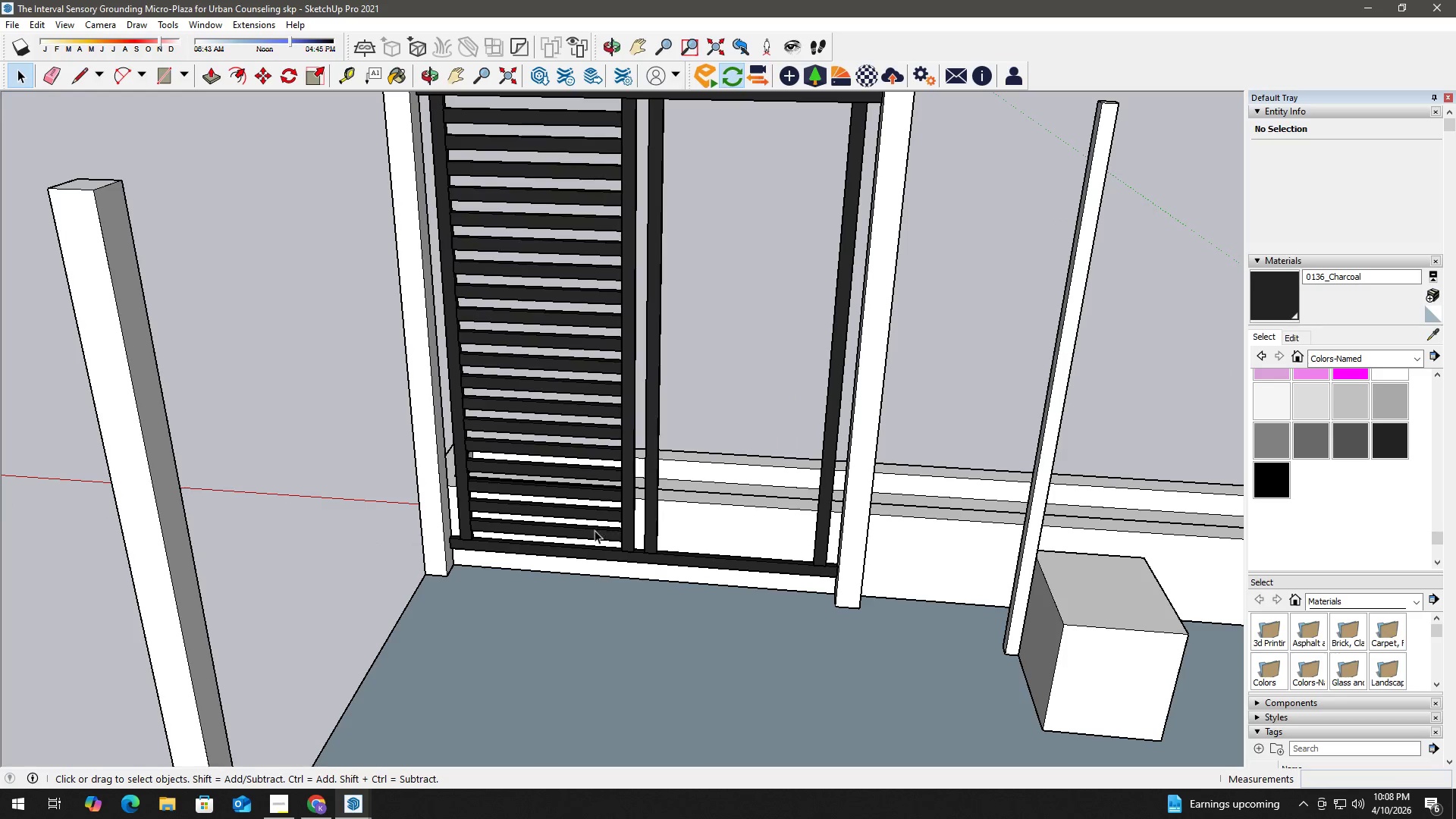 
left_click_drag(start_coordinate=[384, 226], to_coordinate=[382, 193])
 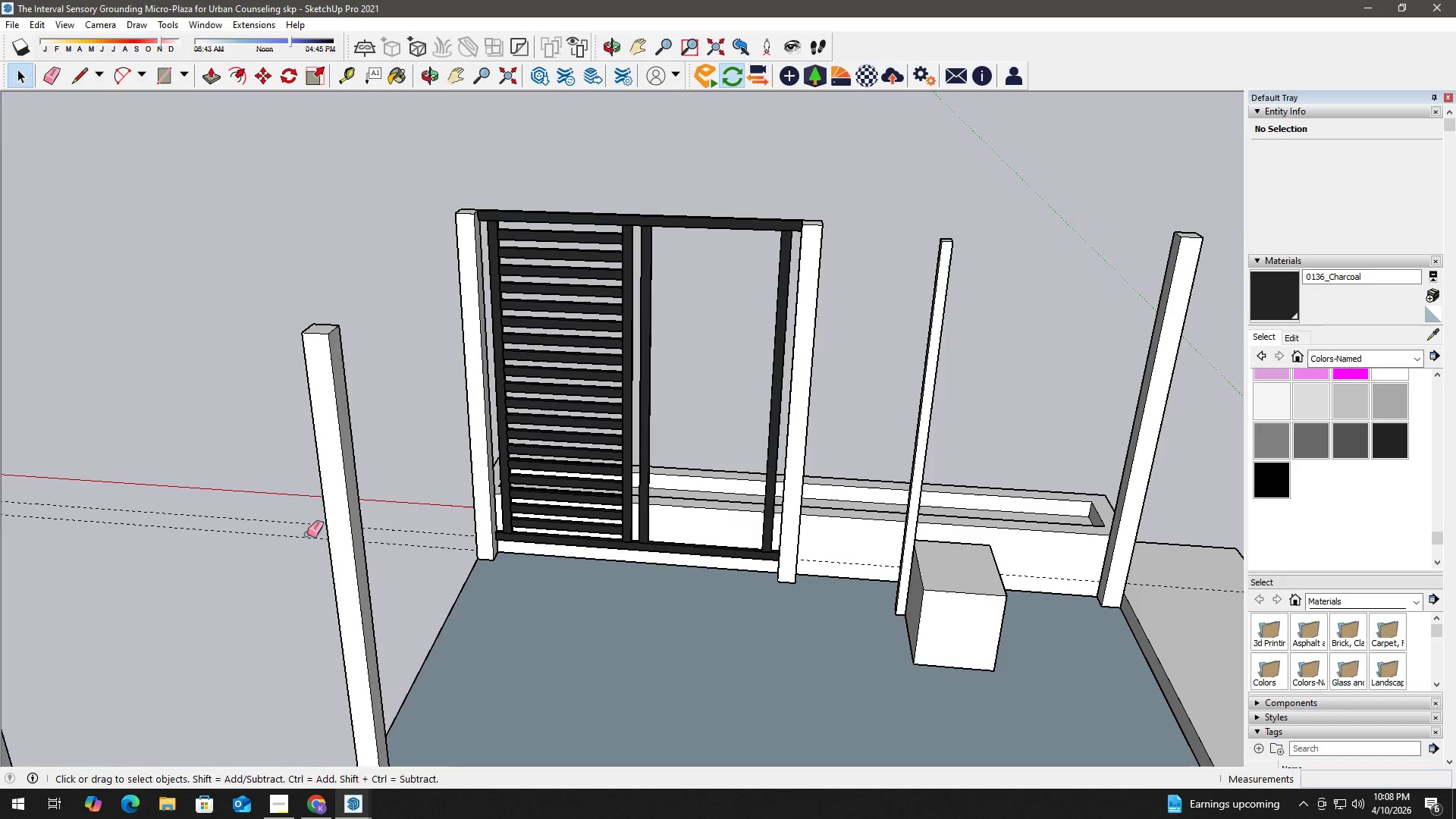 
left_click_drag(start_coordinate=[240, 534], to_coordinate=[240, 501])
 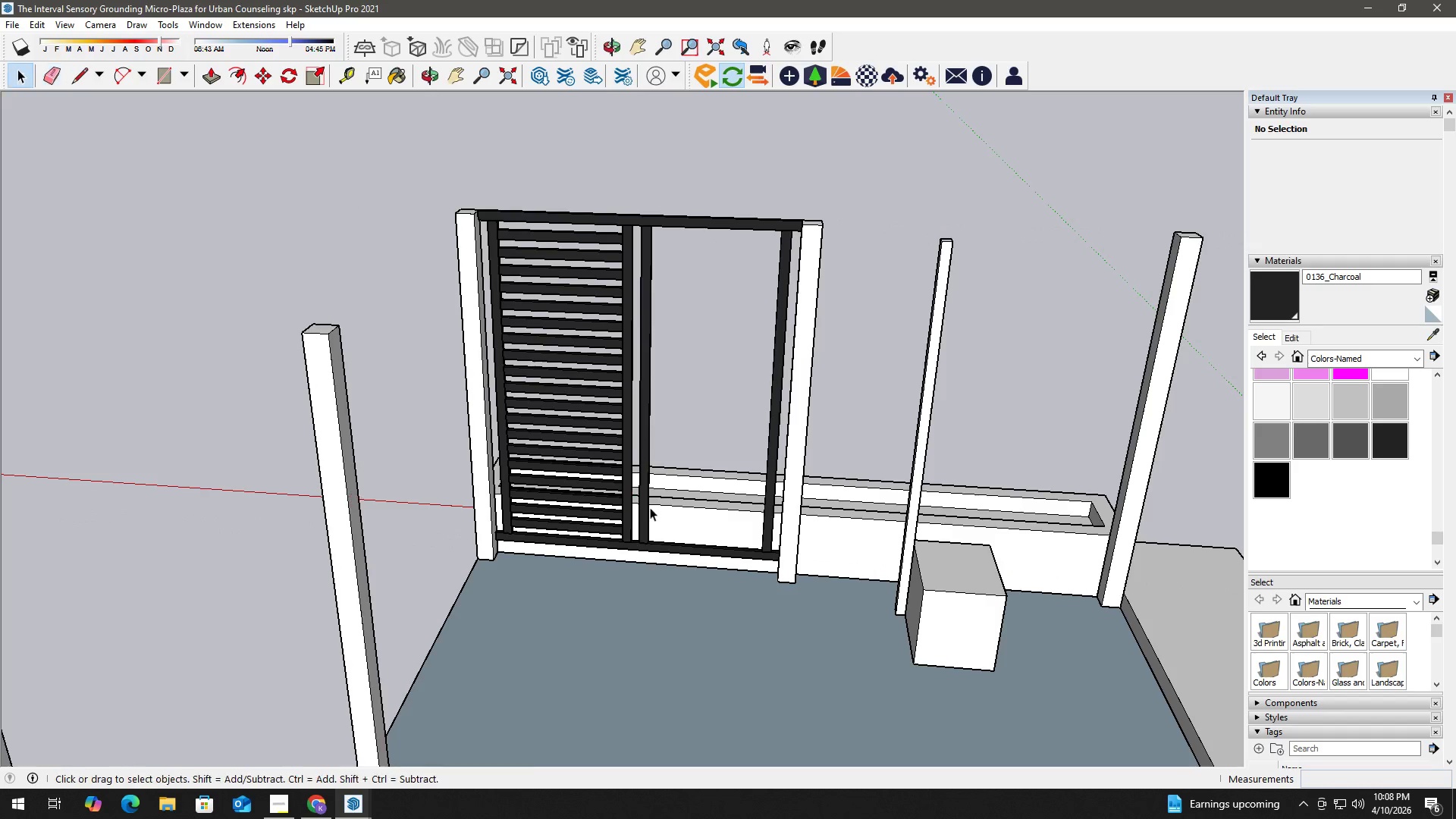 
scroll: coordinate [621, 517], scroll_direction: up, amount: 3.0
 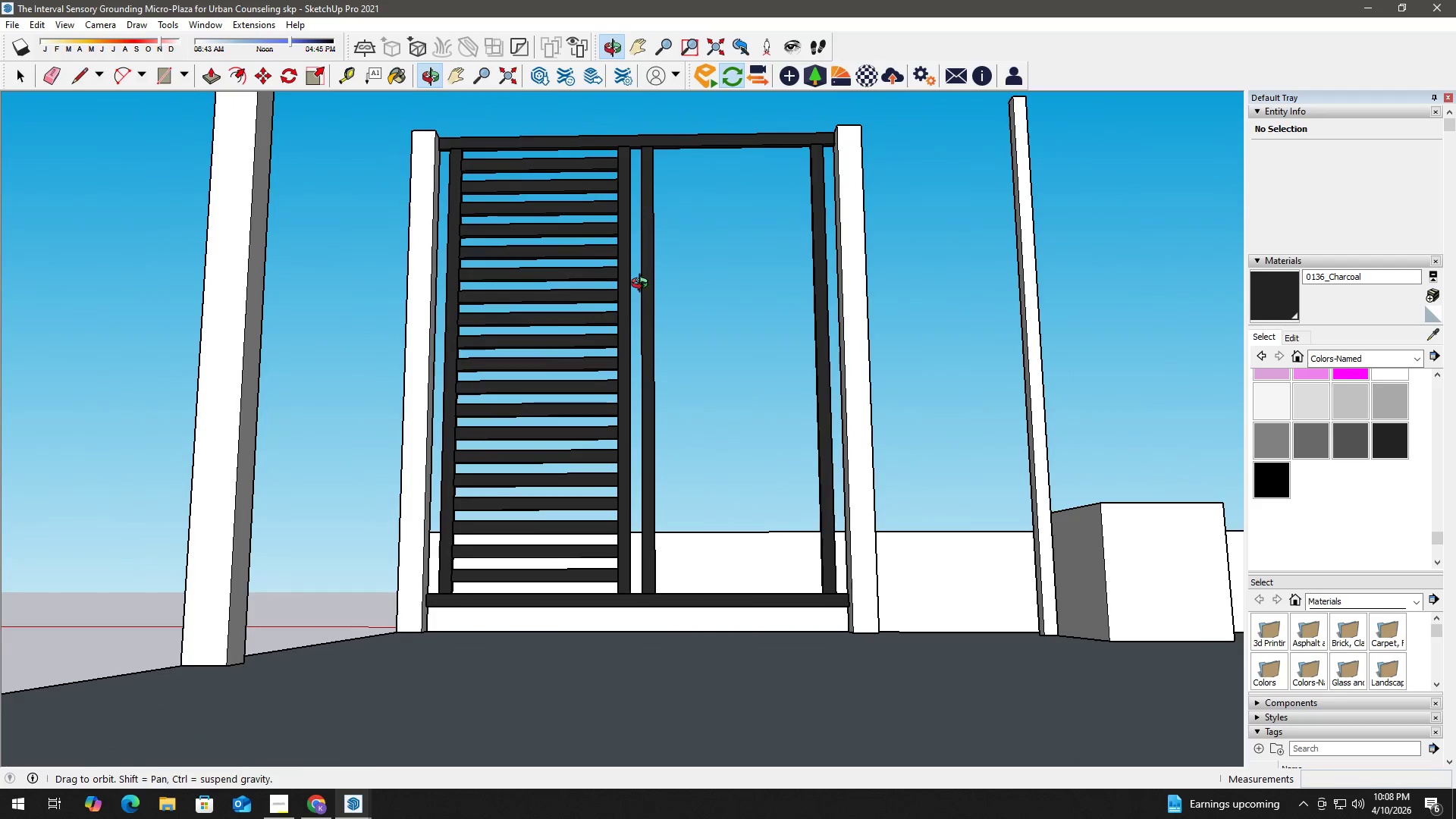 
hold_key(key=ControlLeft, duration=1.5)
double_click([583, 545])
 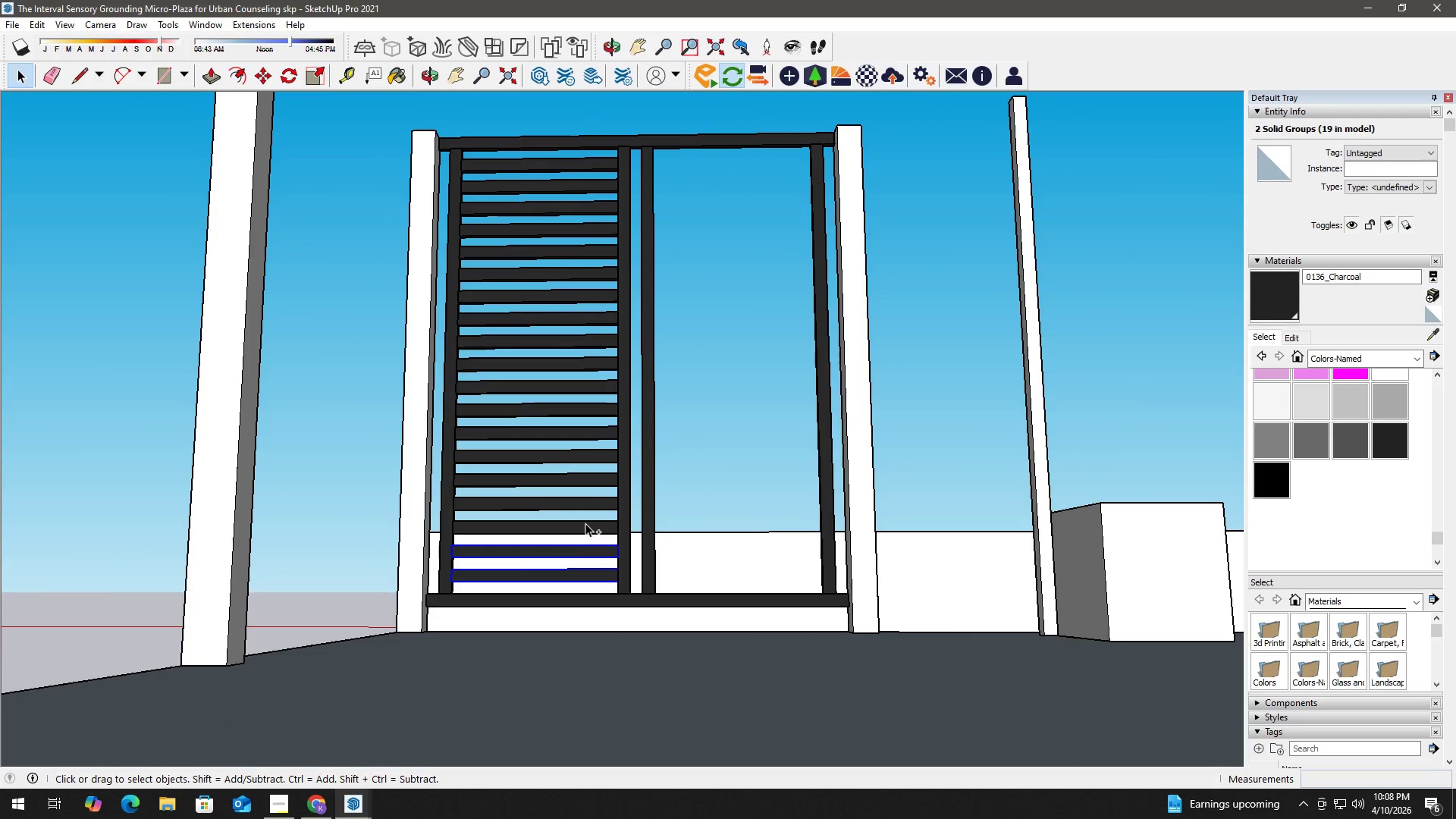 
double_click([594, 503])
 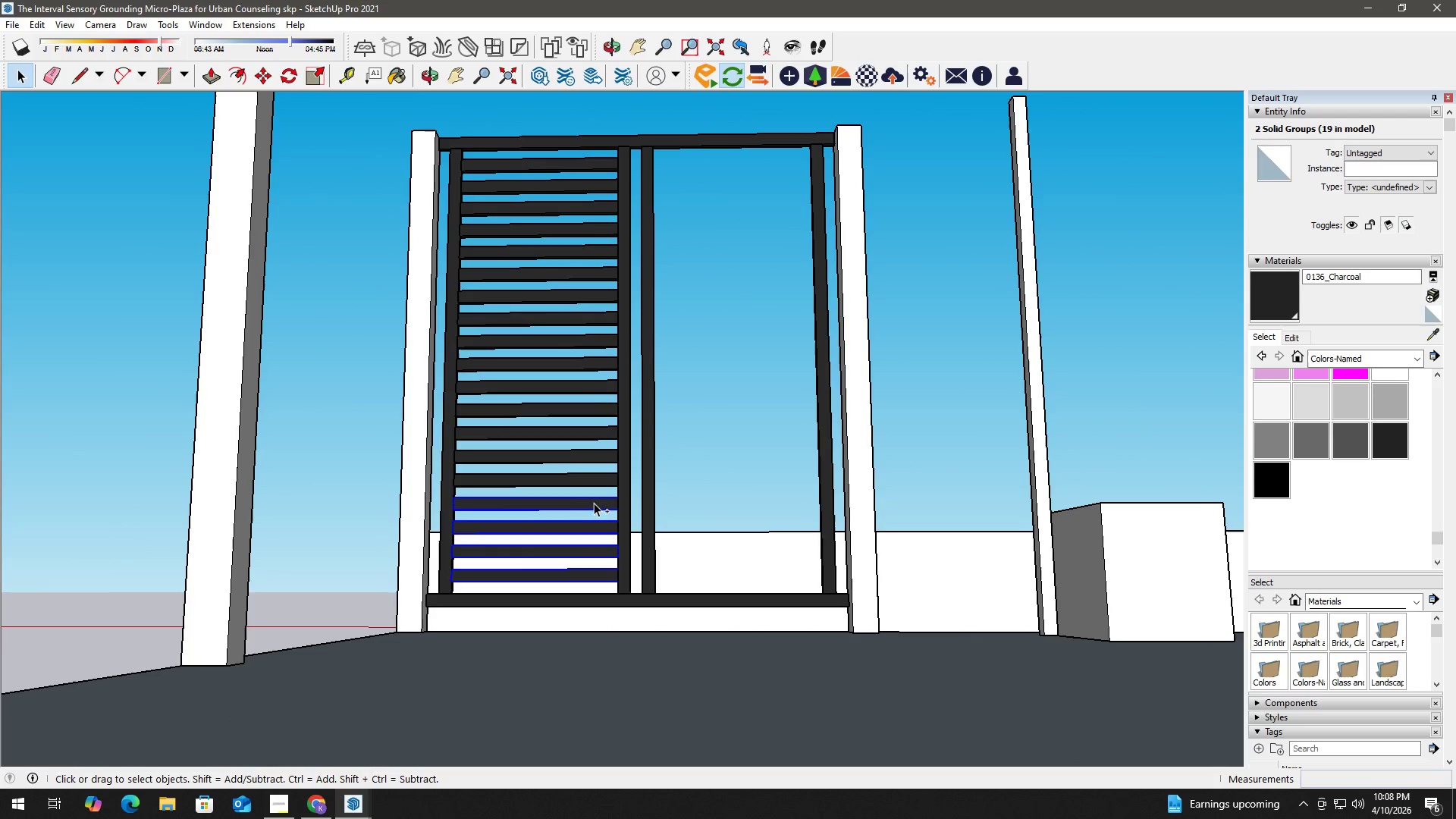 
hold_key(key=ControlLeft, duration=1.51)
triple_click([595, 478])
 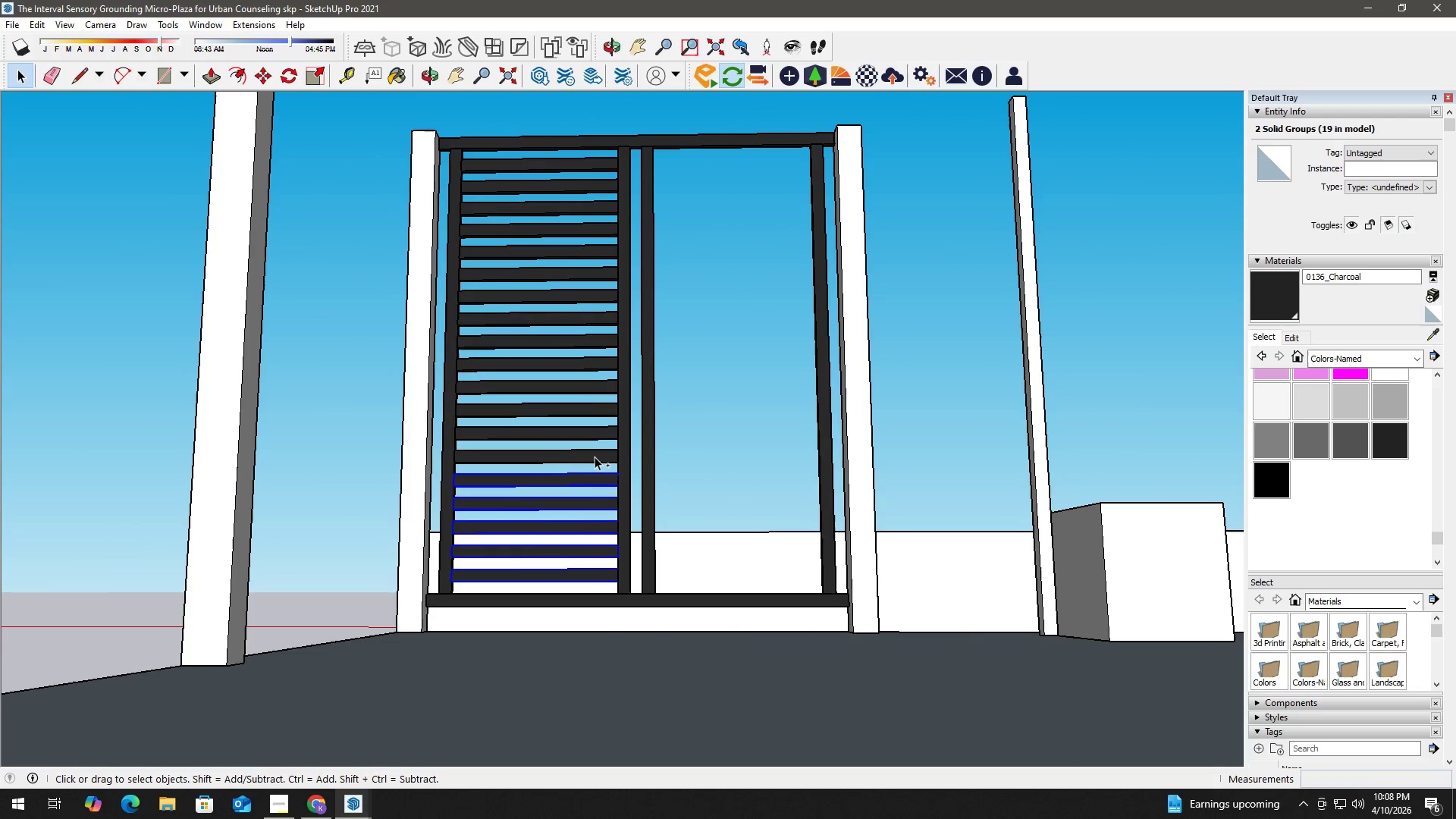 
triple_click([595, 453])
 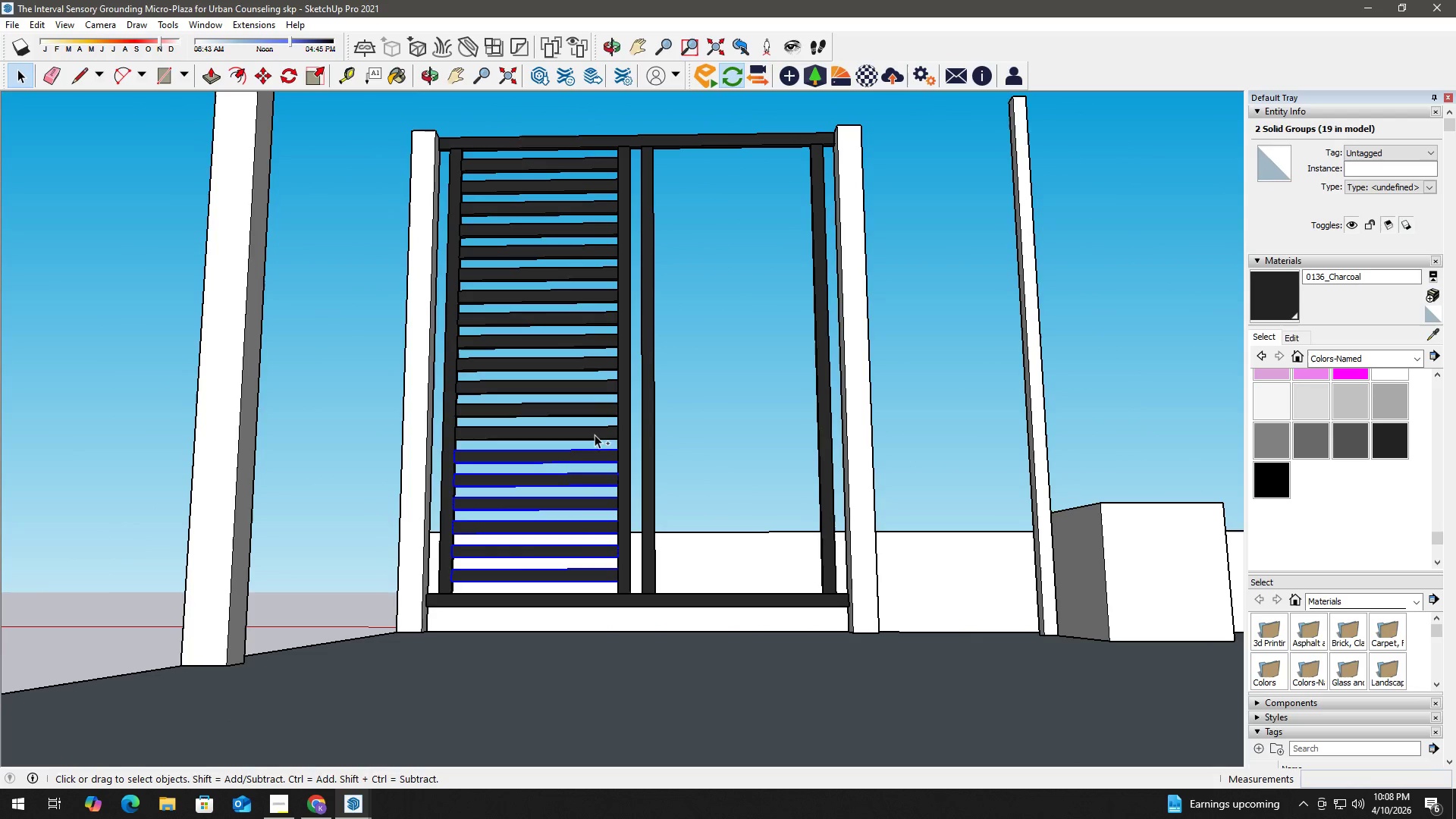 
triple_click([595, 432])
 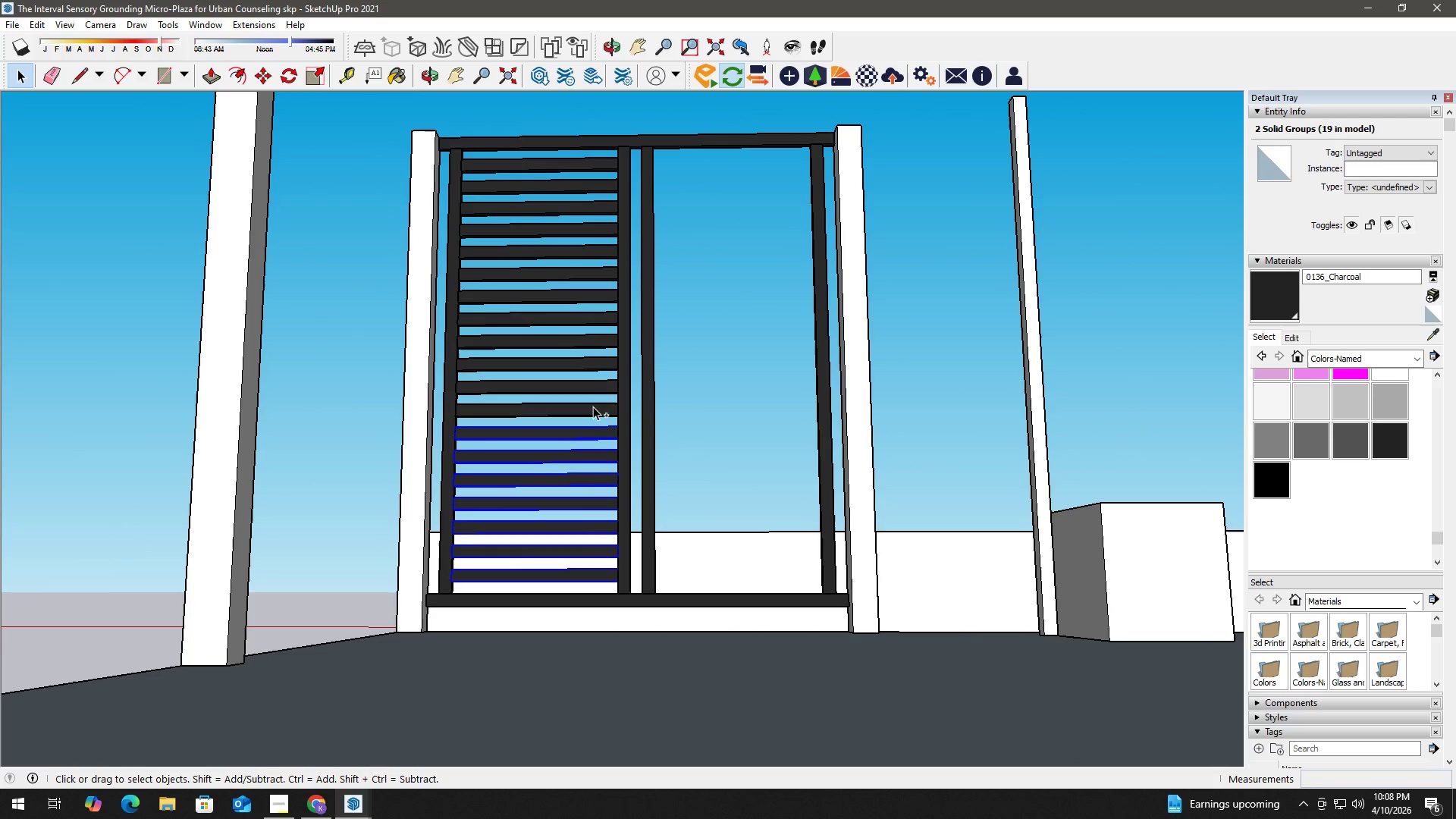 
hold_key(key=ControlLeft, duration=1.52)
triple_click([593, 406])
 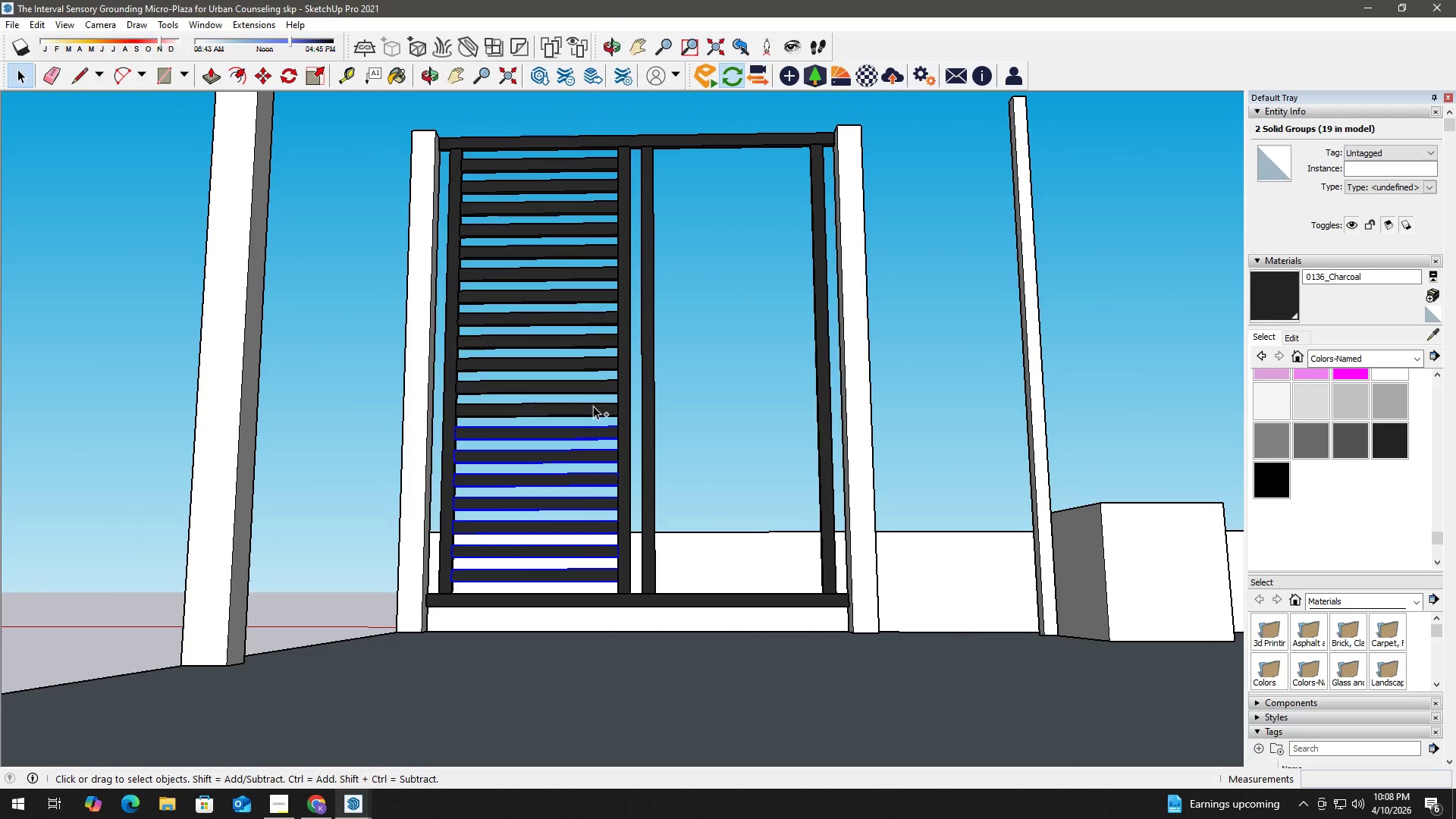 
left_click([596, 379])
 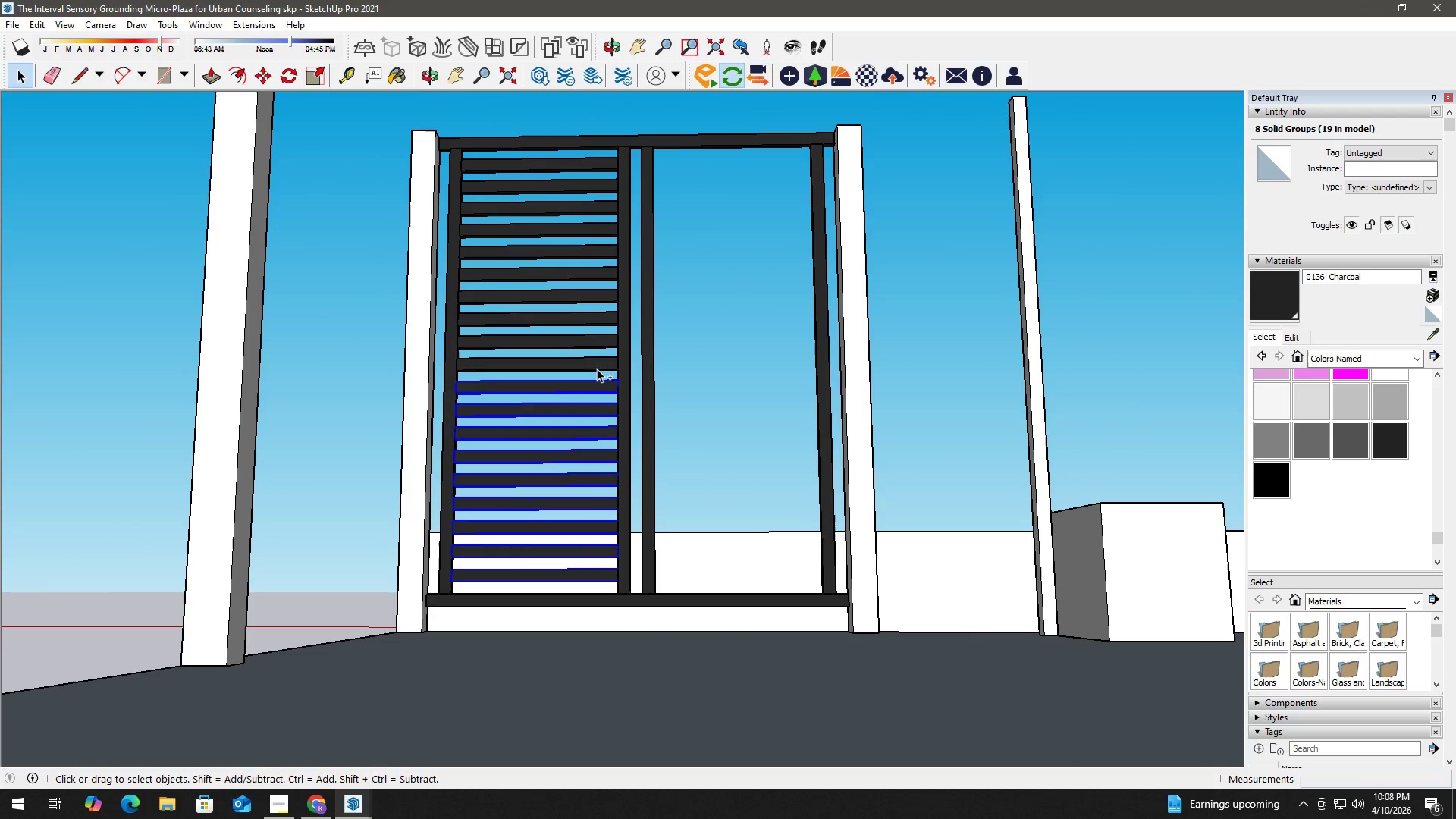 
double_click([597, 365])
 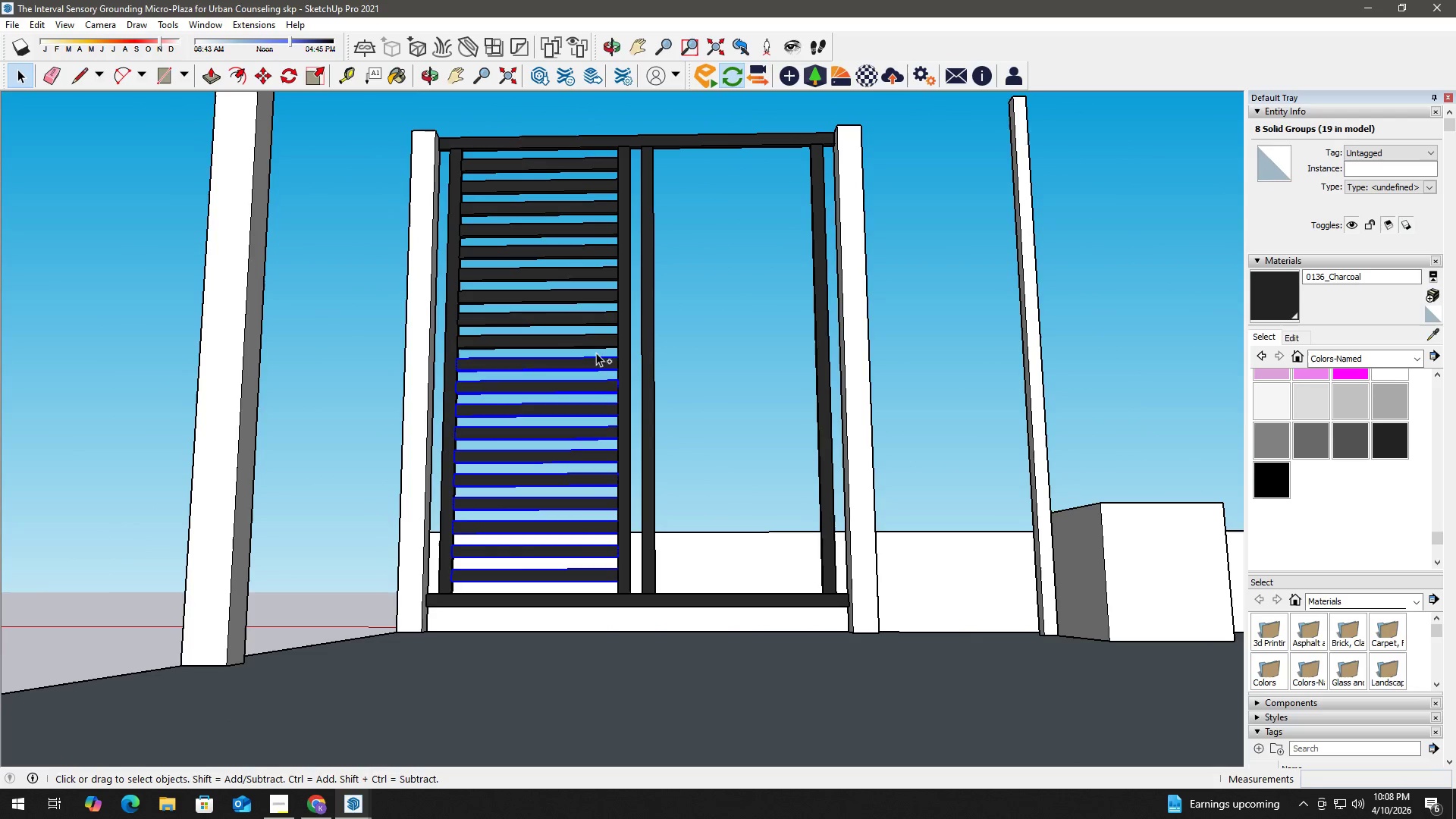 
triple_click([596, 344])
 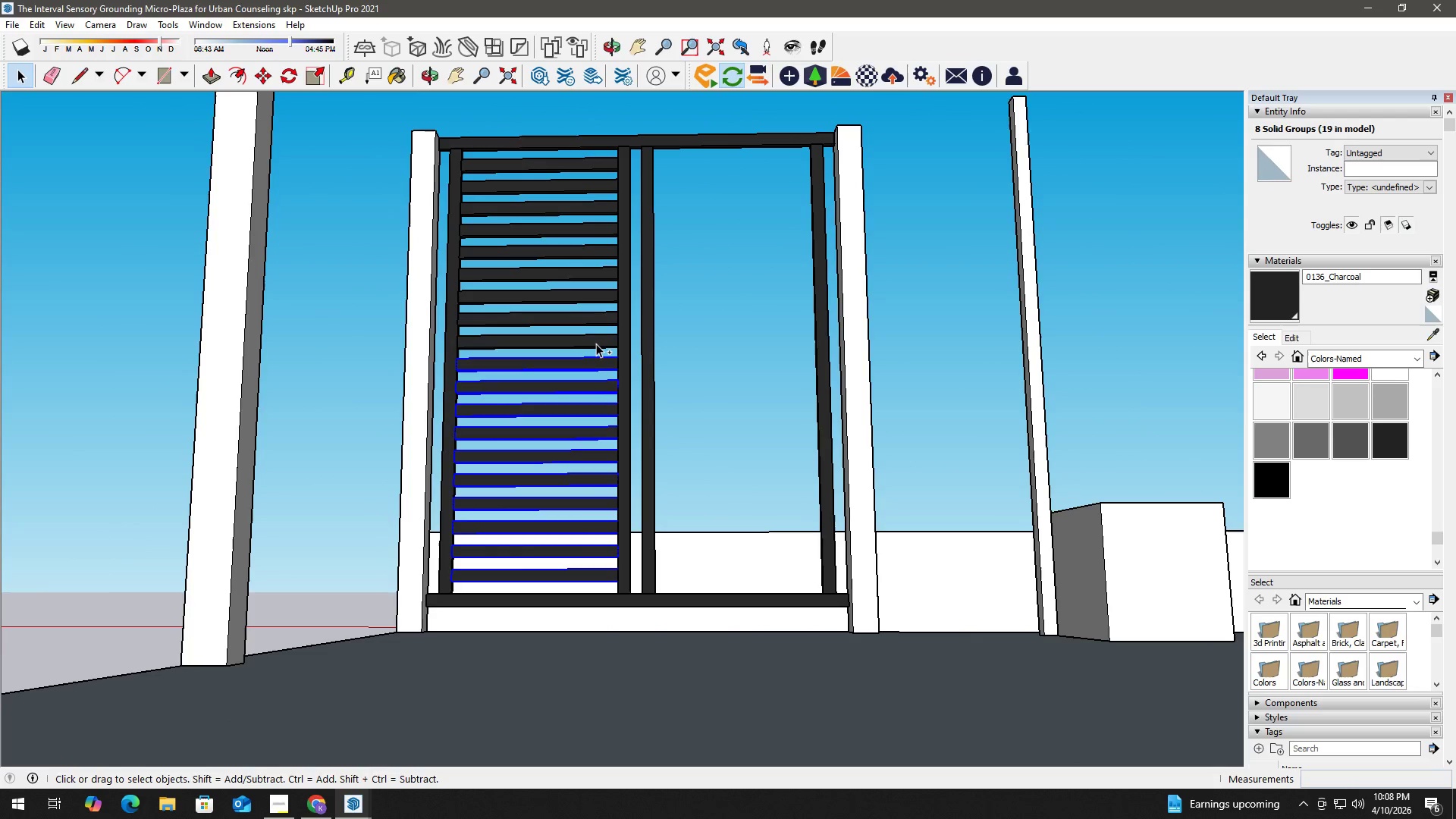 
hold_key(key=ControlLeft, duration=1.5)
triple_click([596, 318])
 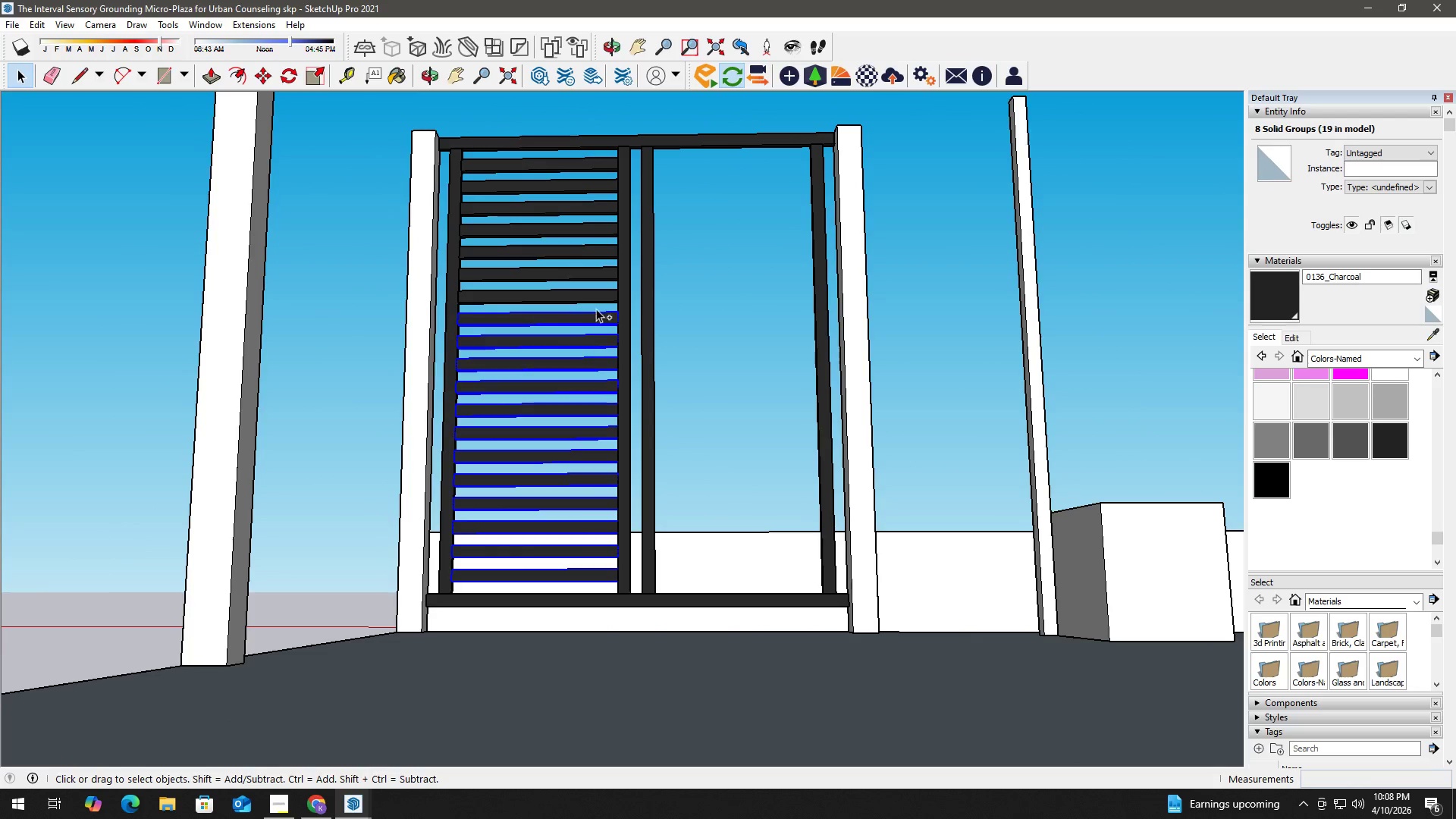 
triple_click([597, 300])
 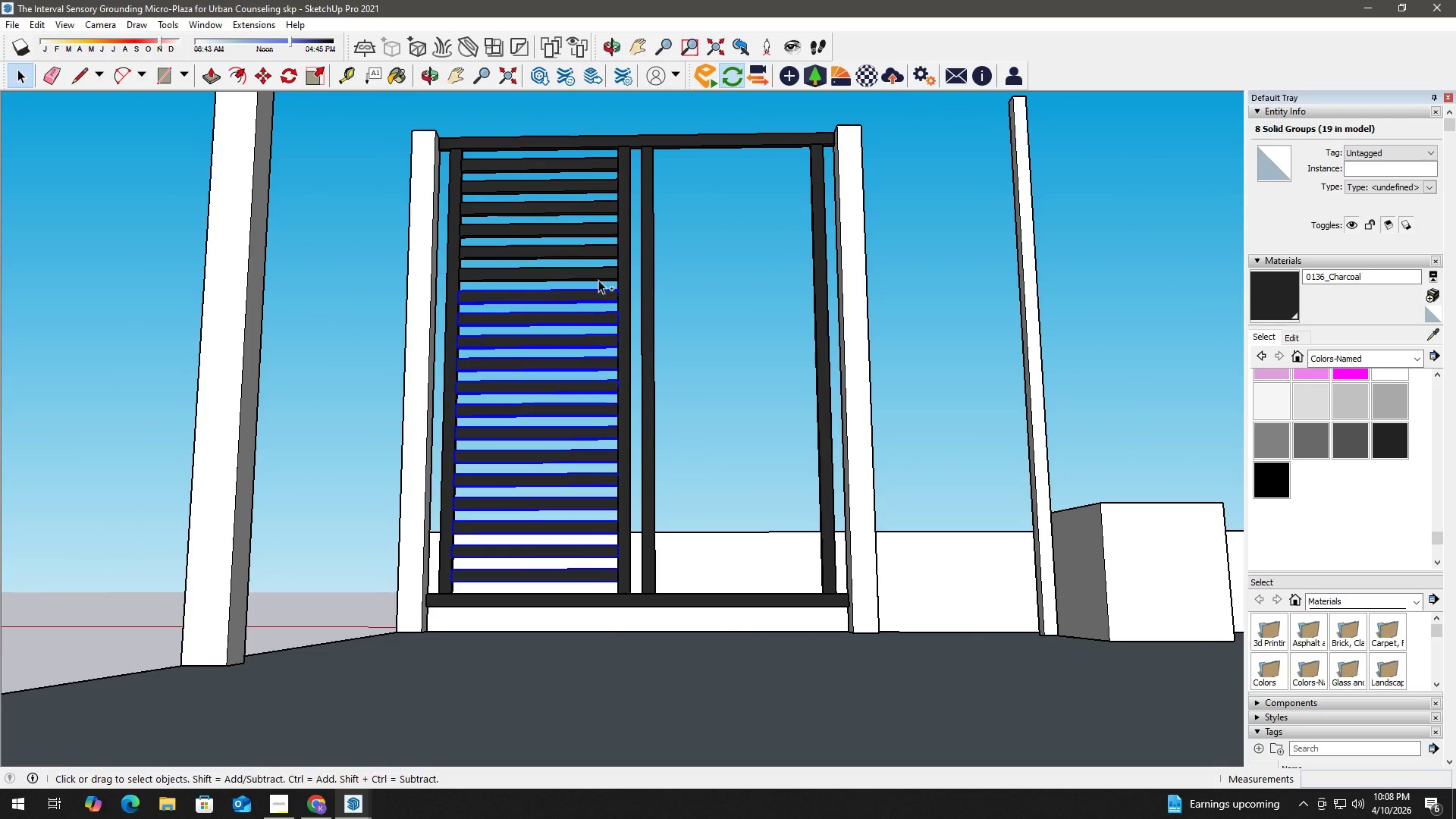 
triple_click([601, 272])
 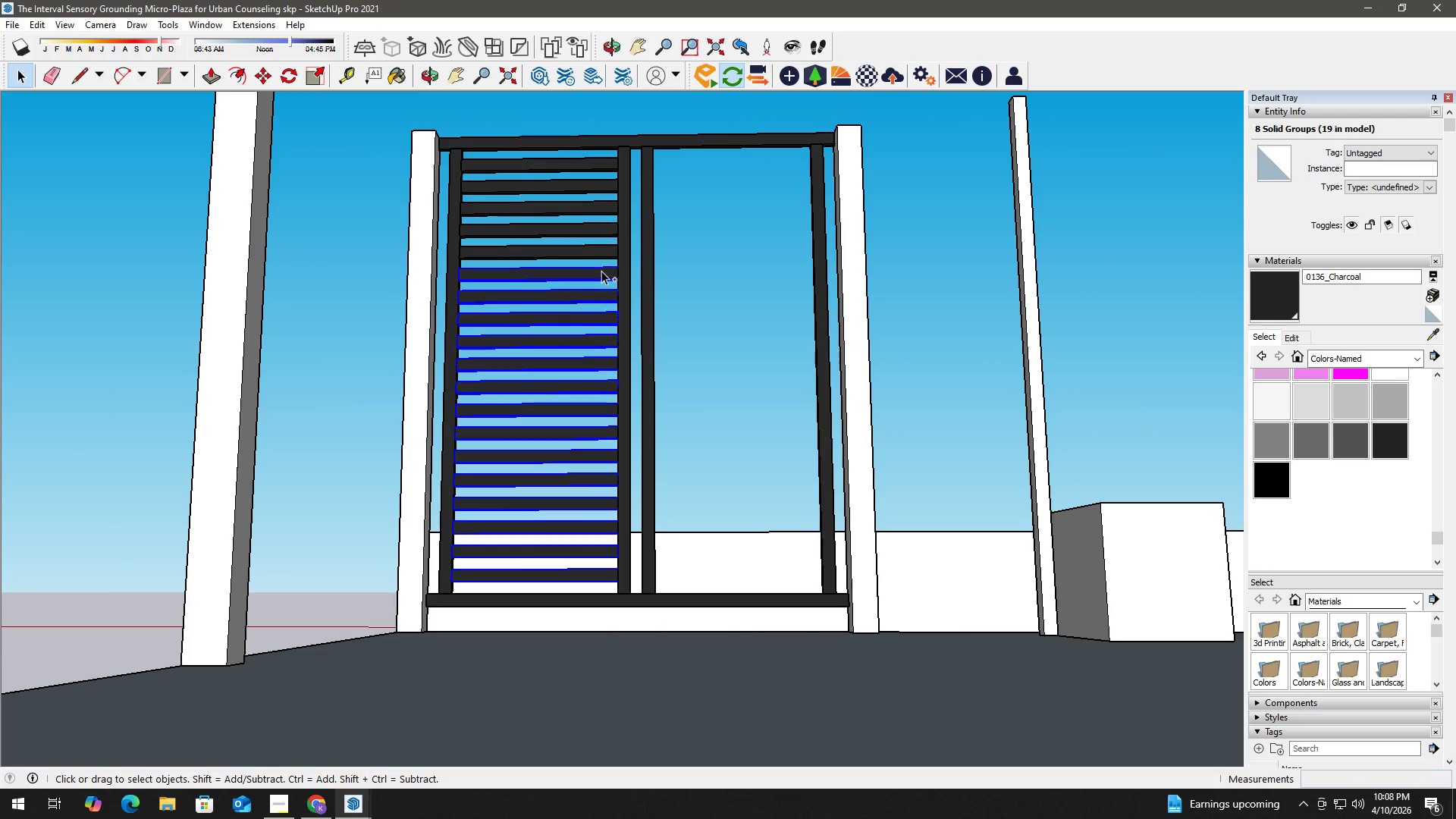 
hold_key(key=ControlLeft, duration=1.51)
triple_click([601, 253])
 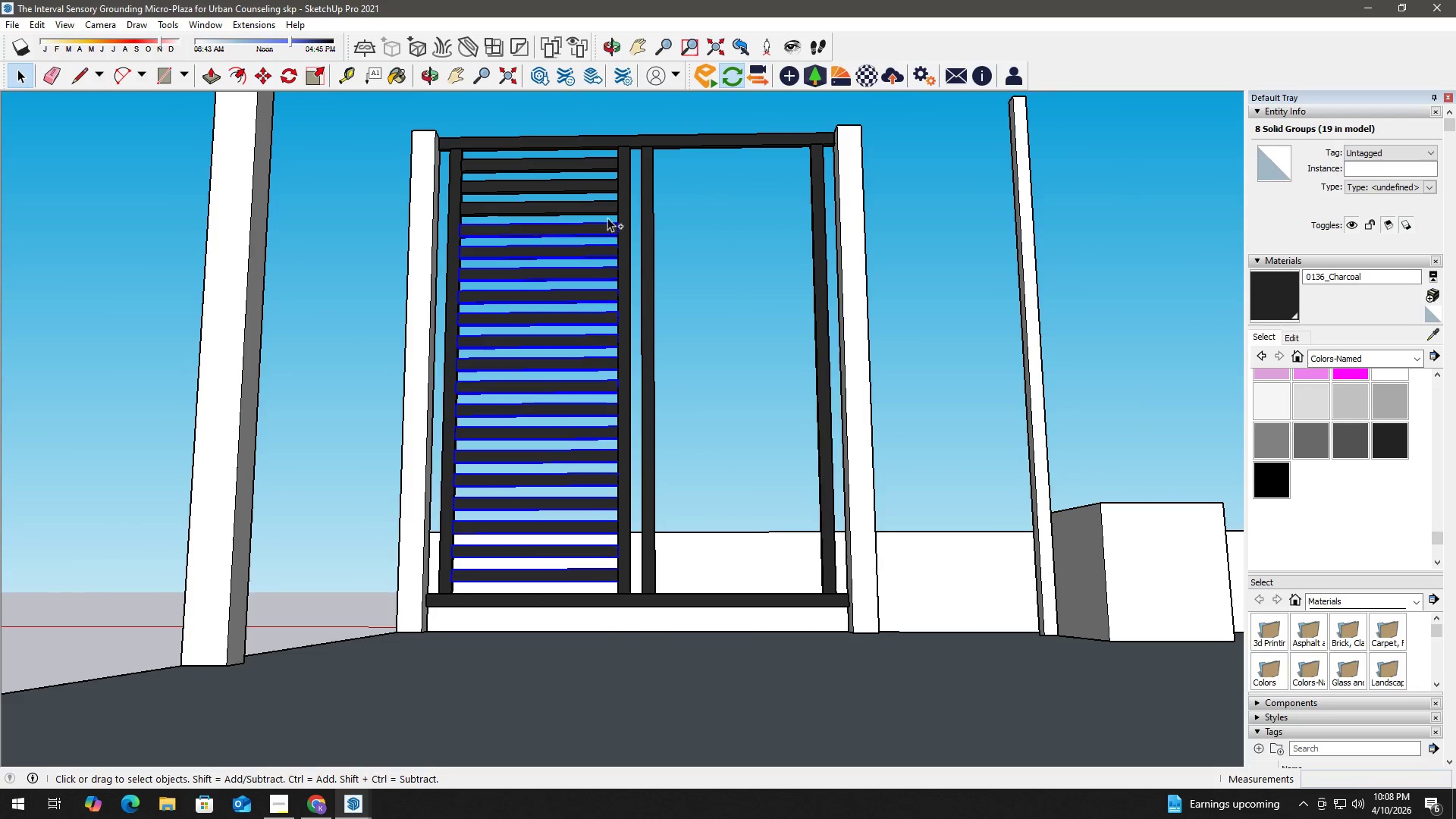 
triple_click([602, 205])
 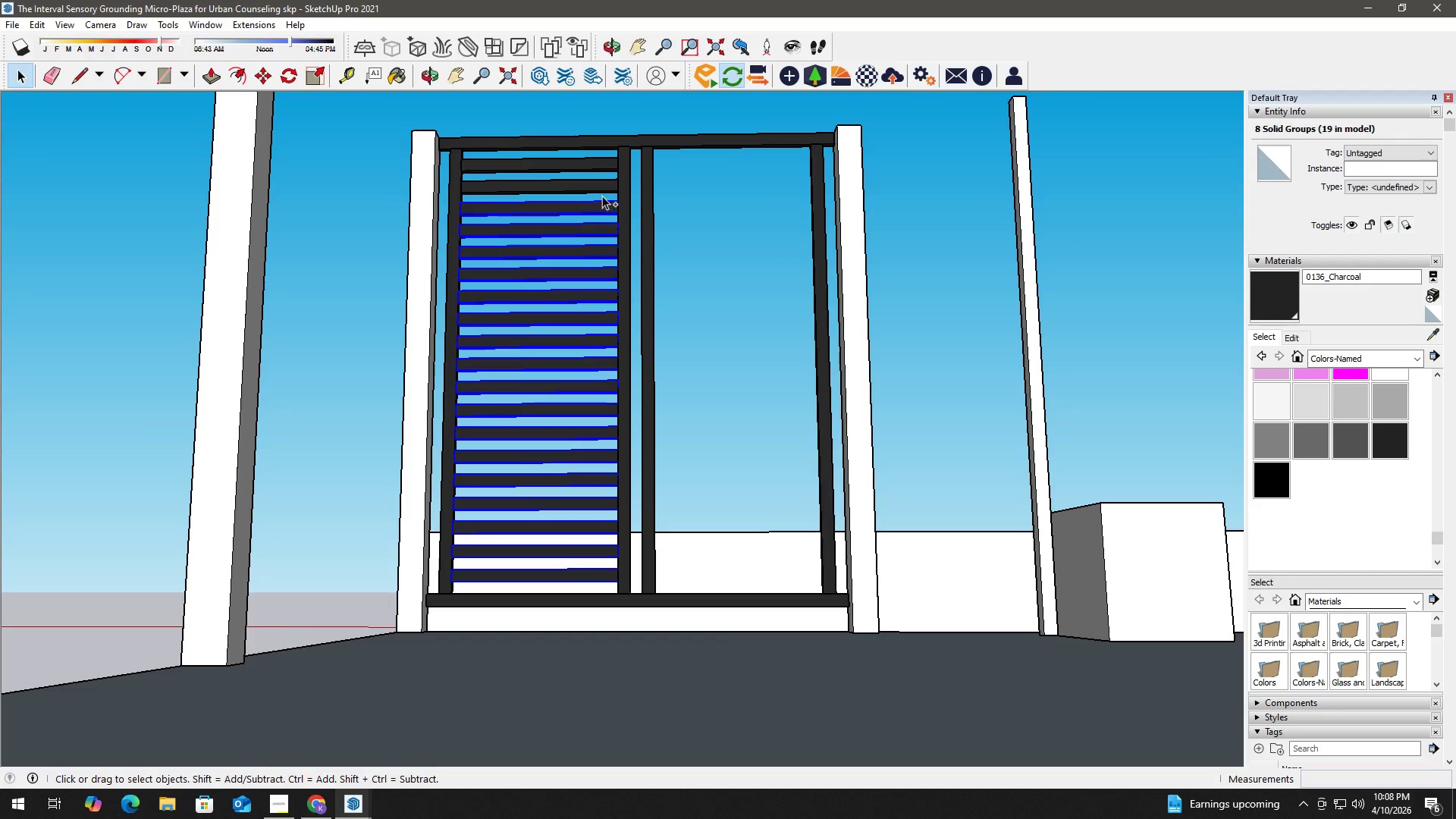 
triple_click([604, 187])
 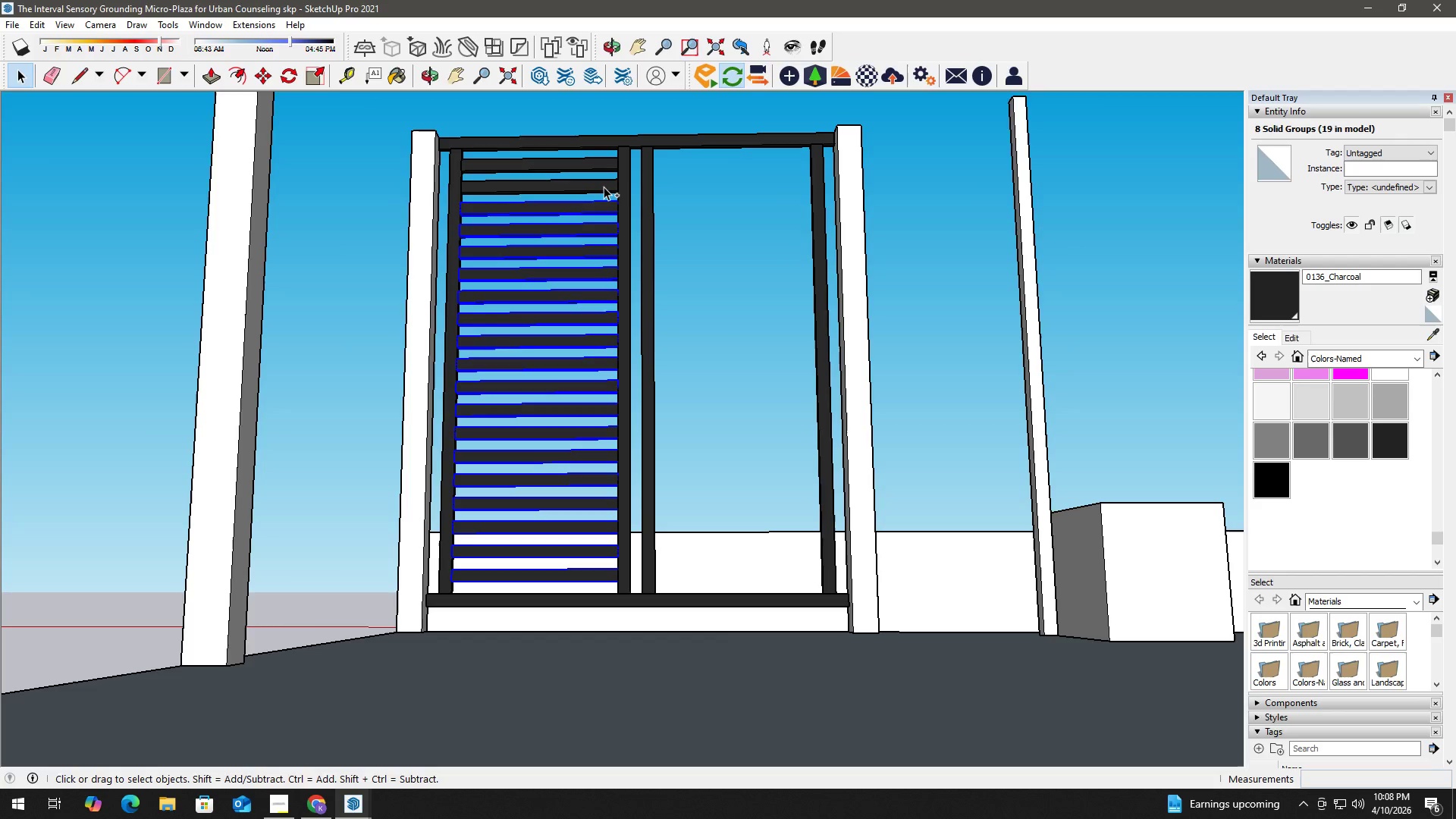 
hold_key(key=ControlLeft, duration=1.52)
triple_click([623, 165])
 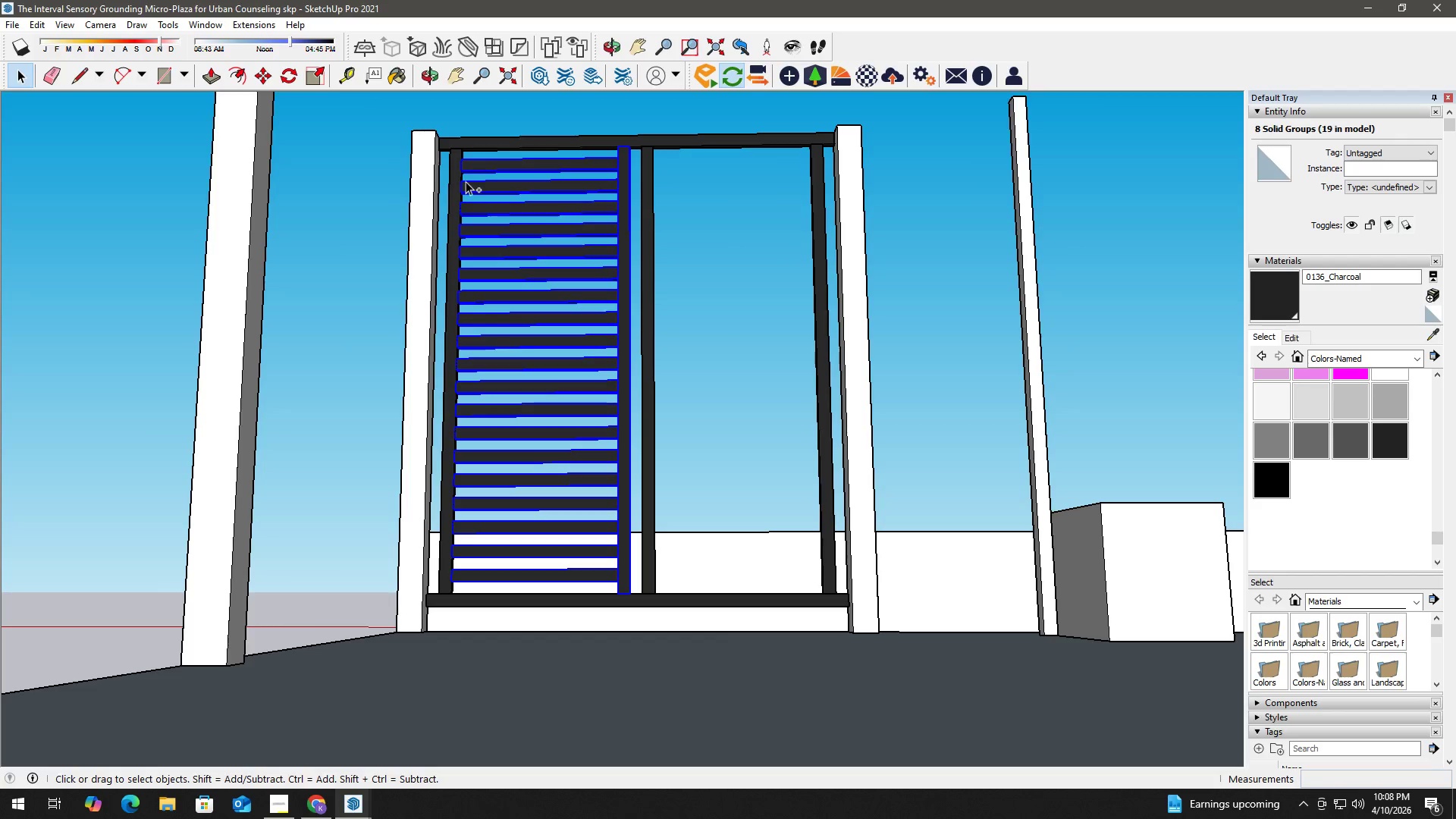 
left_click([458, 181])
 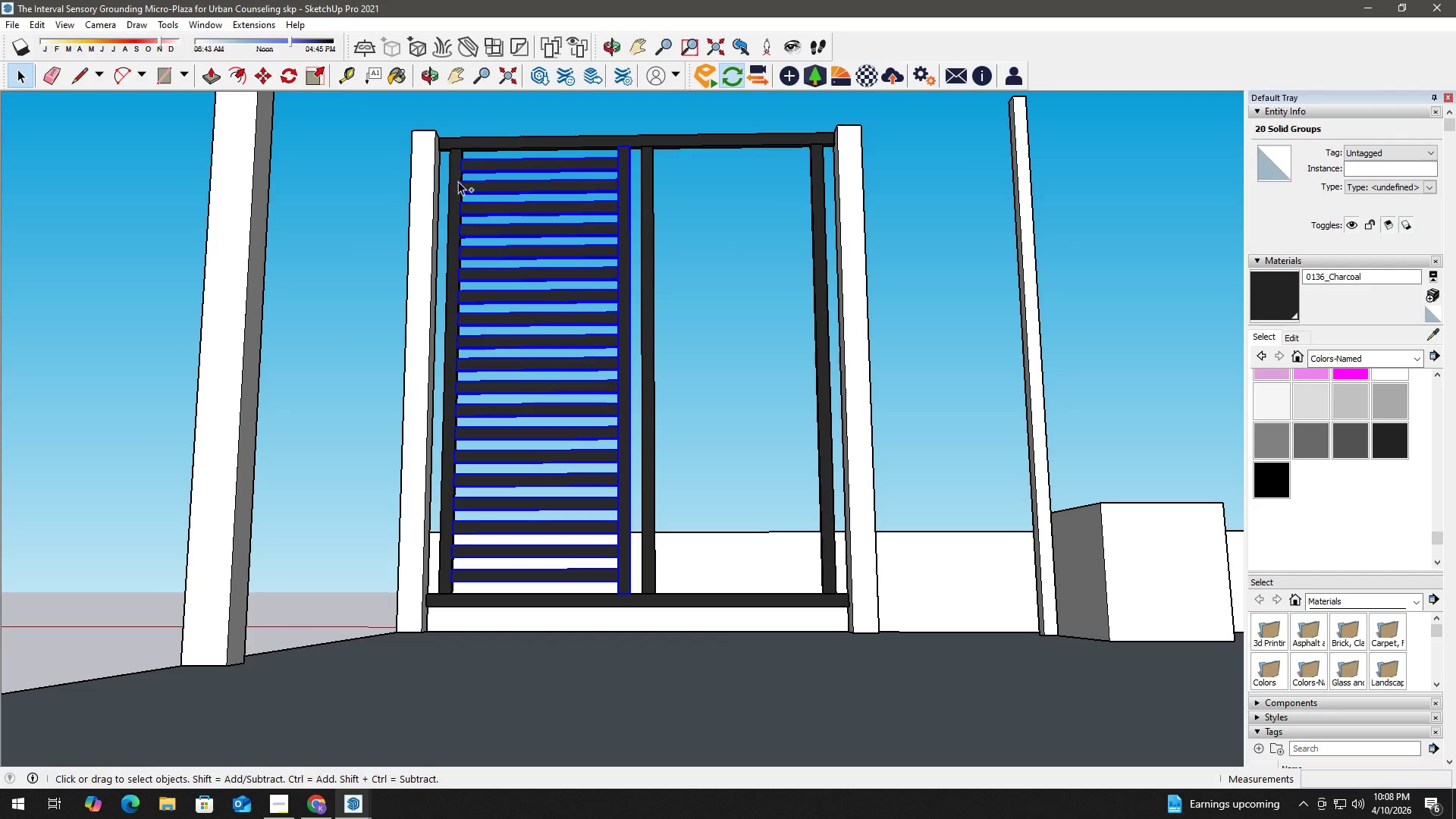 
hold_key(key=ControlLeft, duration=1.52)
left_click([645, 207])
 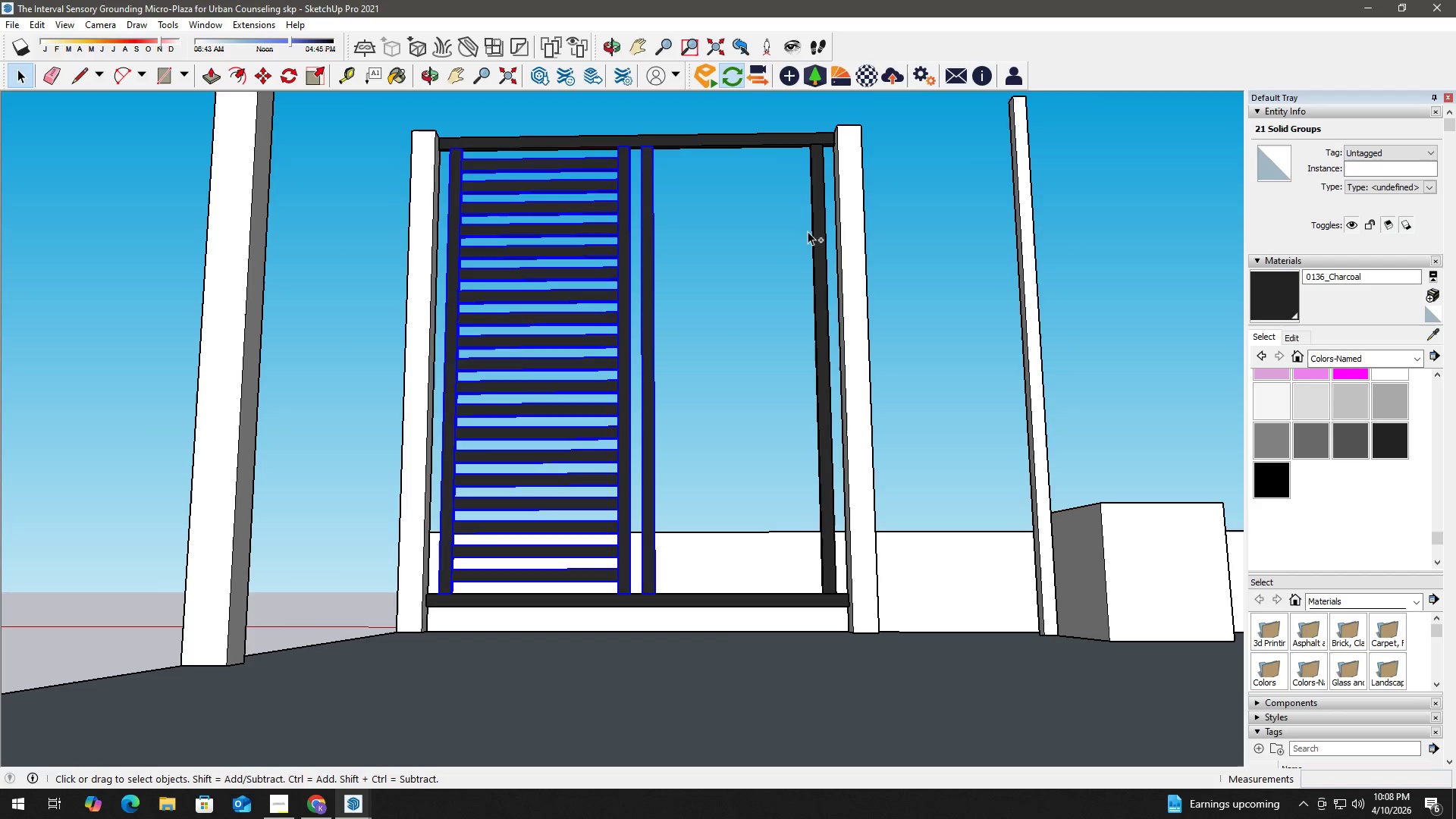 
left_click([817, 231])
 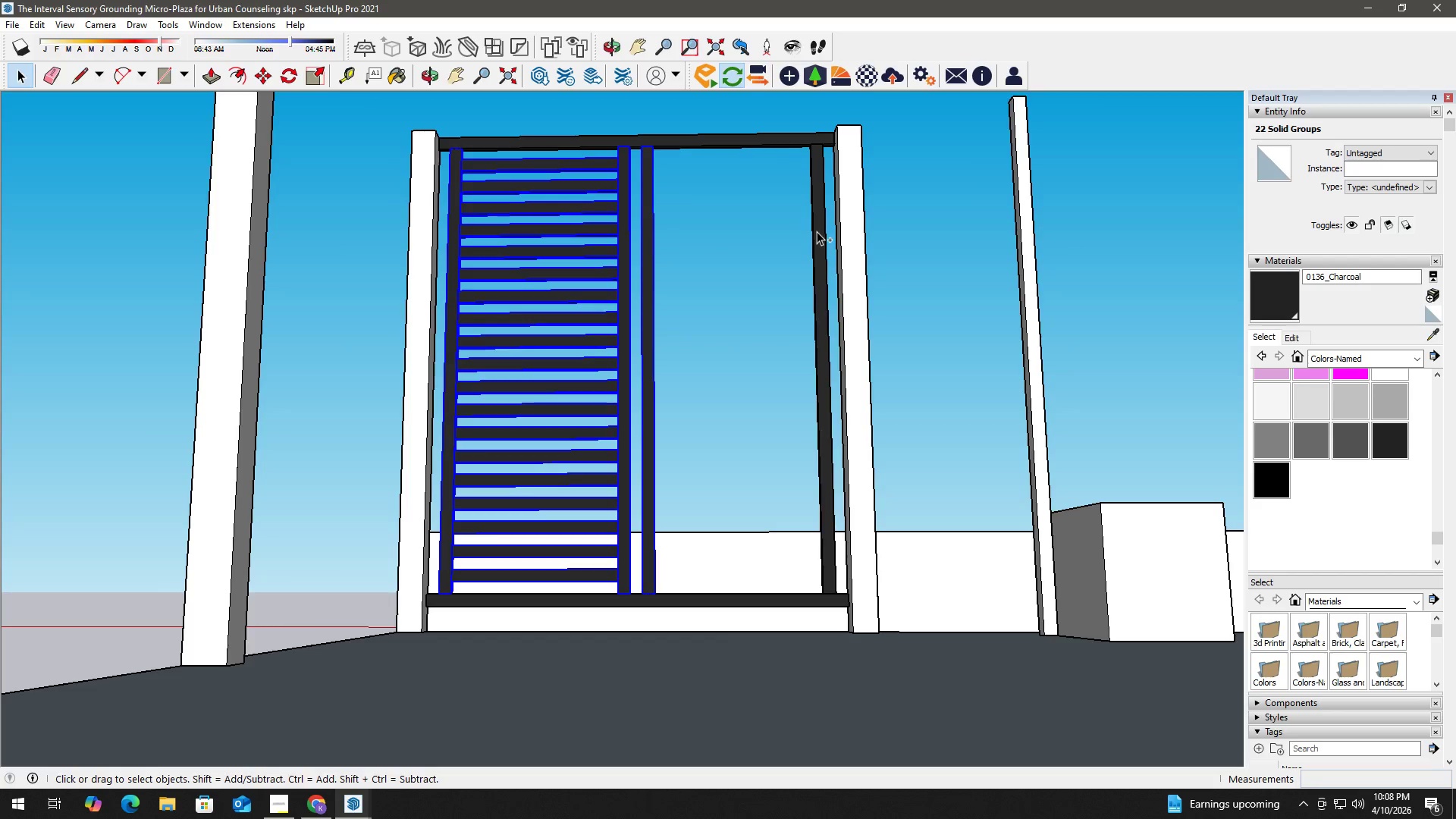 
hold_key(key=ControlLeft, duration=1.51)
left_click([770, 143])
 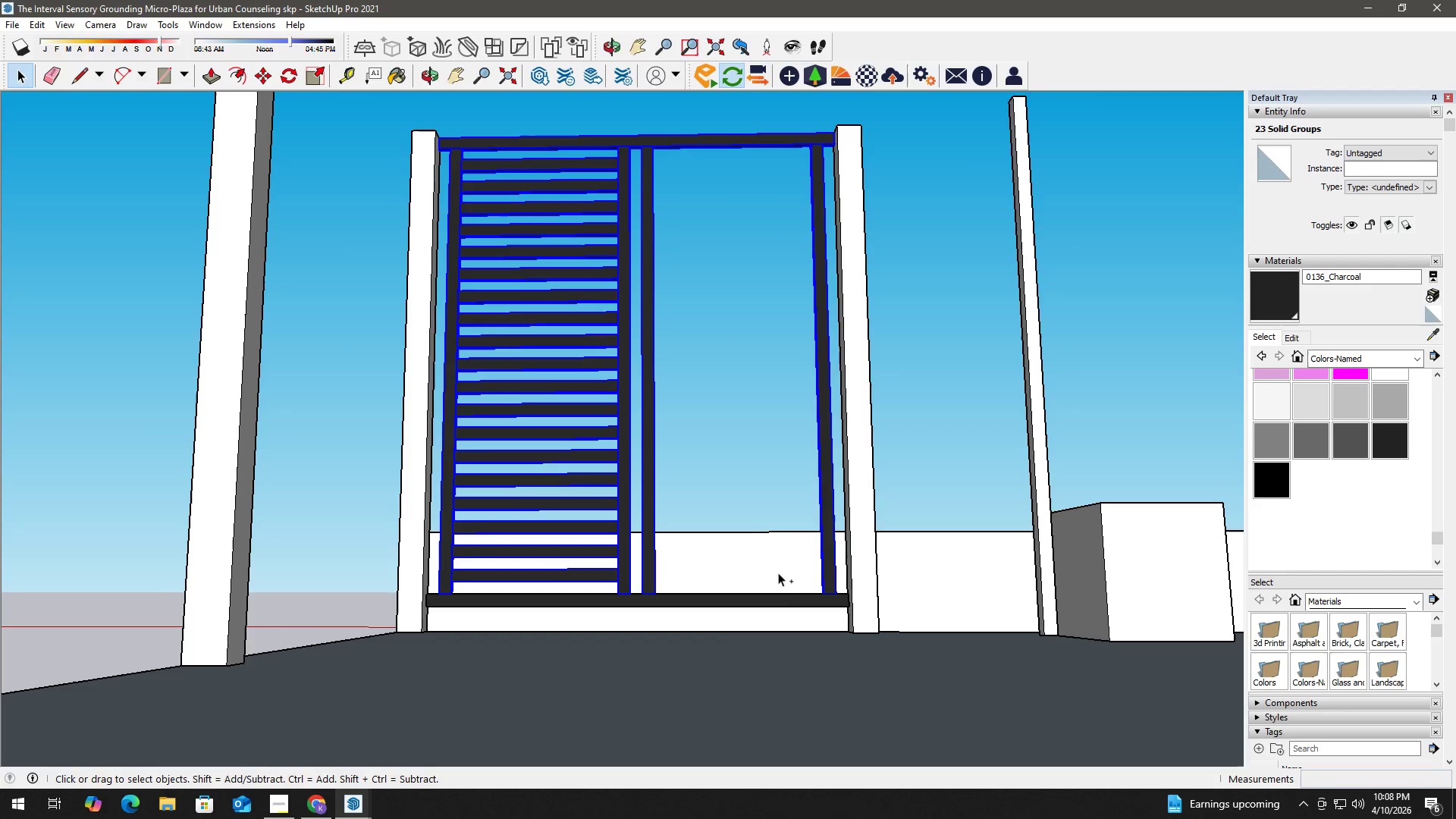 
hold_key(key=ControlLeft, duration=0.58)
left_click([770, 595])
 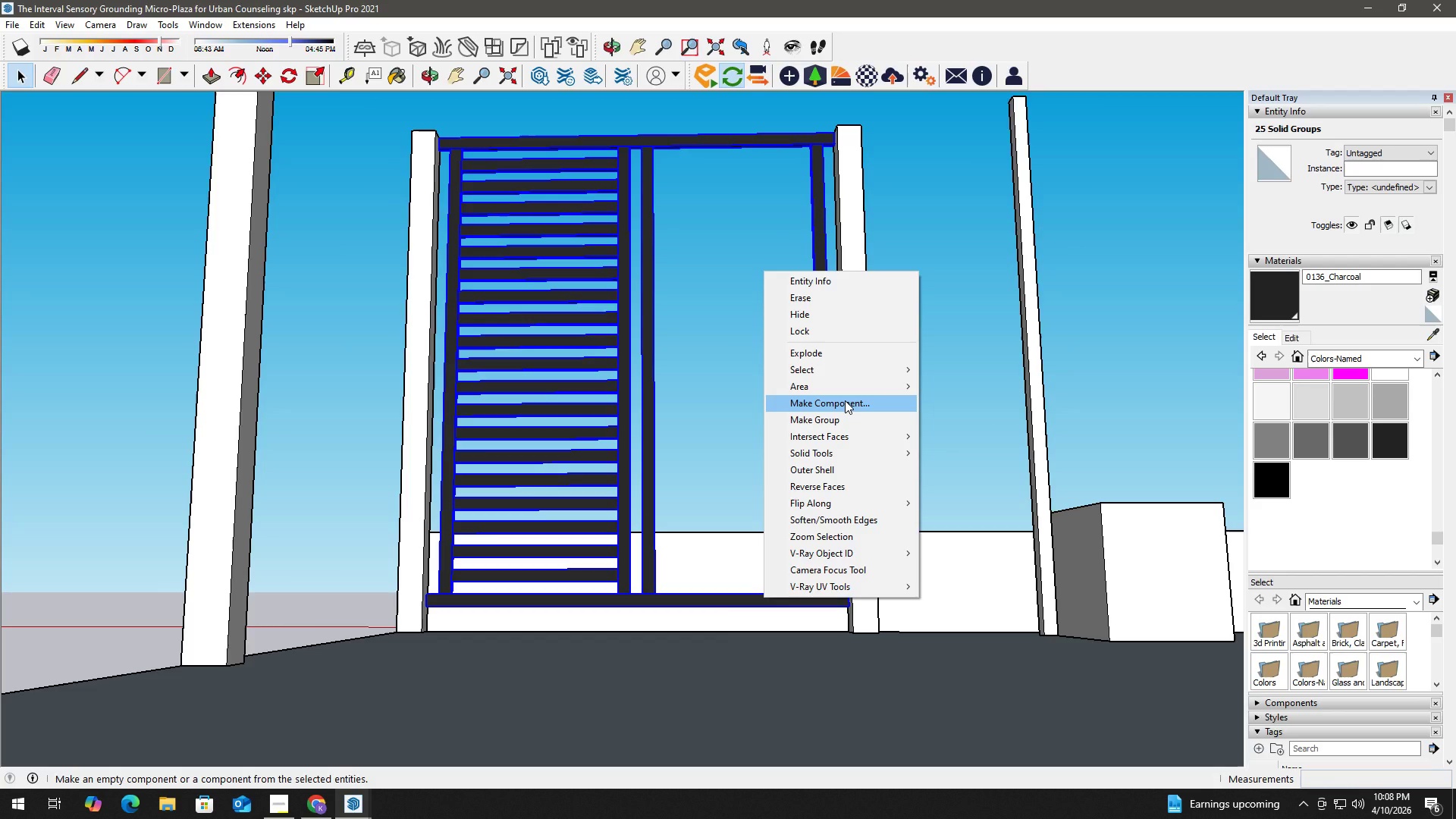 
left_click([845, 400])
 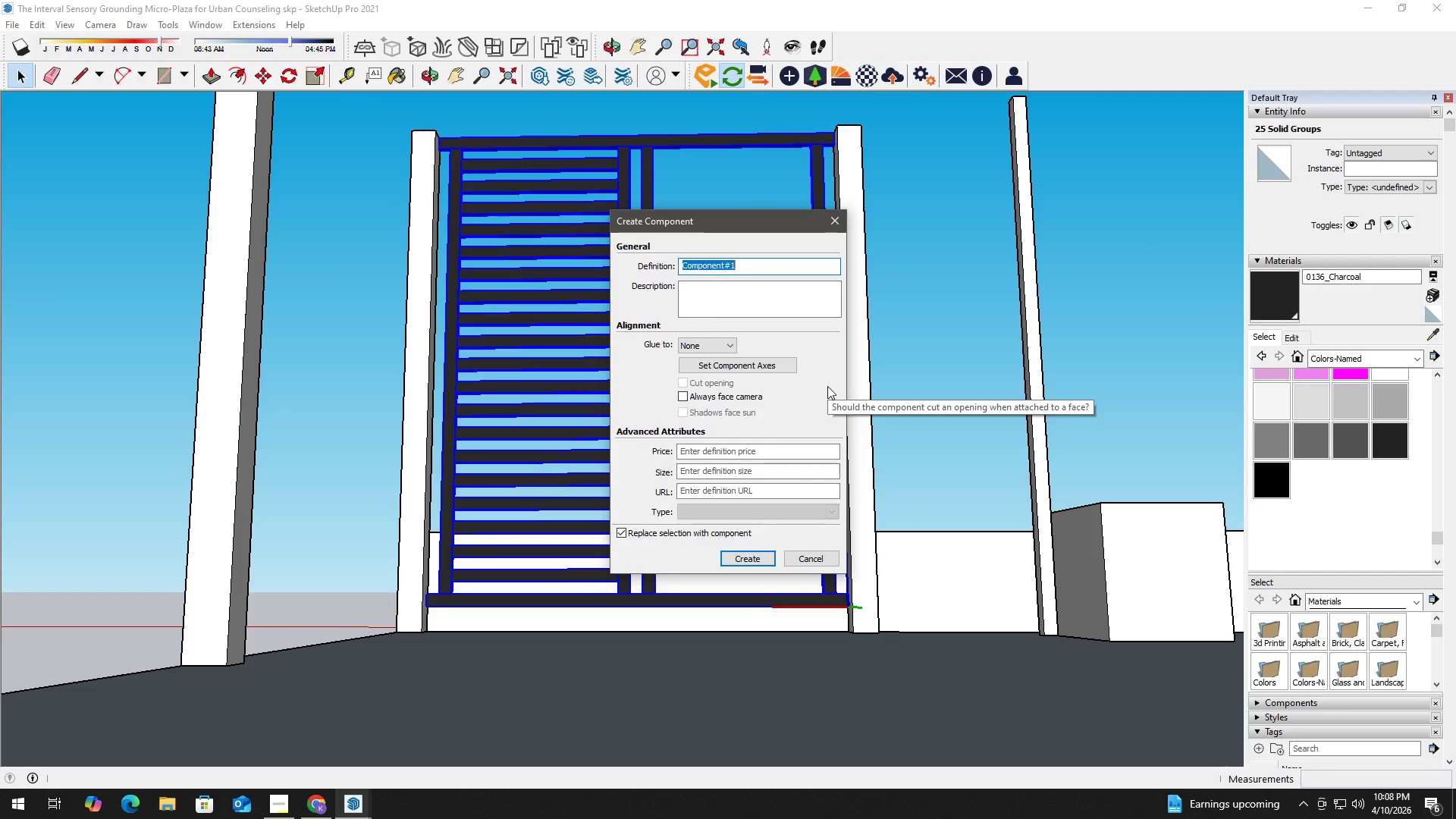 
type(L shaped F)
key(Backspace)
type(fence)
 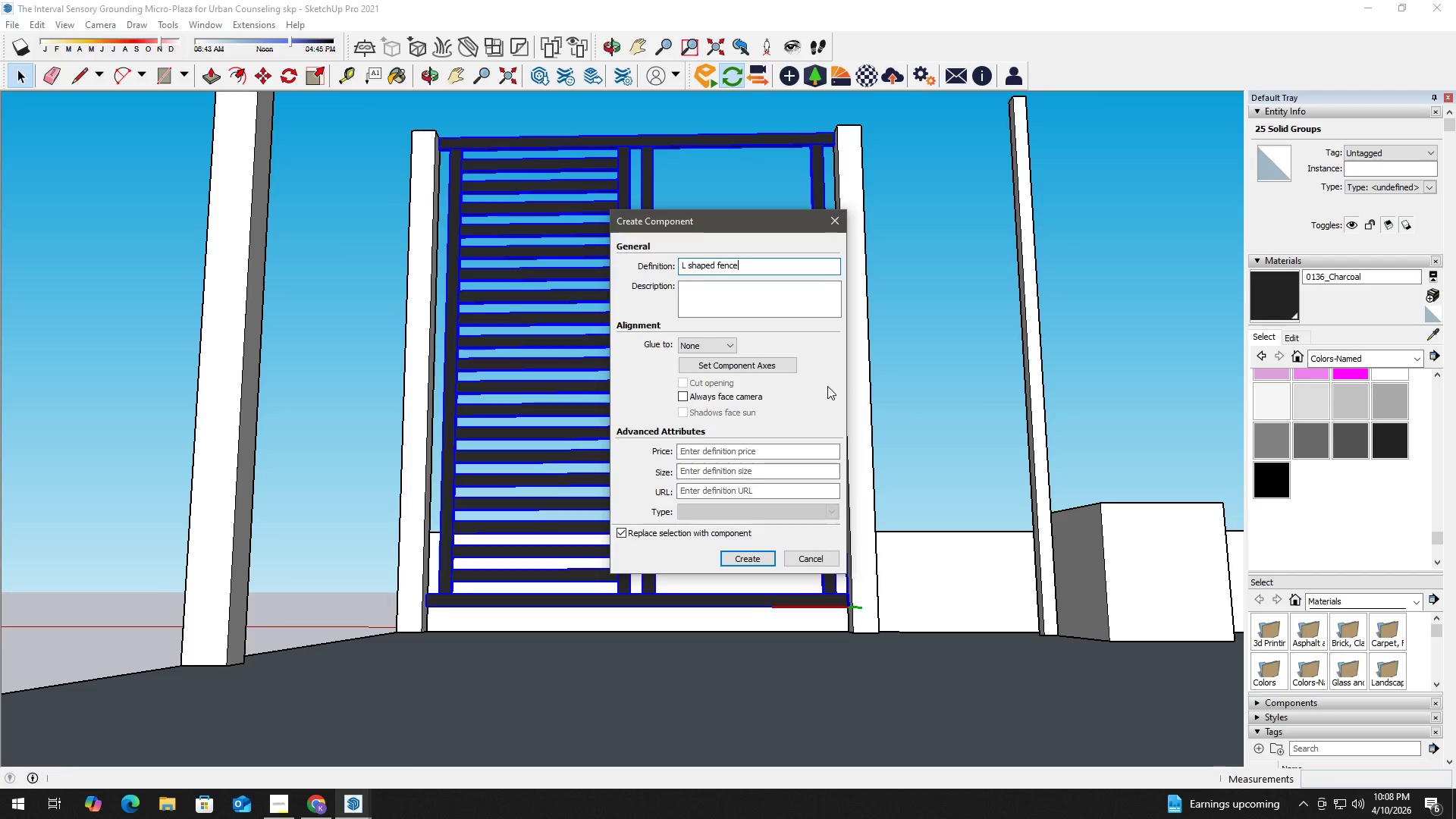 
key(Enter)
 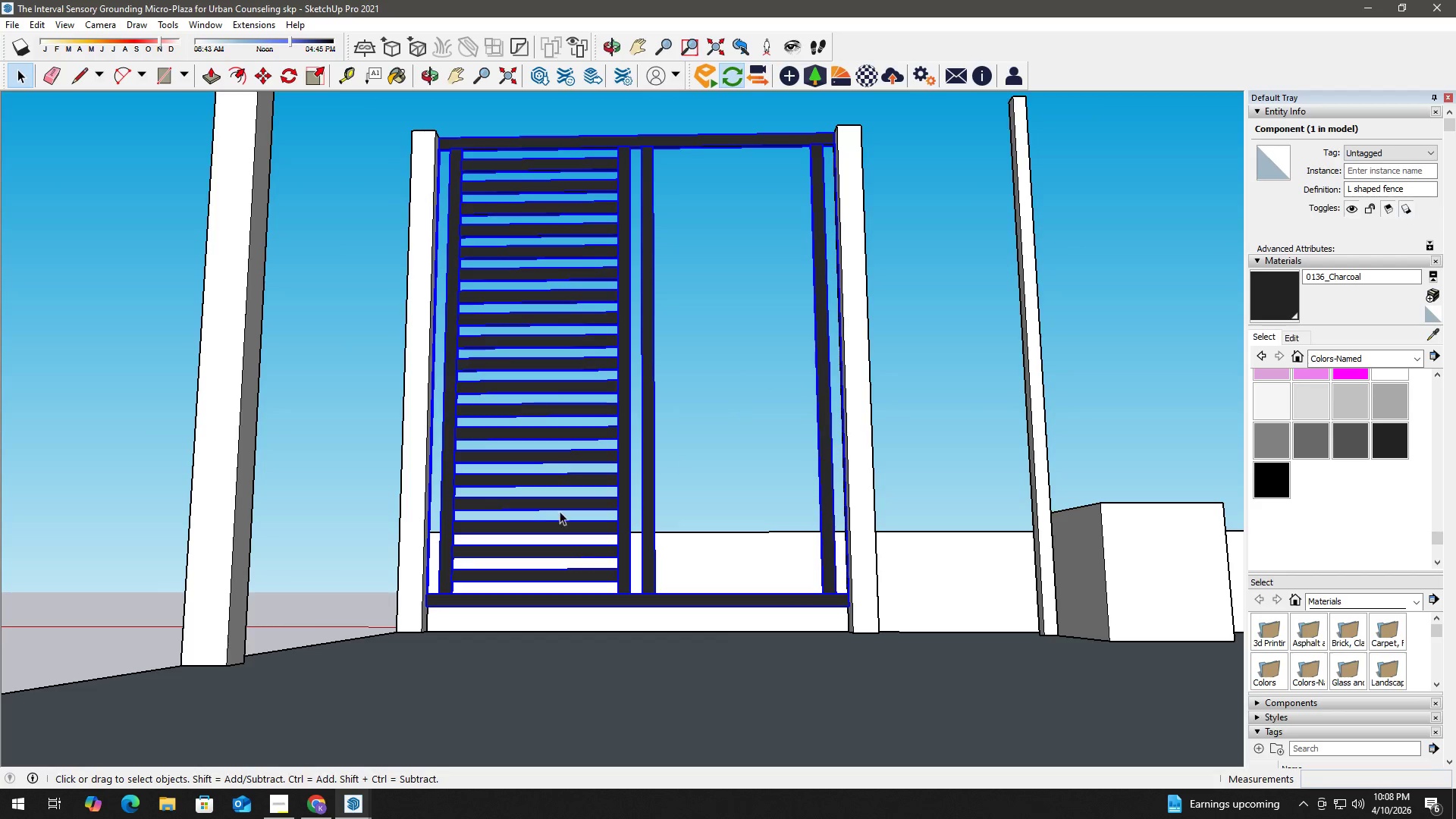 
double_click([546, 522])
 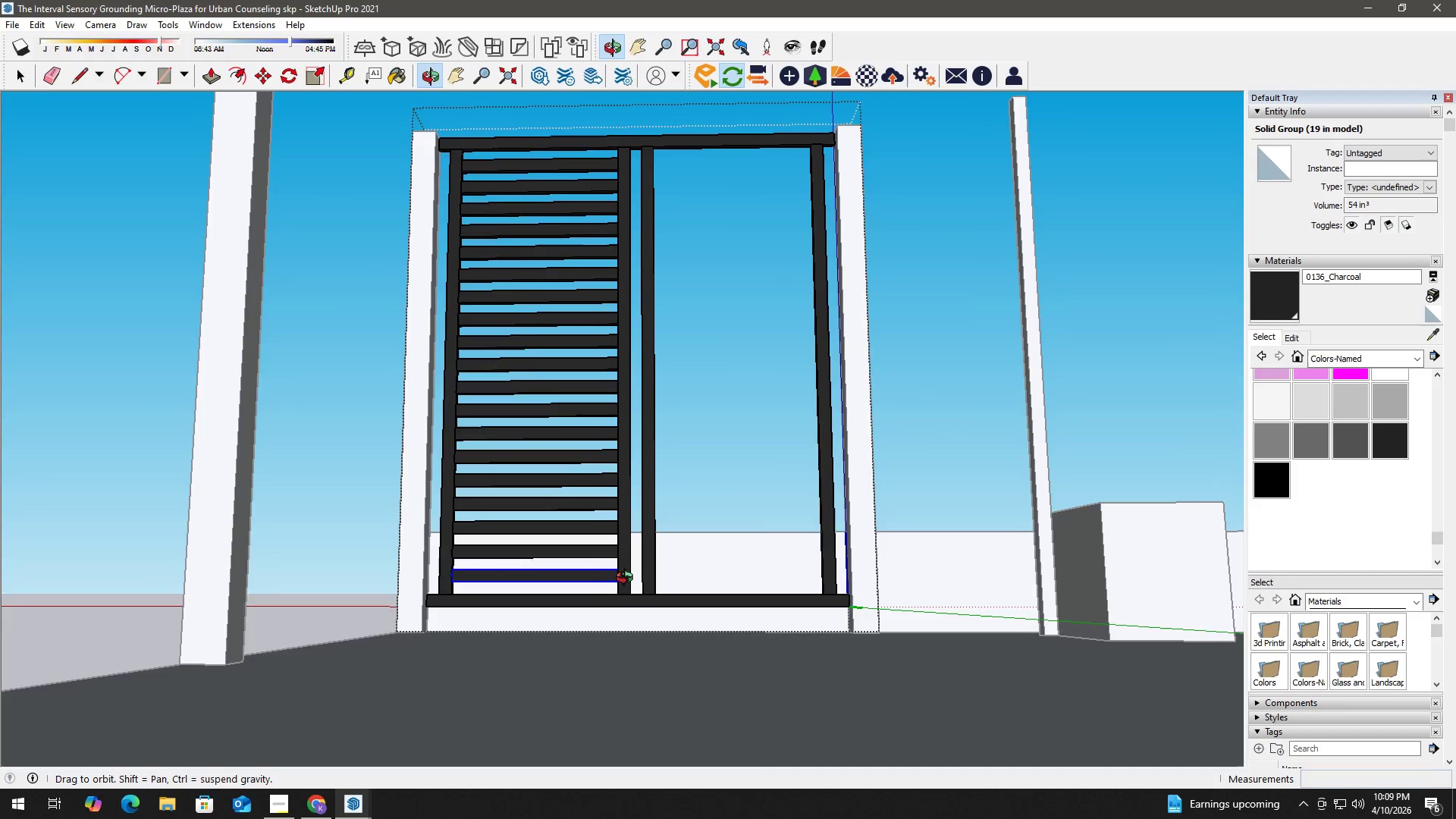 
hold_key(key=ControlLeft, duration=1.5)
double_click([592, 532])
 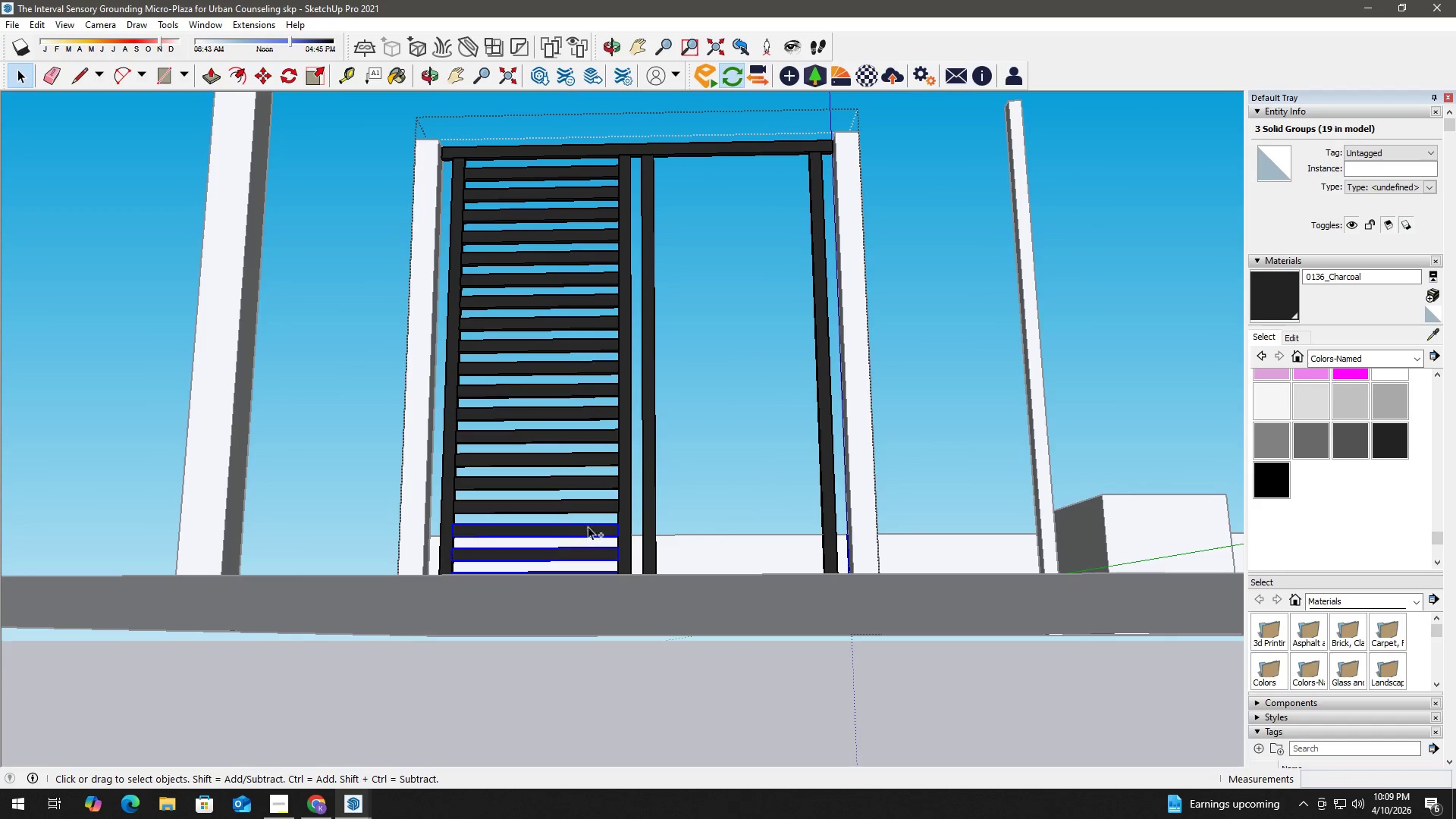 
hold_key(key=ControlLeft, duration=1.51)
left_click([585, 510])
 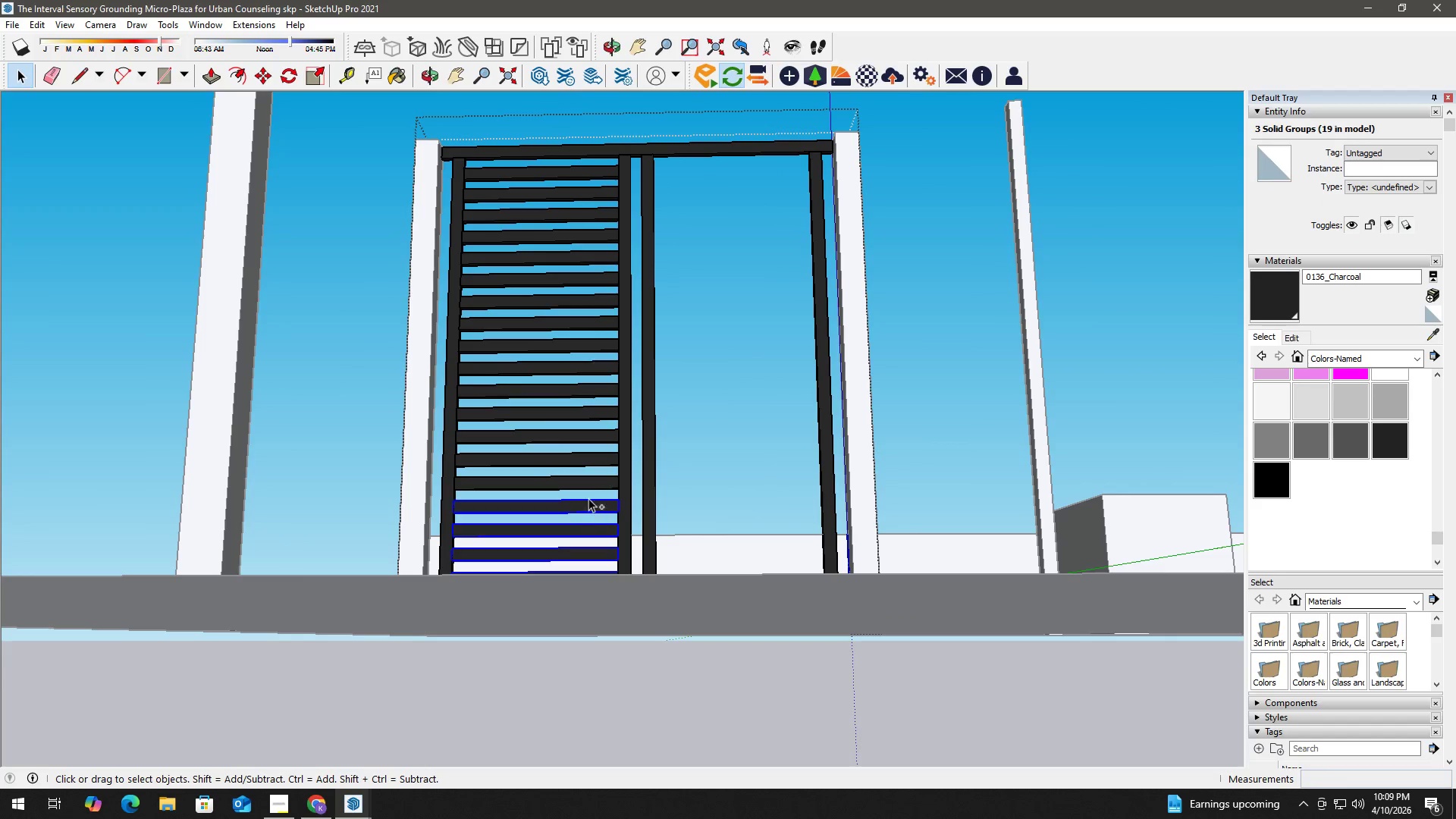 
double_click([591, 486])
 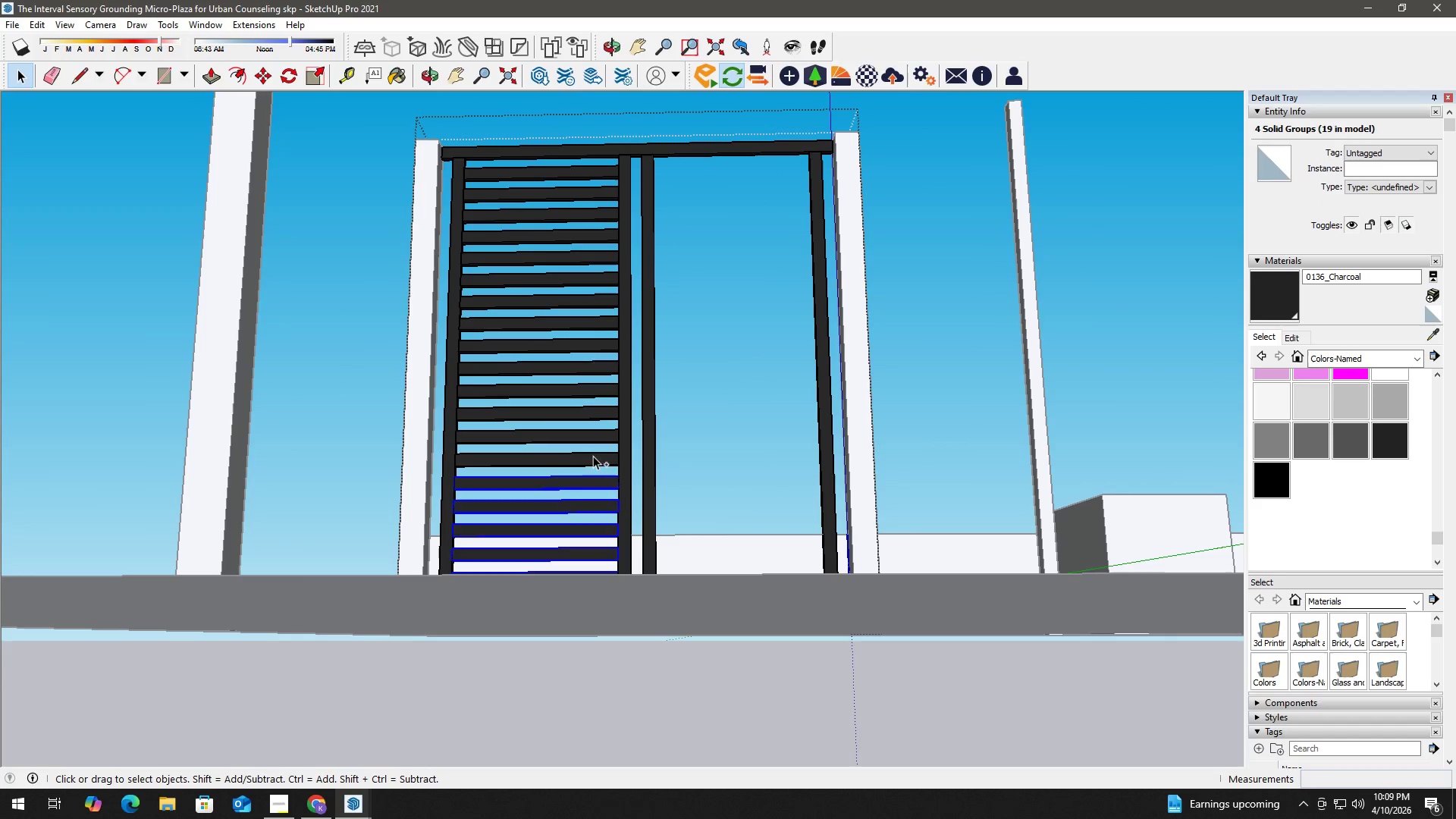 
triple_click([594, 450])
 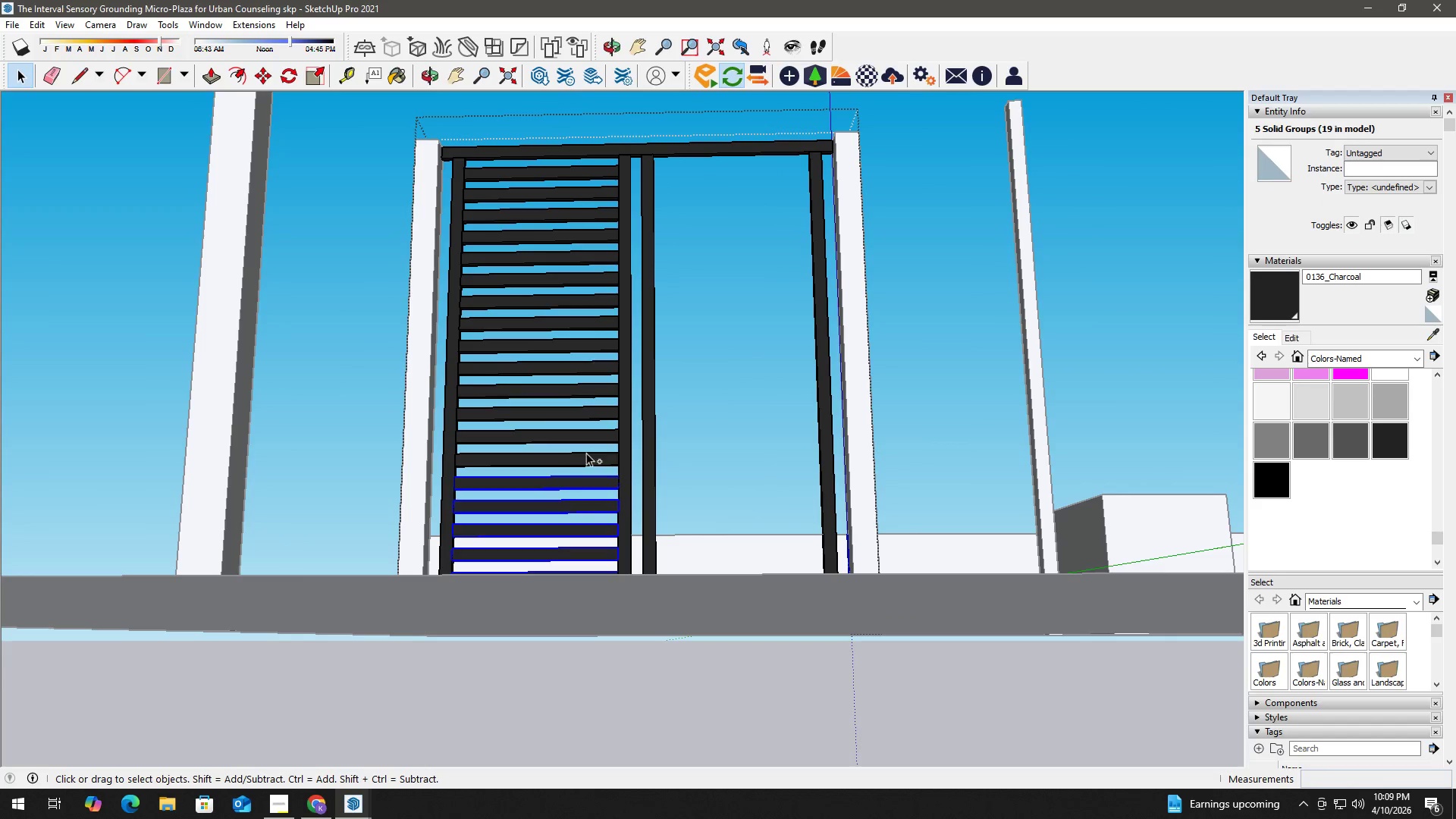 
hold_key(key=ControlLeft, duration=1.5)
triple_click([593, 387])
 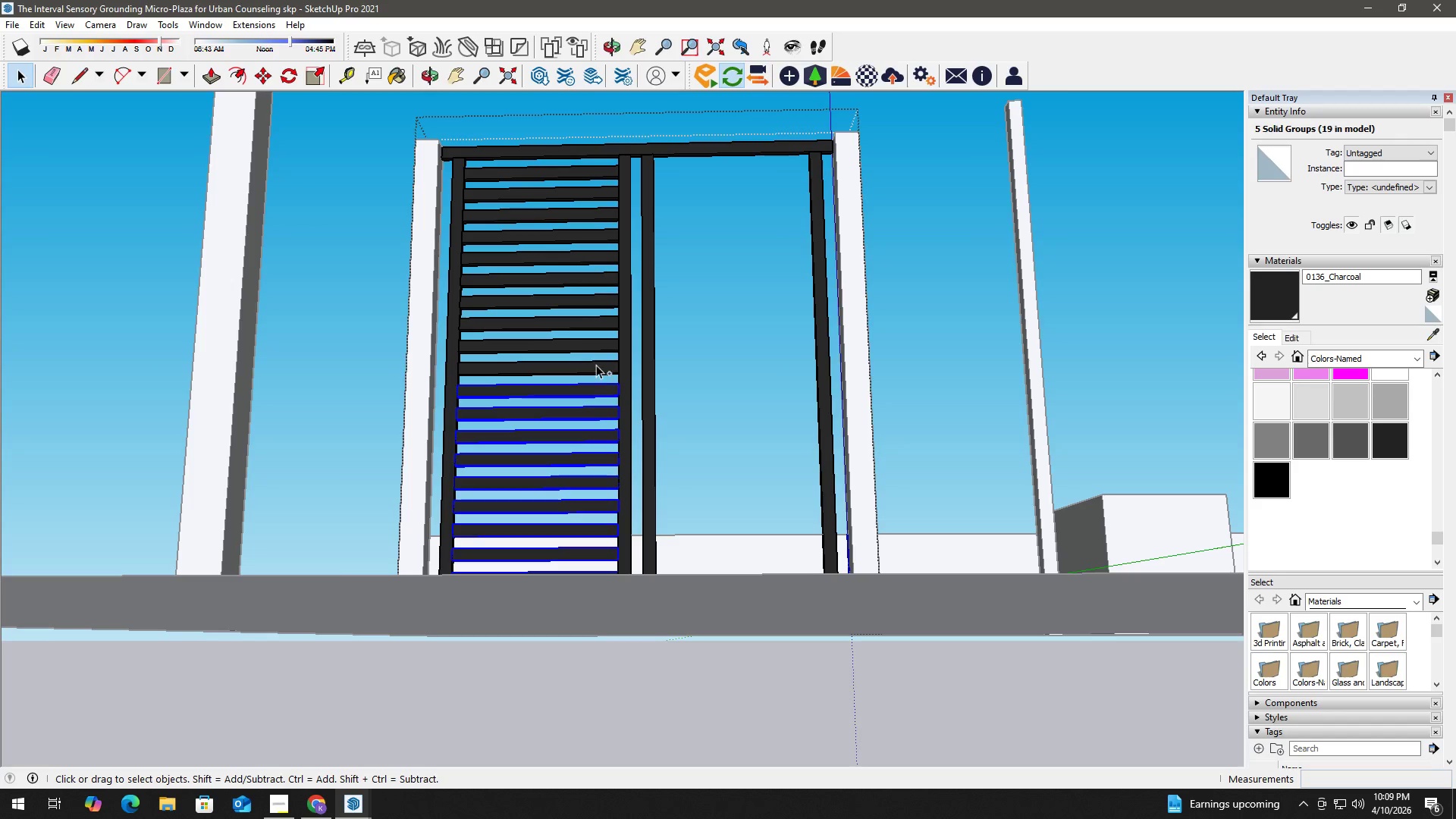 
triple_click([596, 365])
 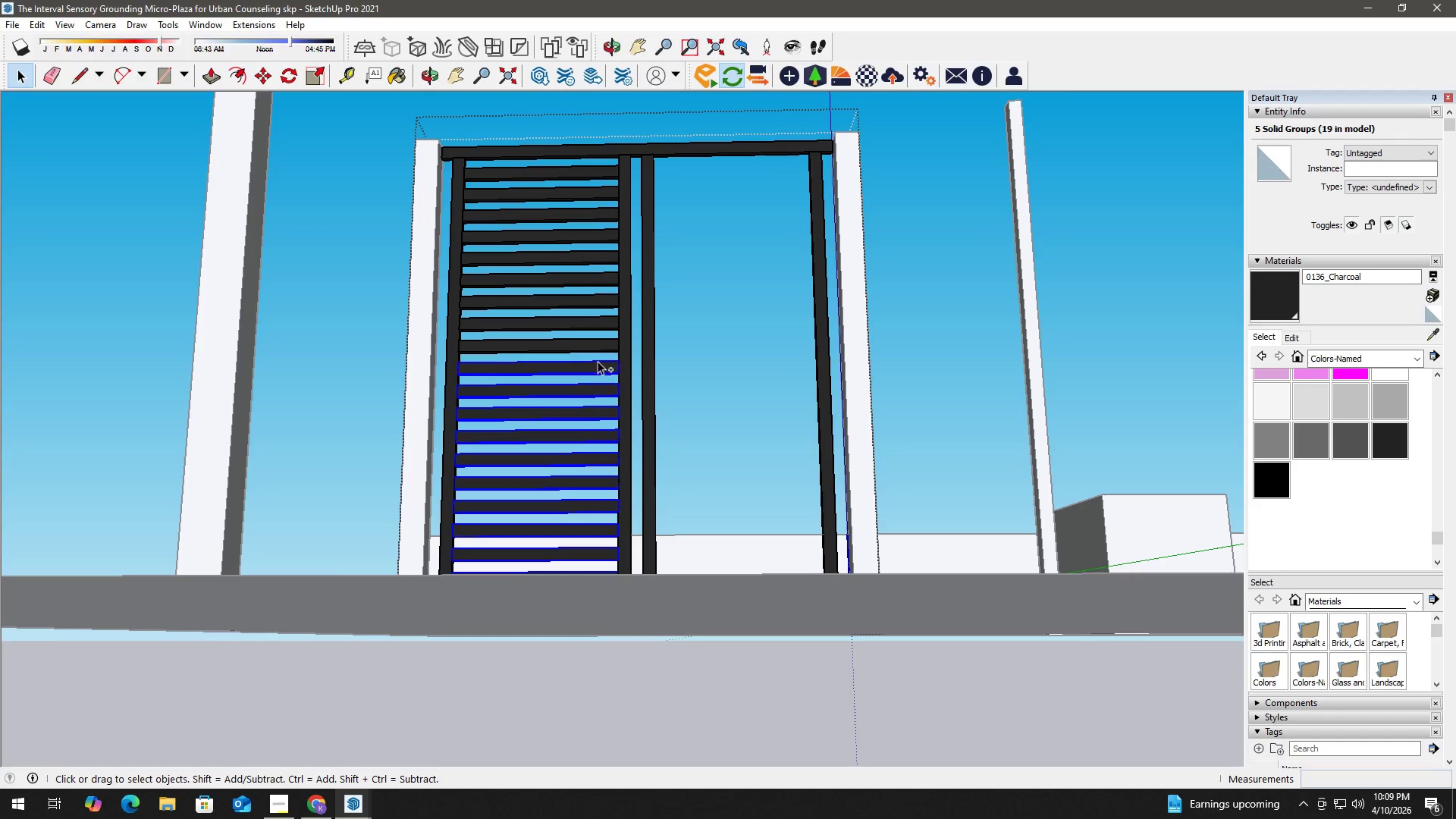 
hold_key(key=ControlLeft, duration=1.52)
triple_click([601, 348])
 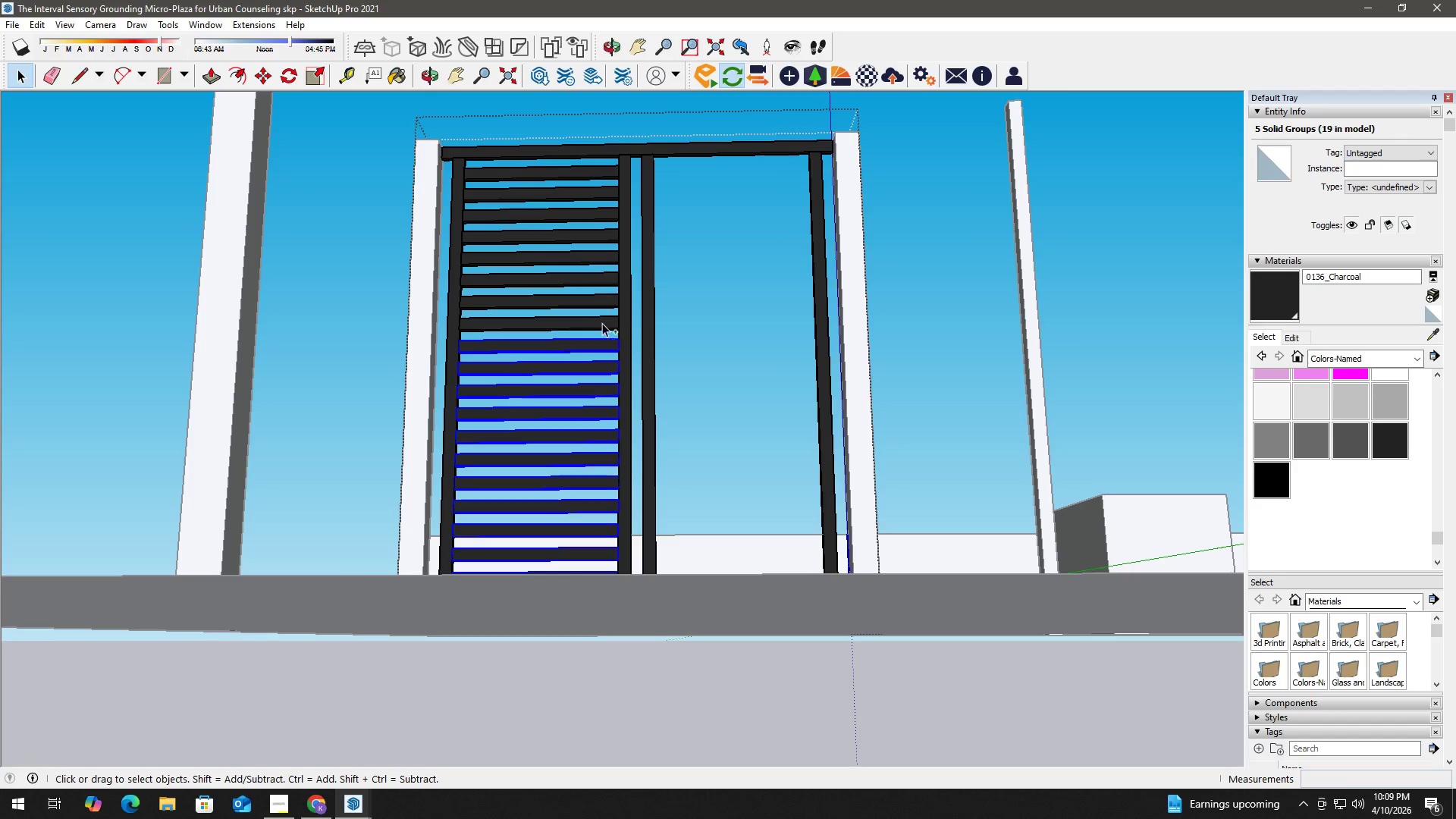 
triple_click([603, 318])
 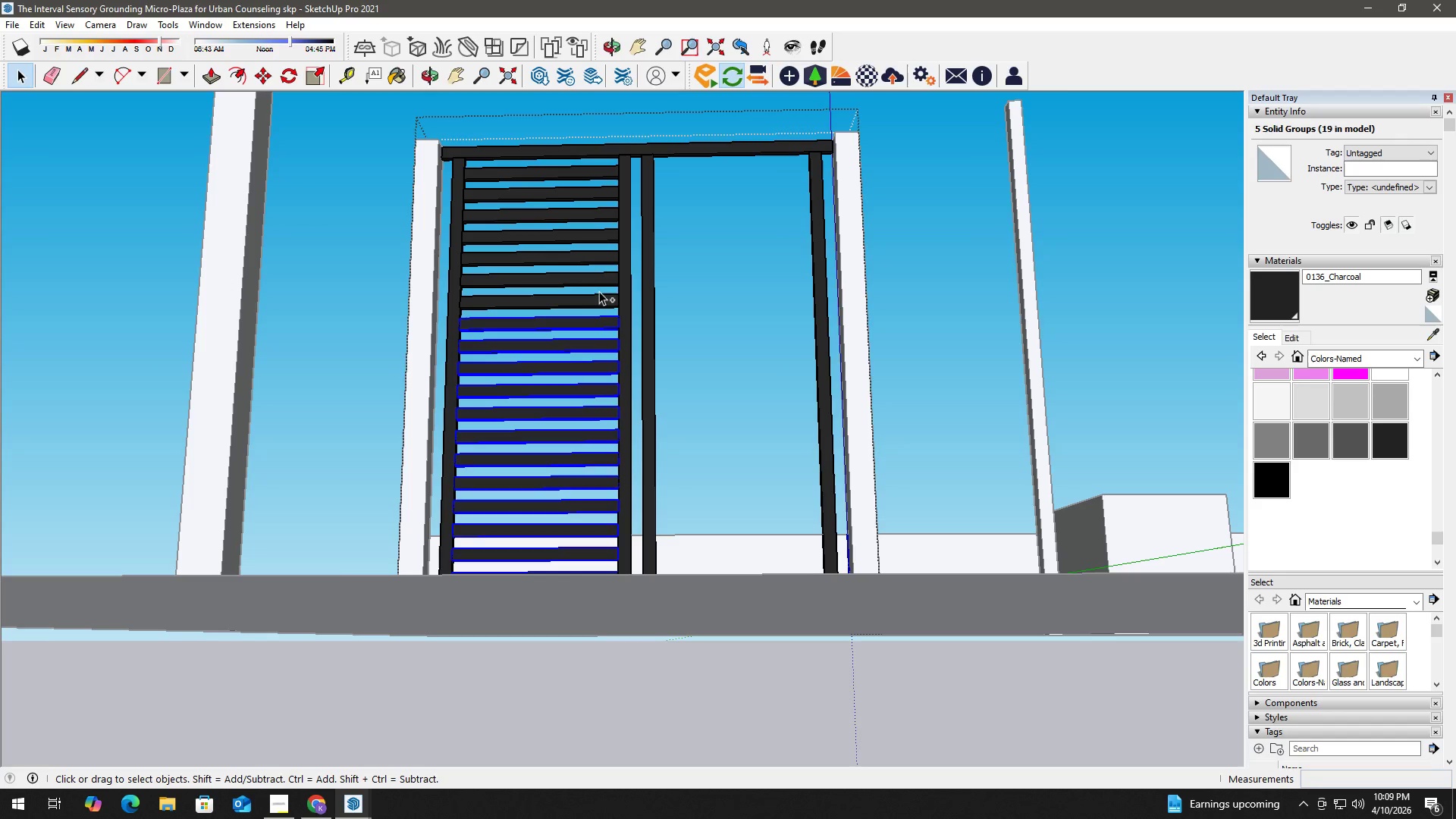 
left_click([597, 299])
 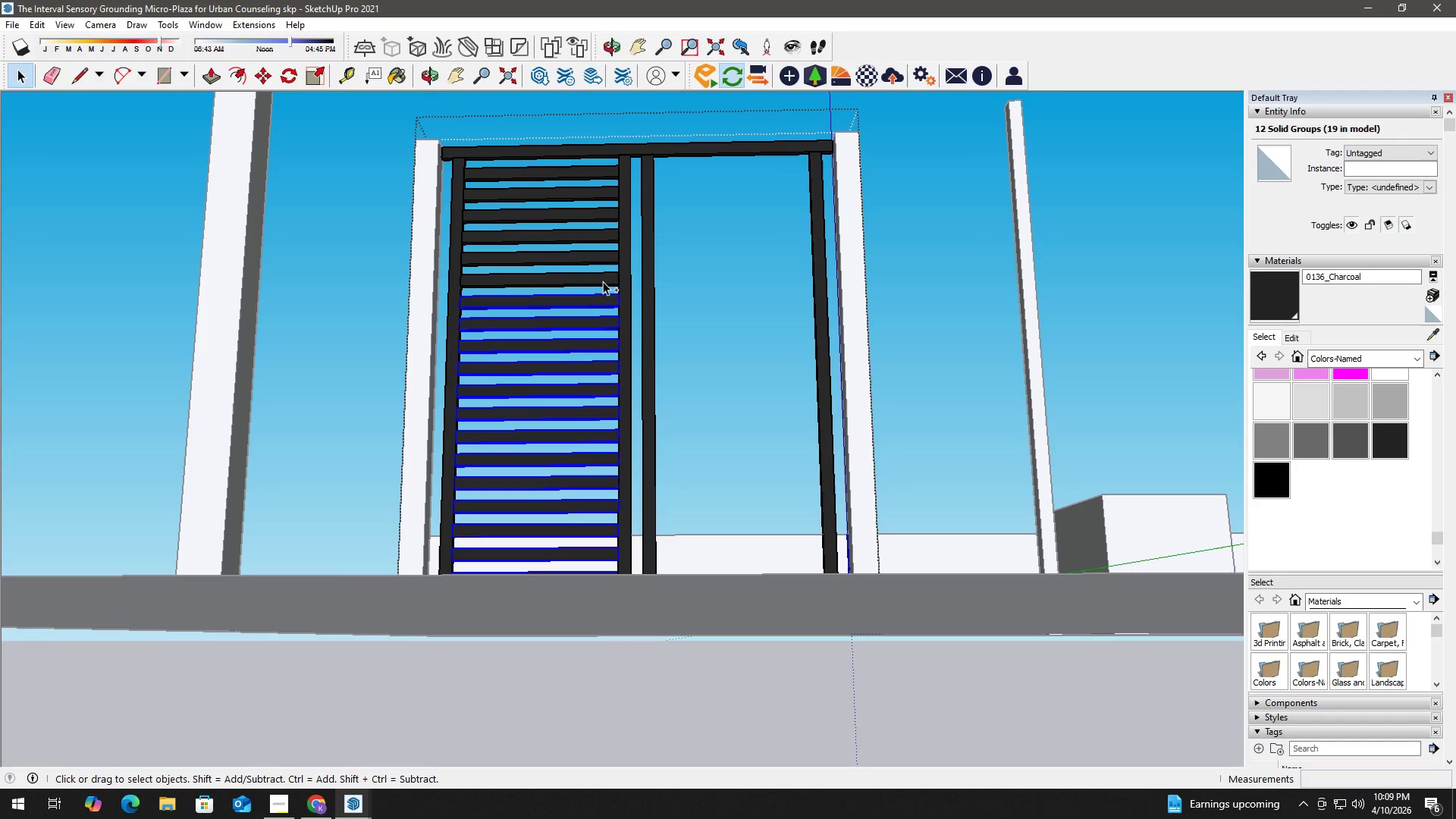 
hold_key(key=ControlLeft, duration=1.51)
triple_click([604, 260])
 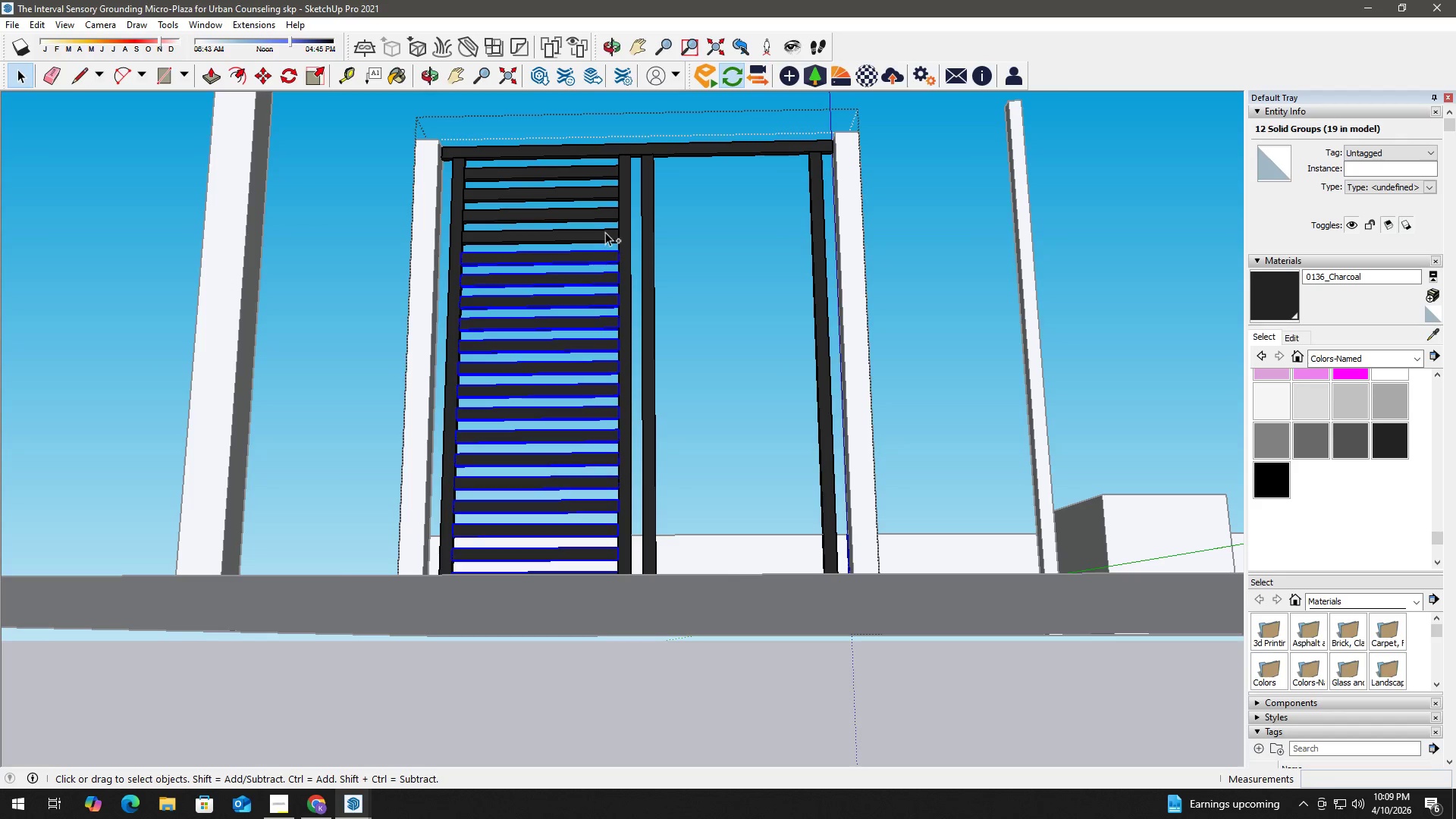 
left_click([605, 232])
 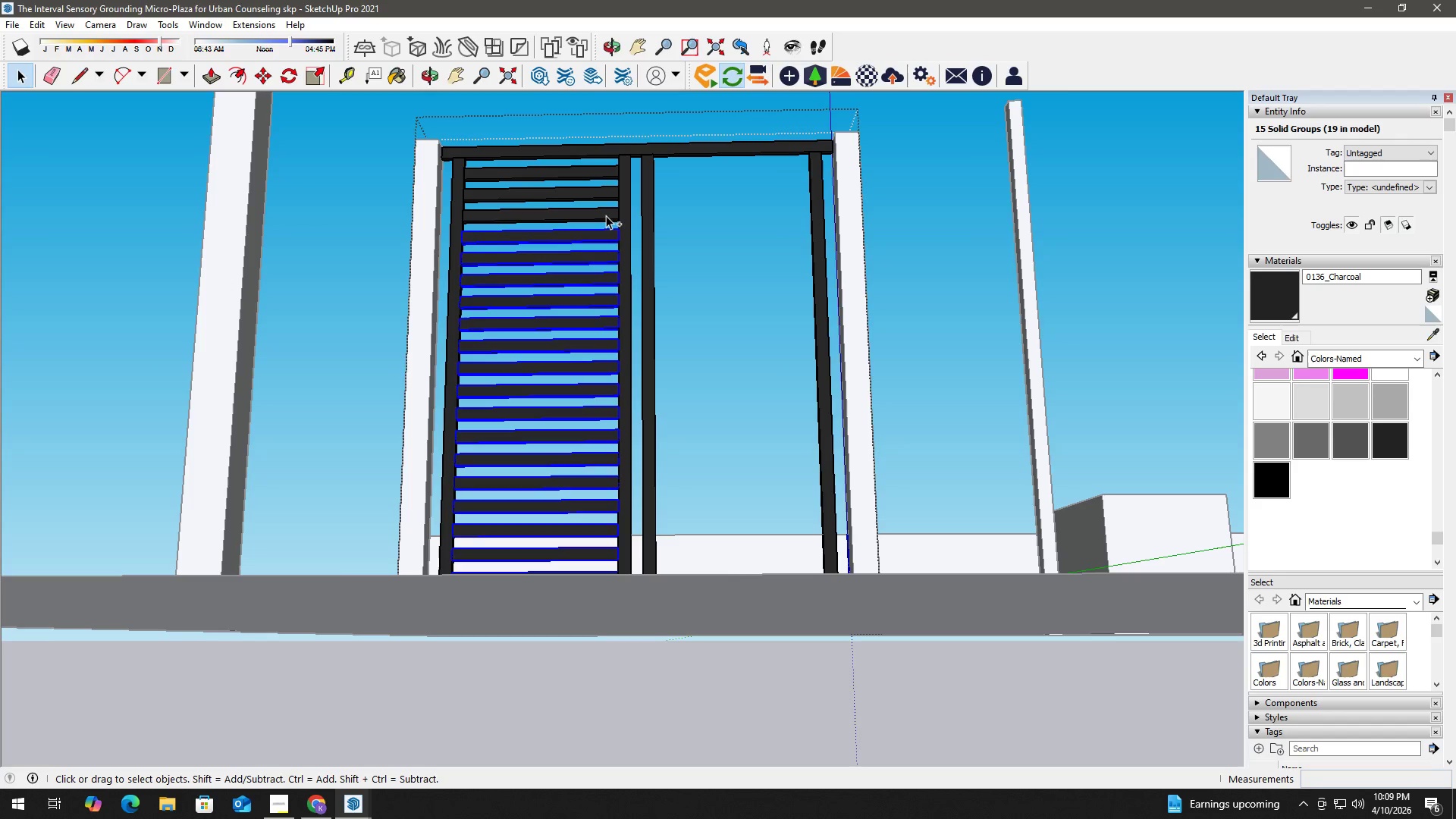 
double_click([606, 215])
 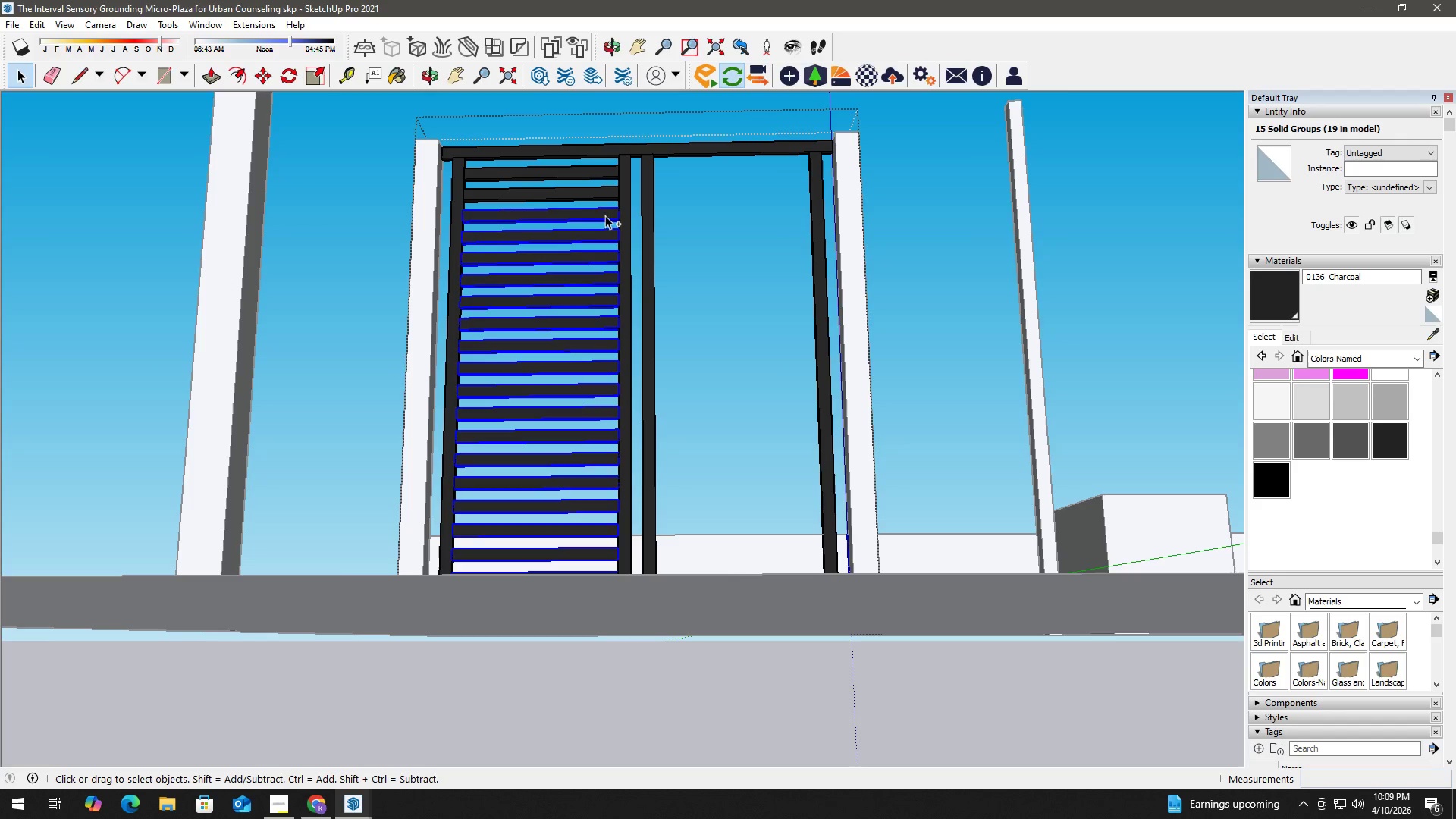 
hold_key(key=ControlLeft, duration=1.19)
left_click([604, 190])
 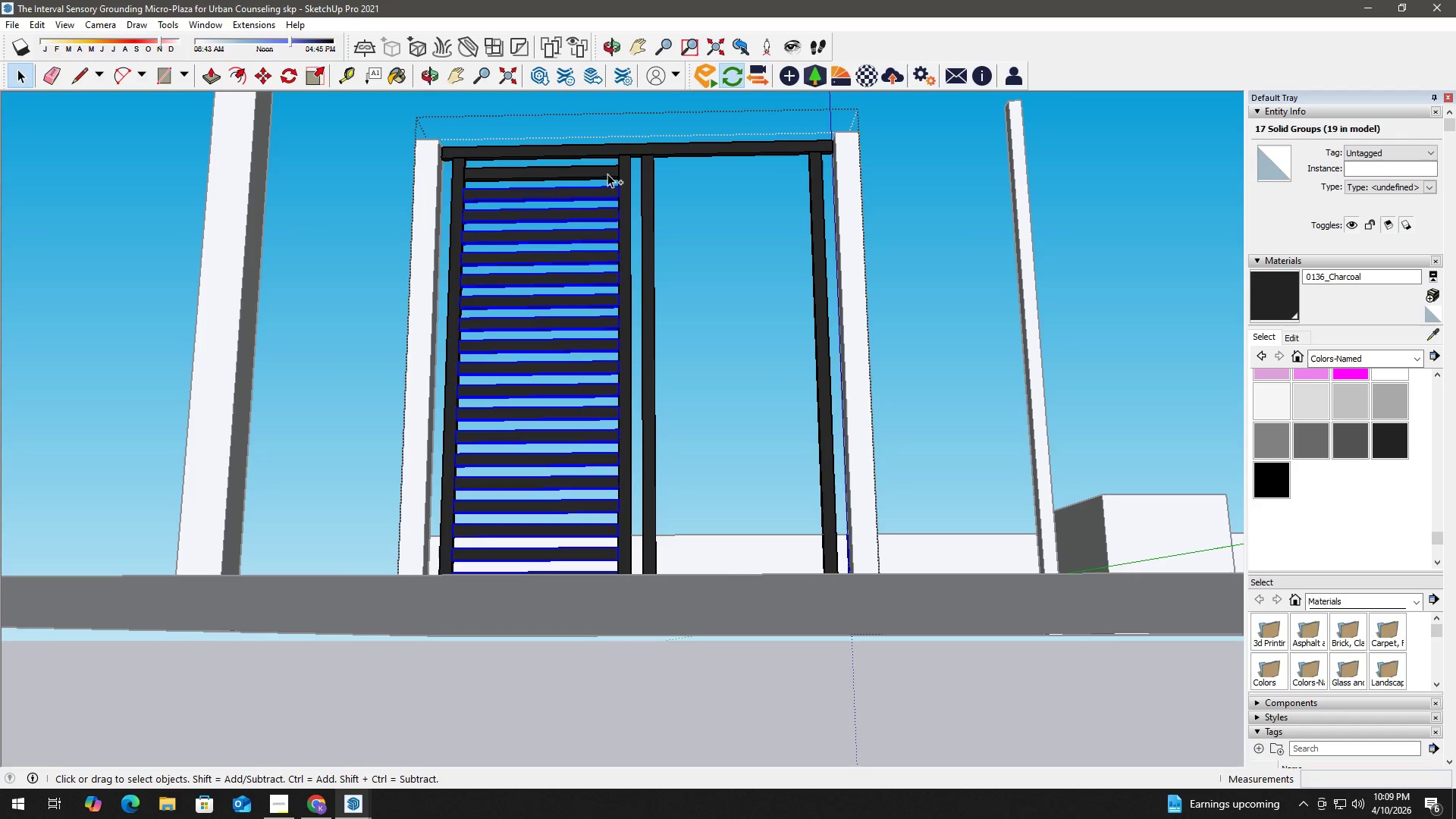 
double_click([607, 172])
 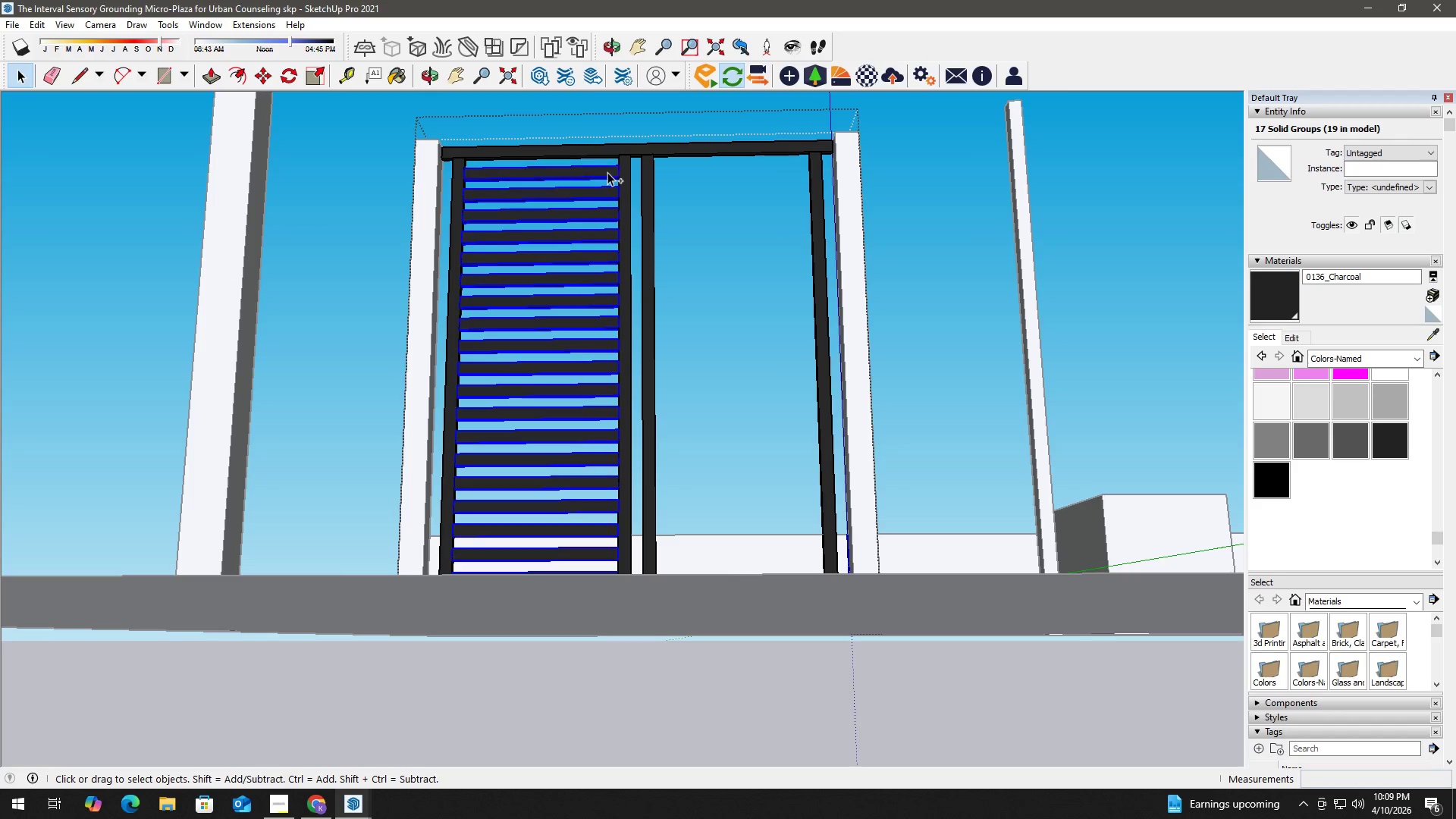 
hold_key(key=ControlLeft, duration=2.02)
 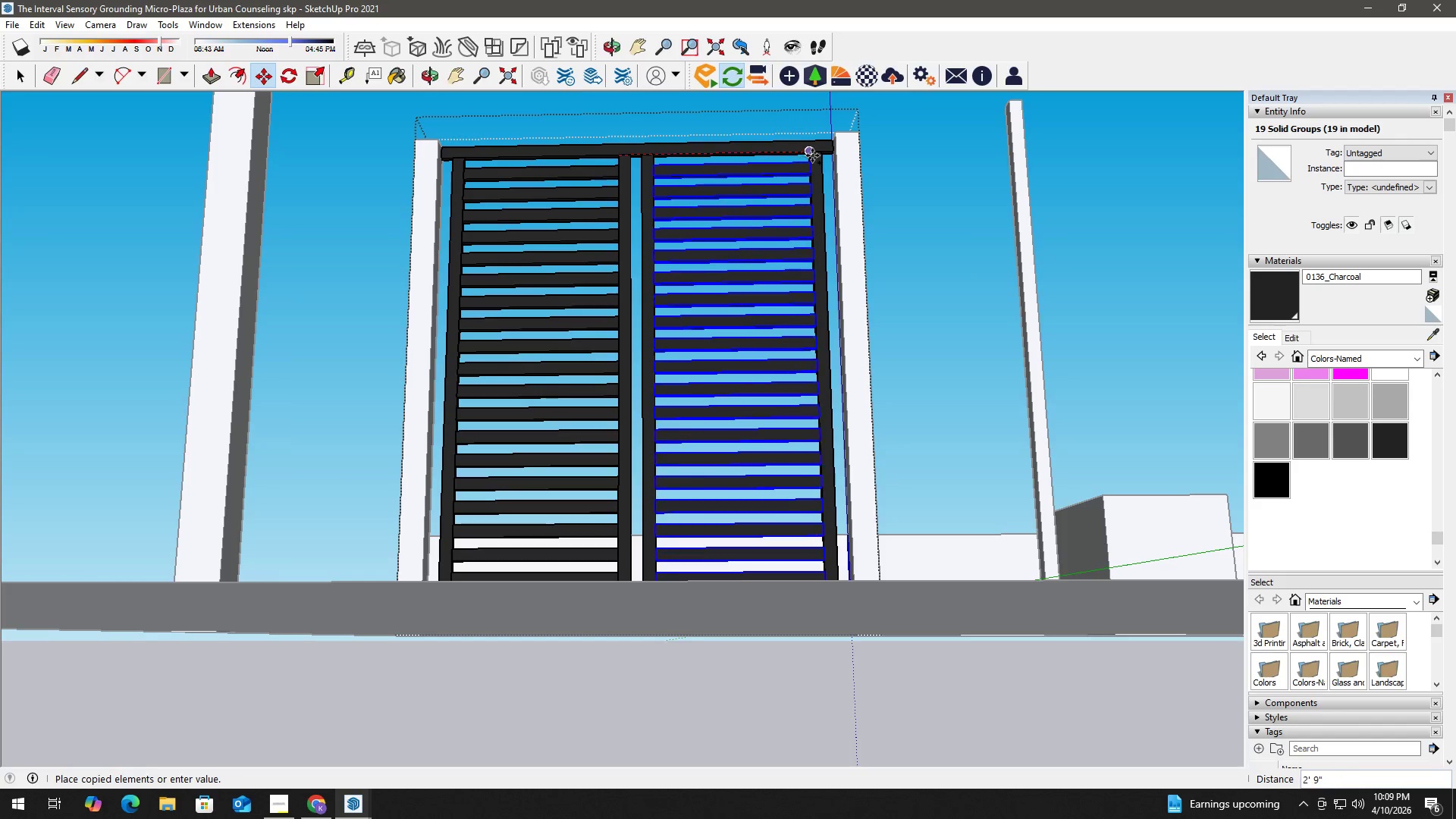 
key(M)
 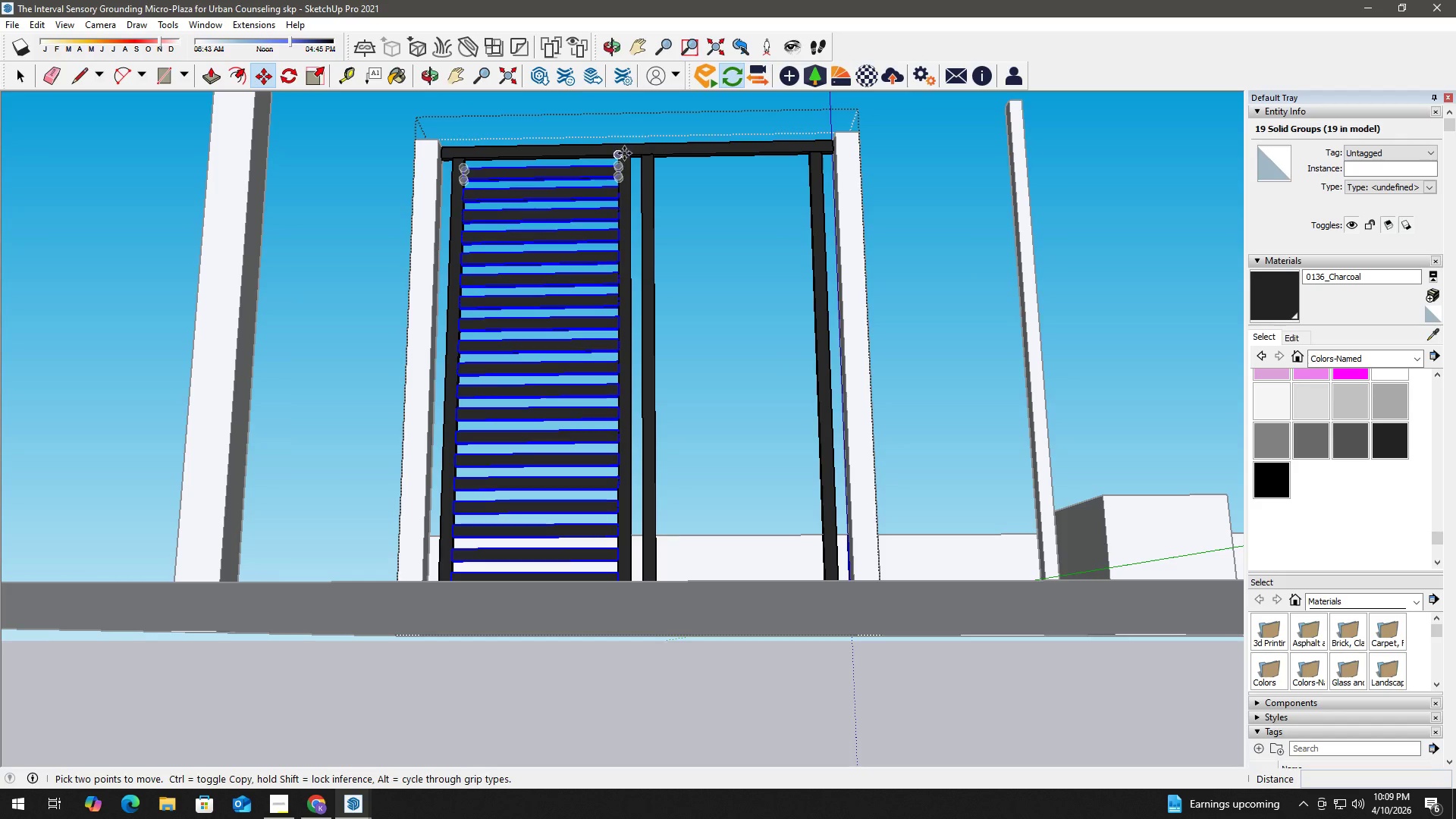 
scroll: coordinate [635, 176], scroll_direction: up, amount: 1.0
 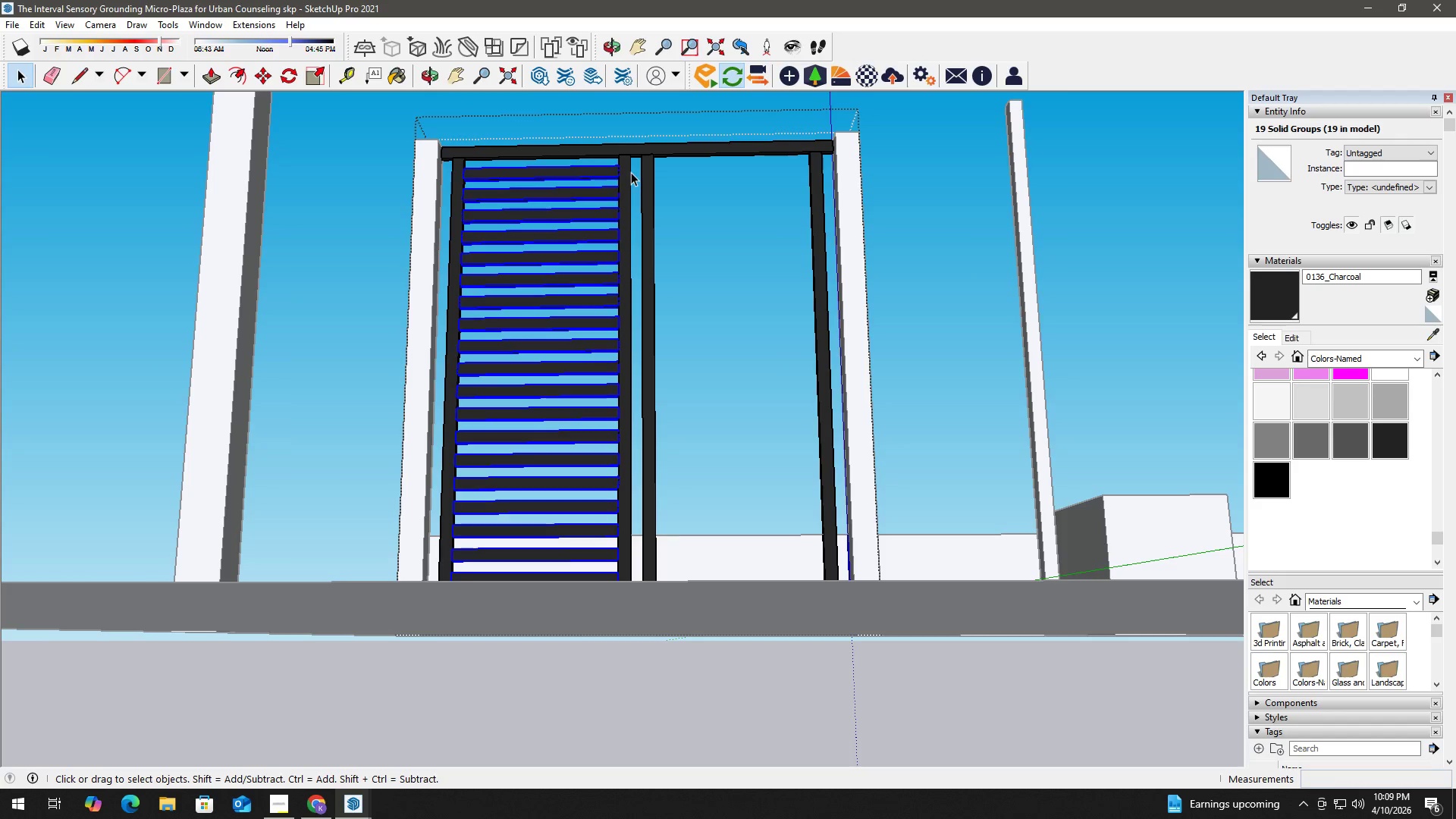 
left_click([624, 153])
 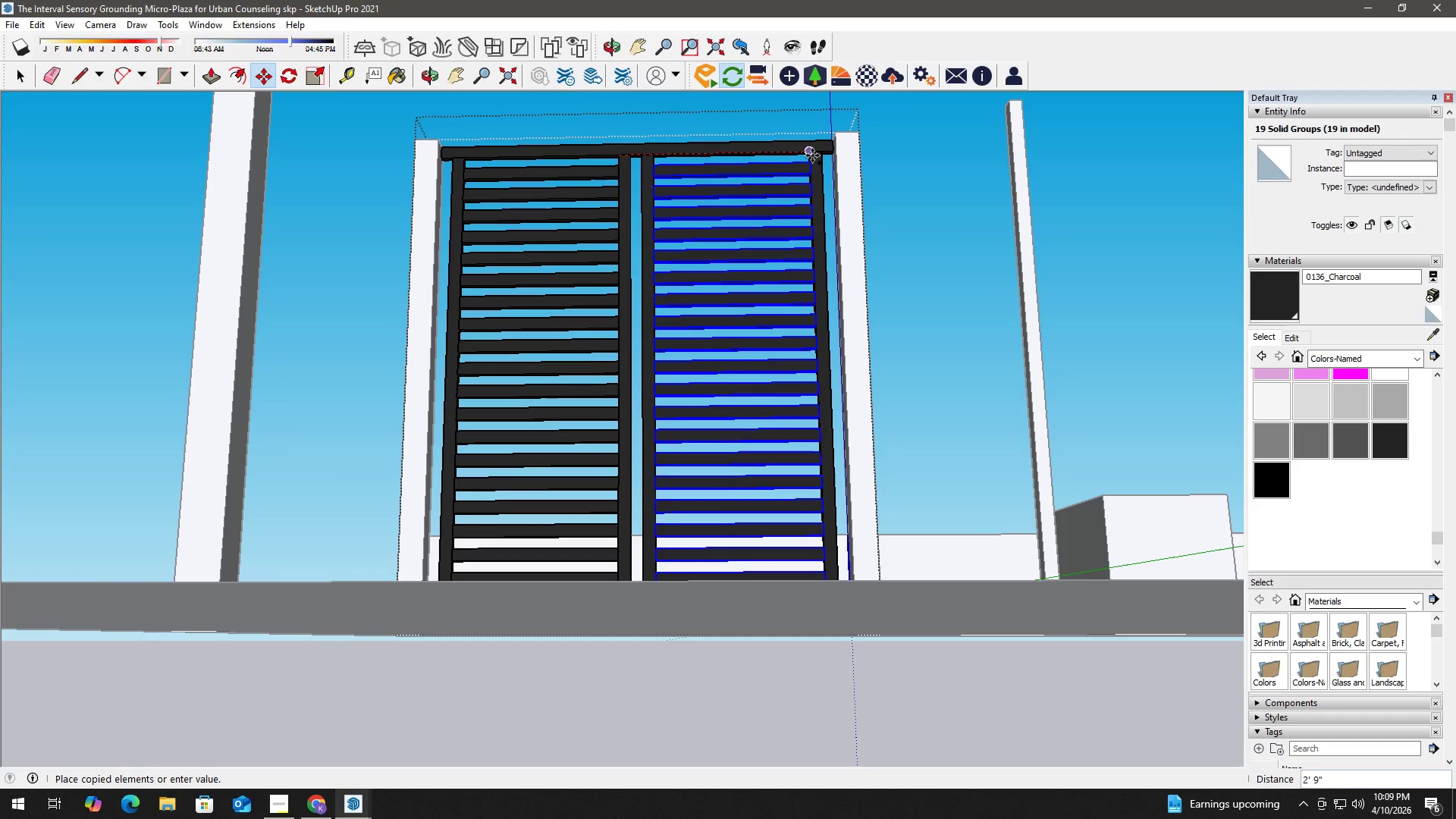 
left_click([812, 155])
 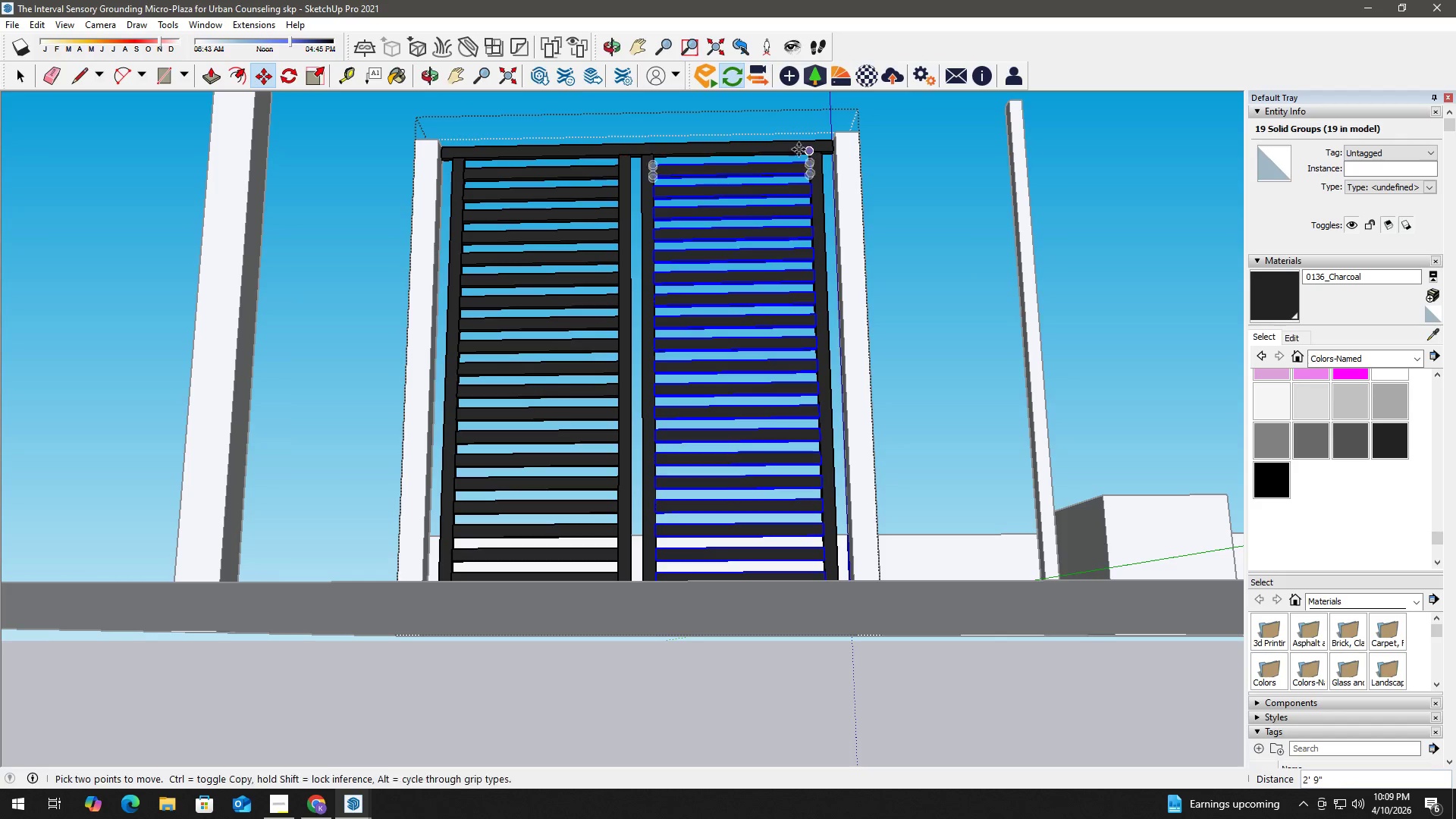 
key(Space)
 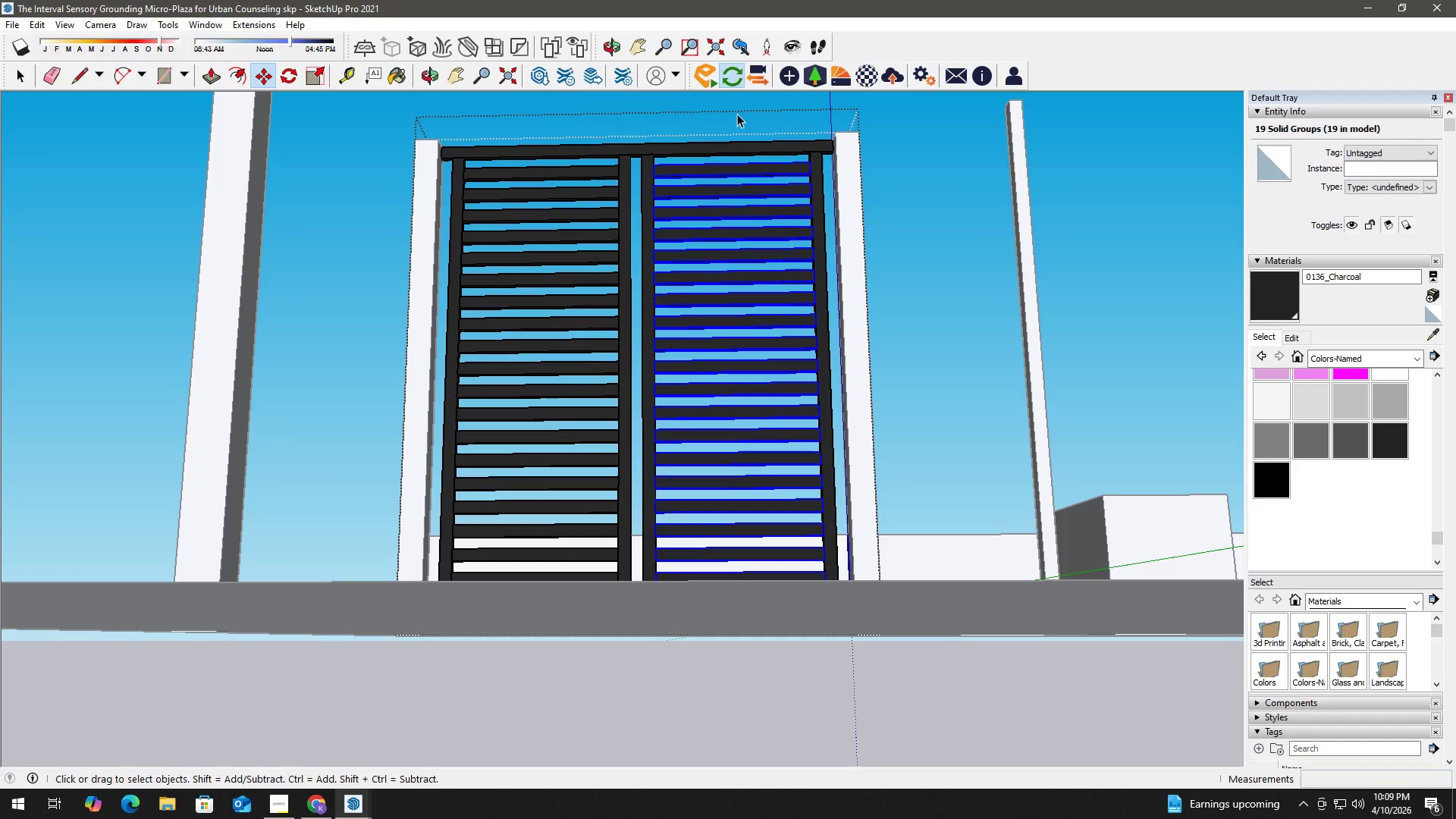 
double_click([737, 114])
 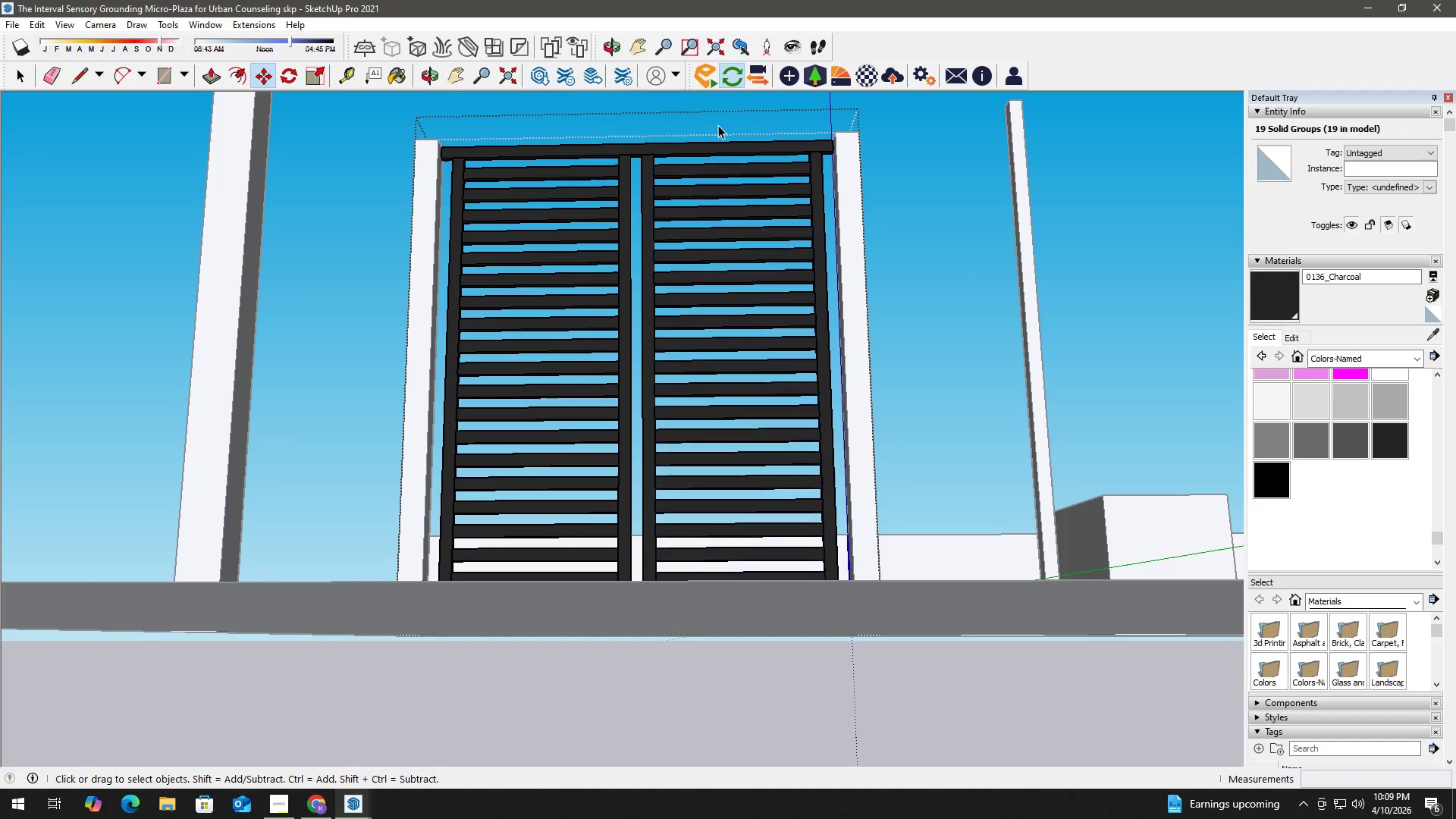 
left_click([718, 122])
 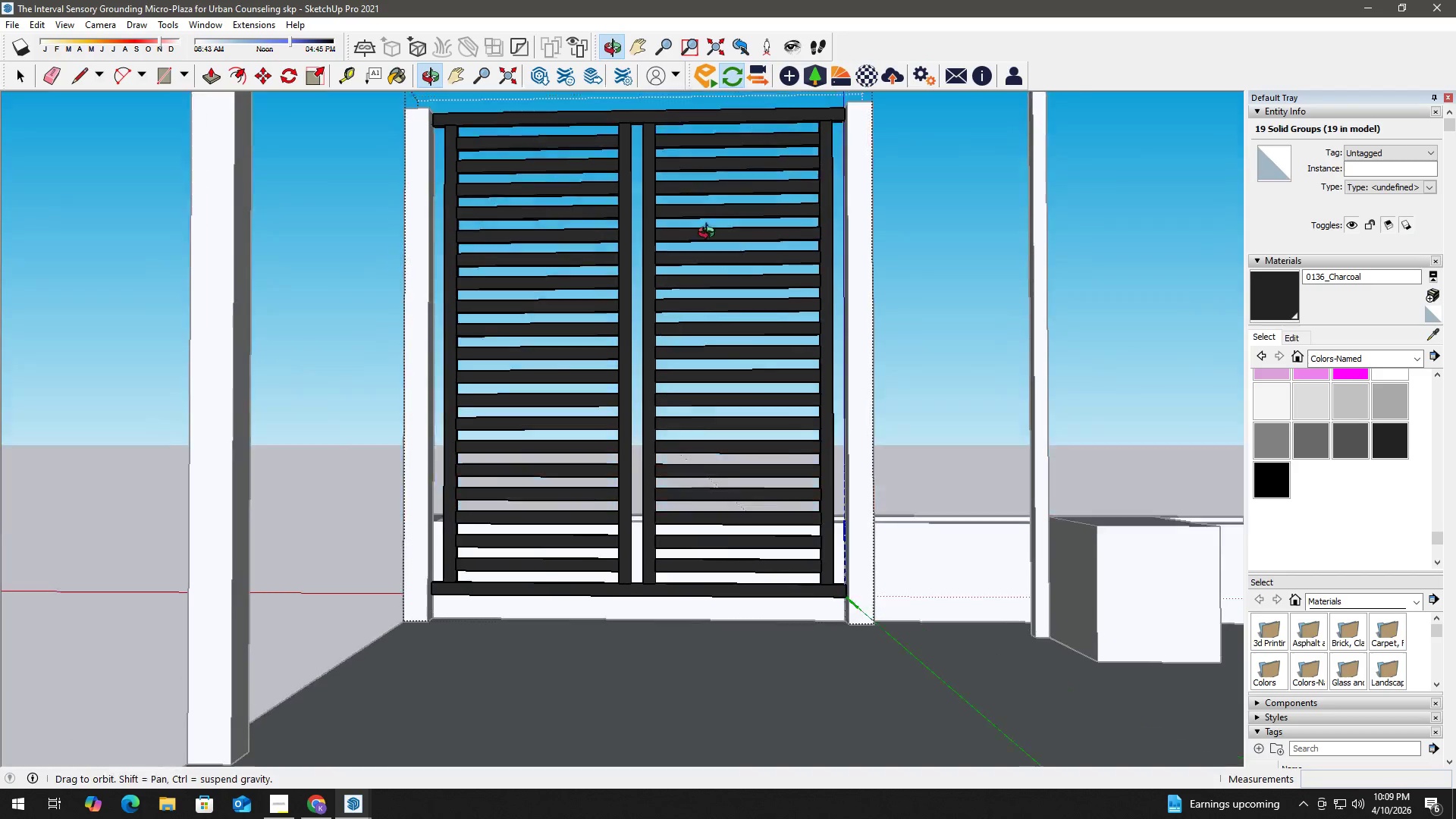 
key(Escape)
 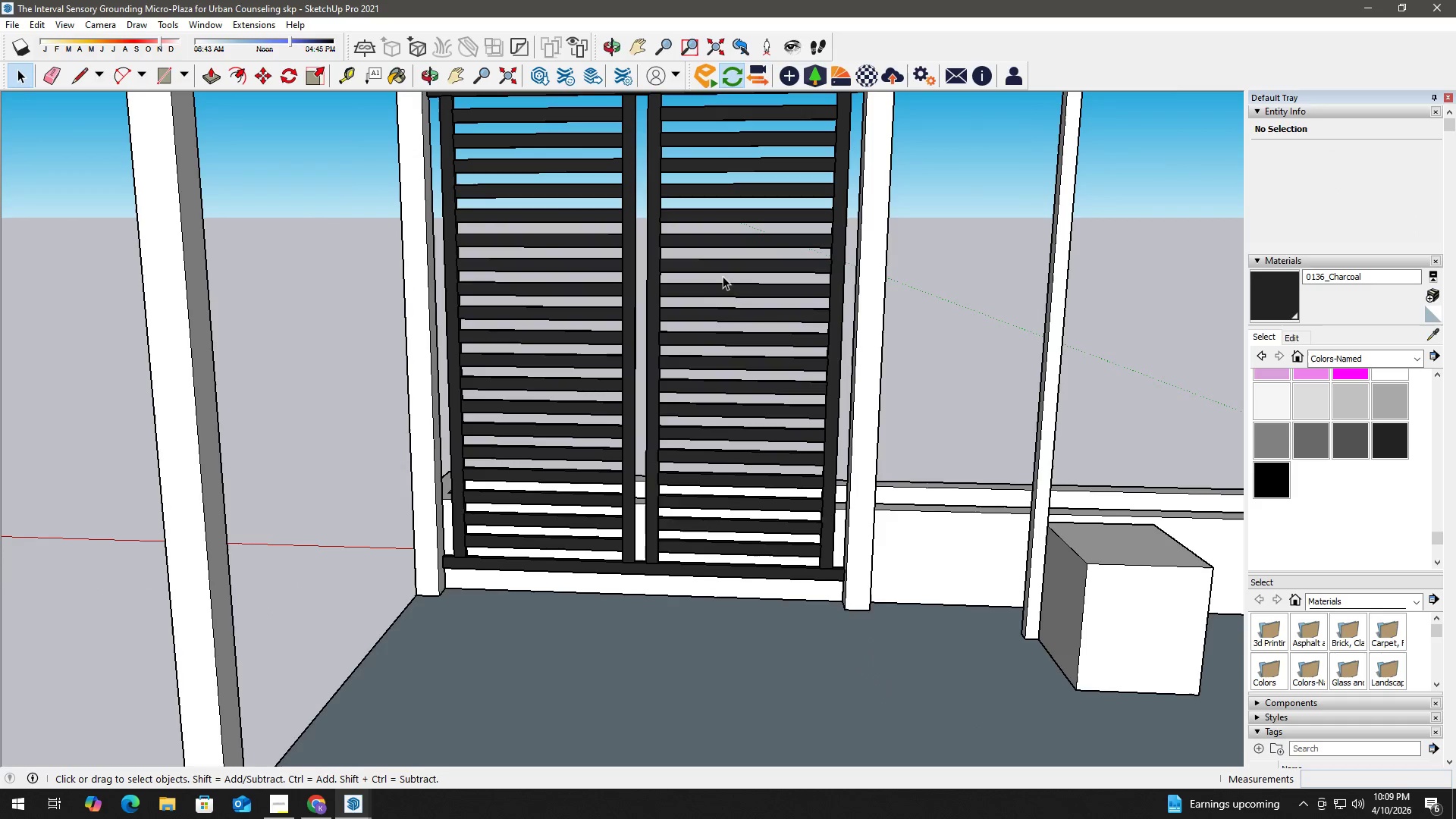 
key(Escape)
 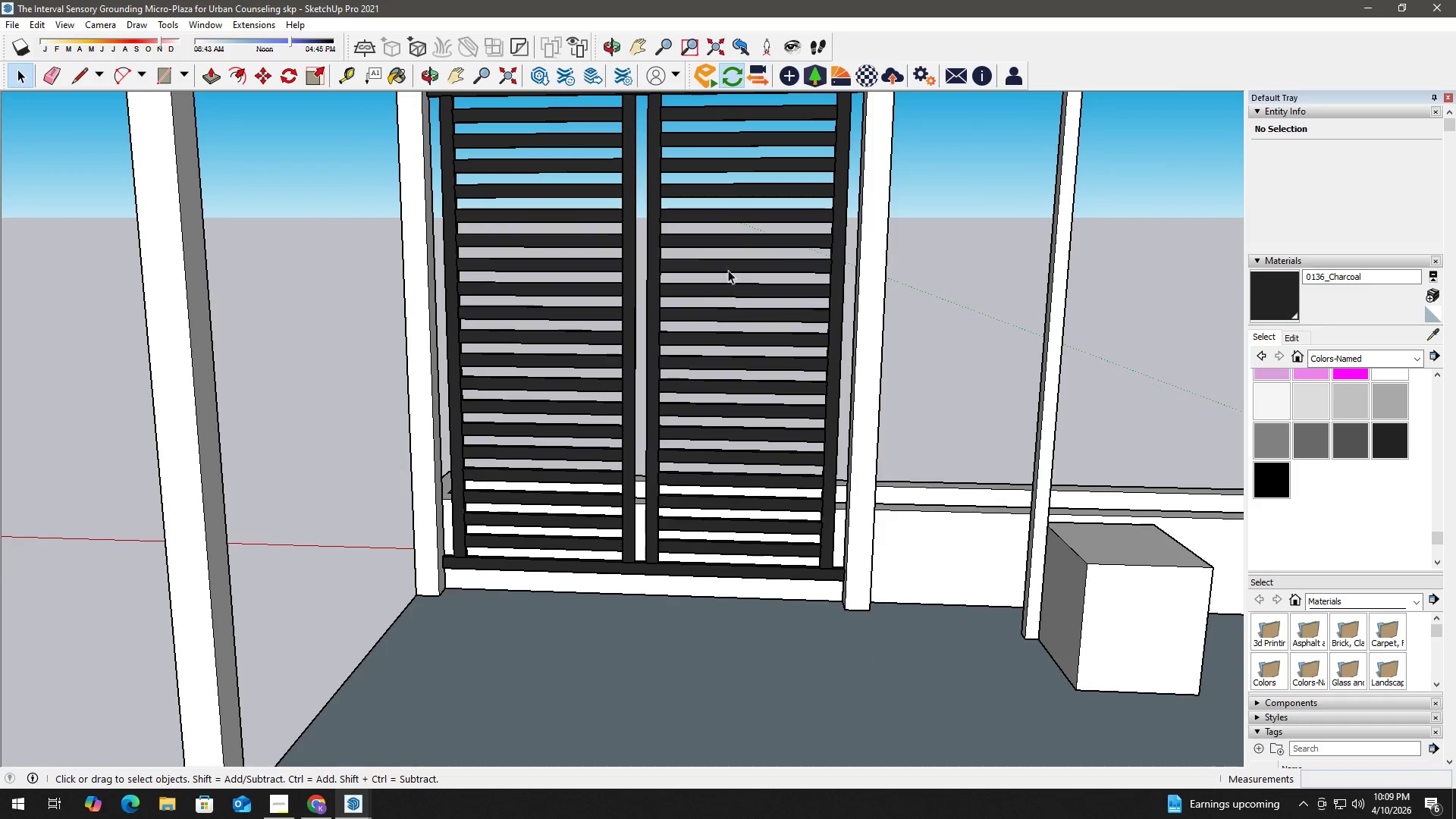 
key(Escape)
 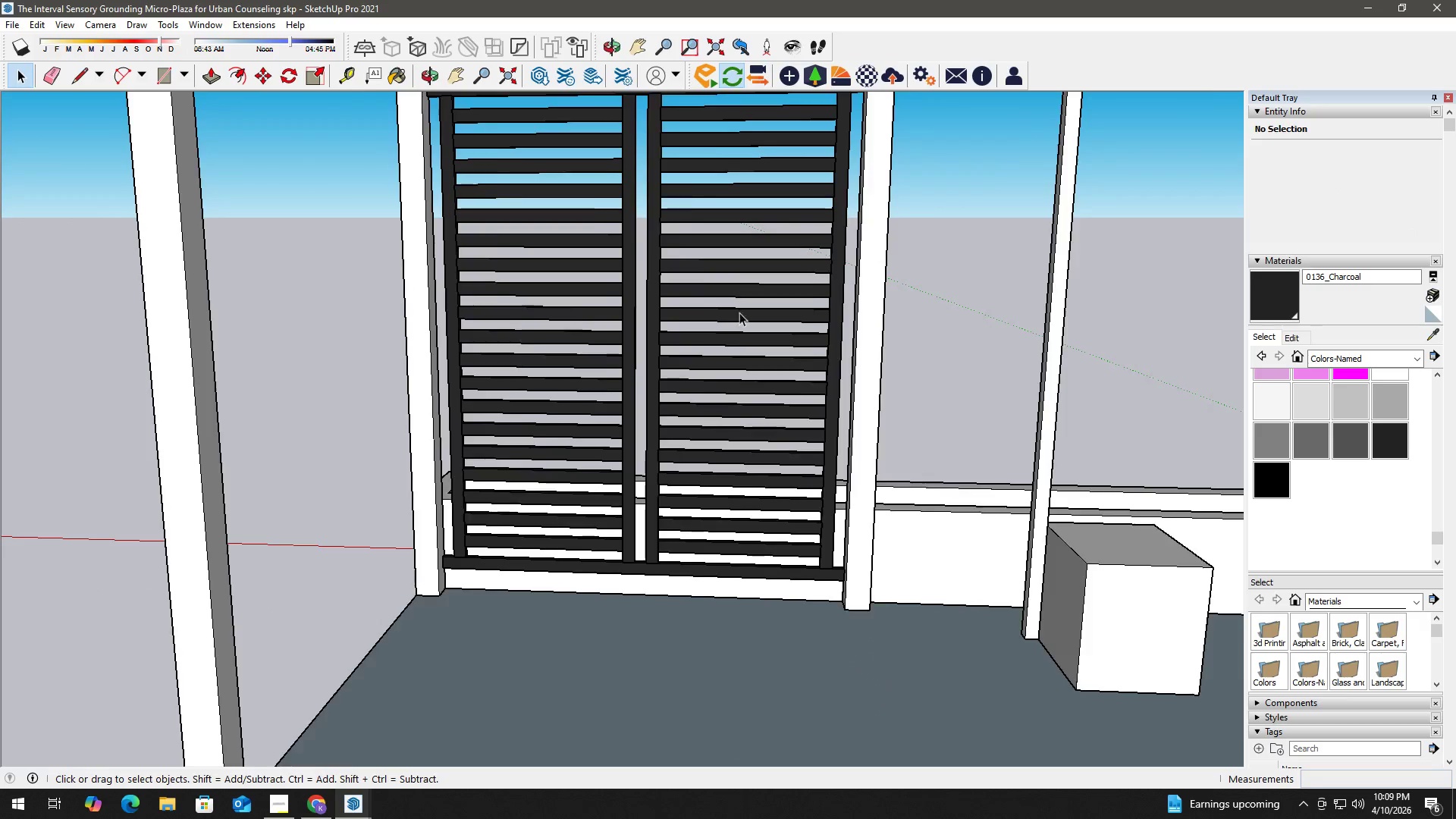 
left_click([736, 400])
 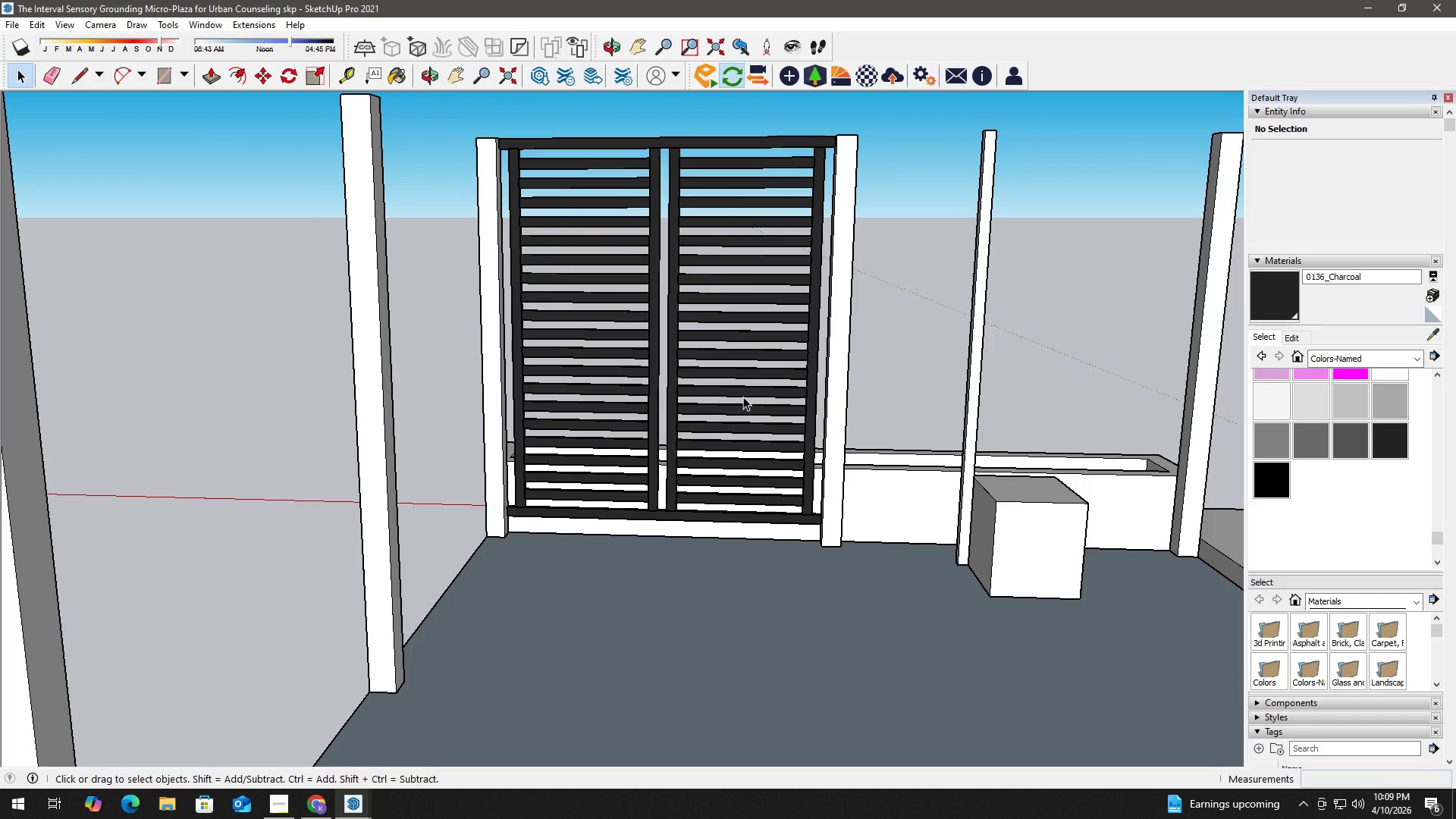 
scroll: coordinate [746, 393], scroll_direction: down, amount: 6.0
 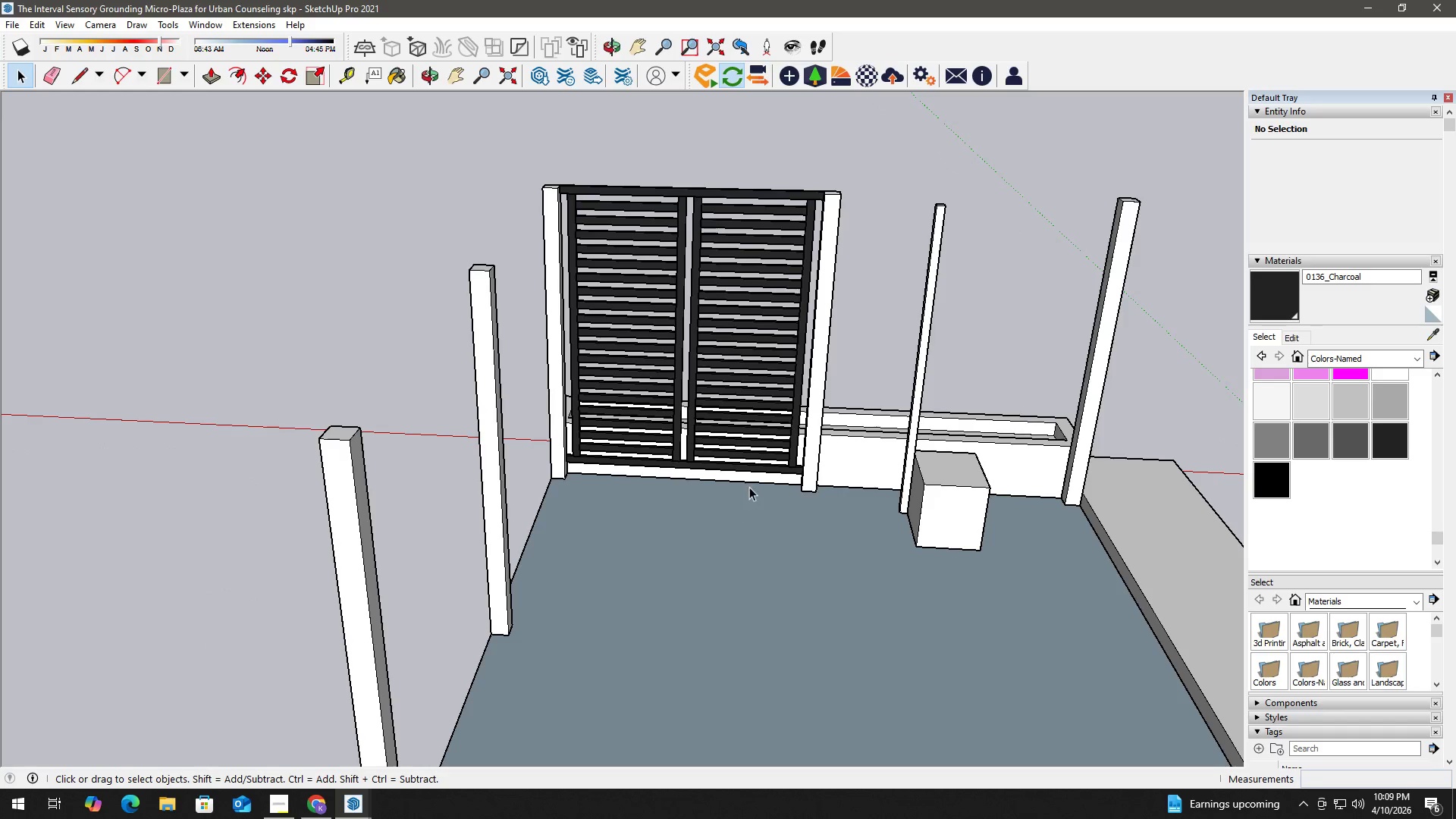 
left_click([764, 467])
 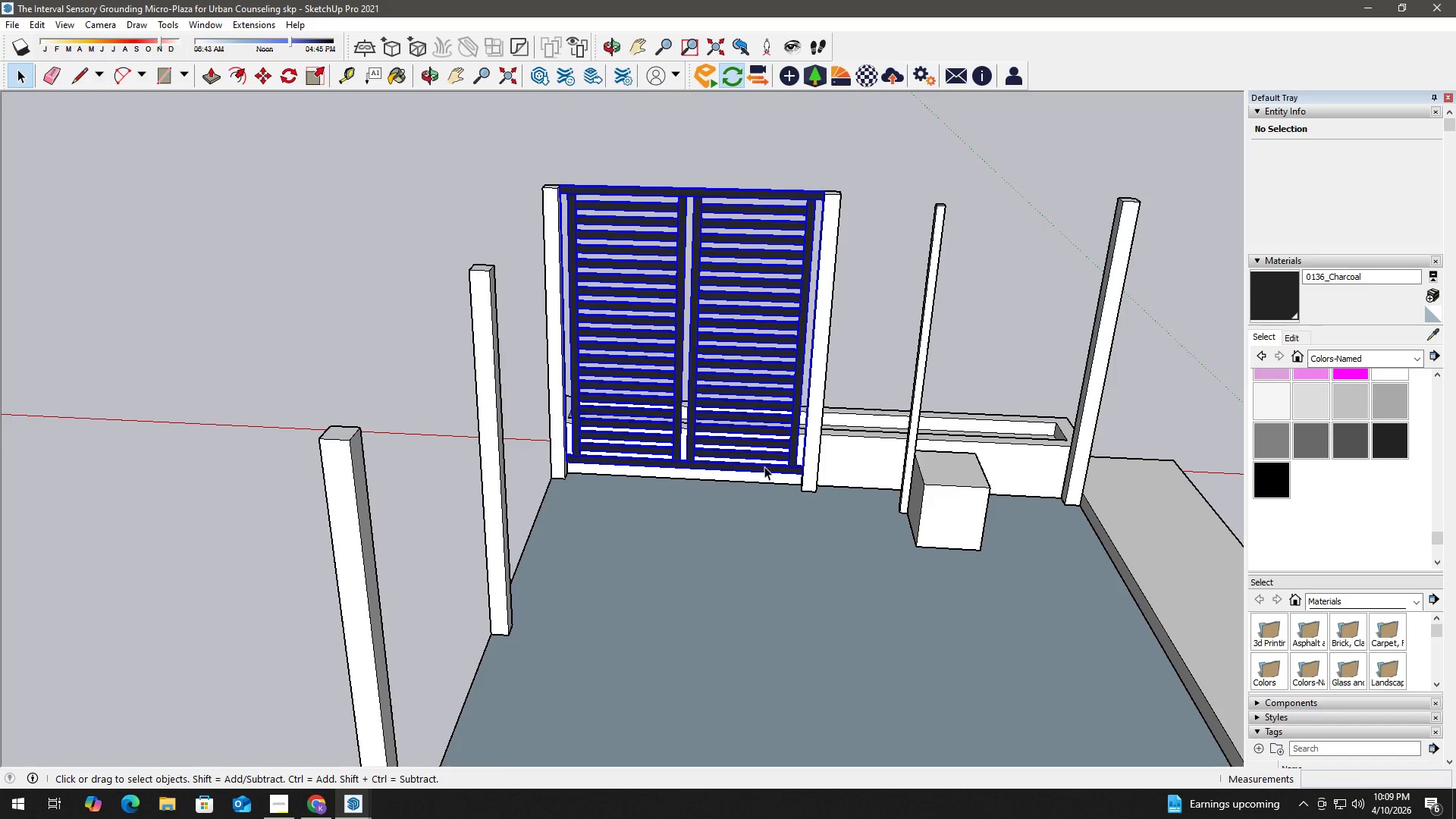 
scroll: coordinate [764, 466], scroll_direction: down, amount: 4.0
 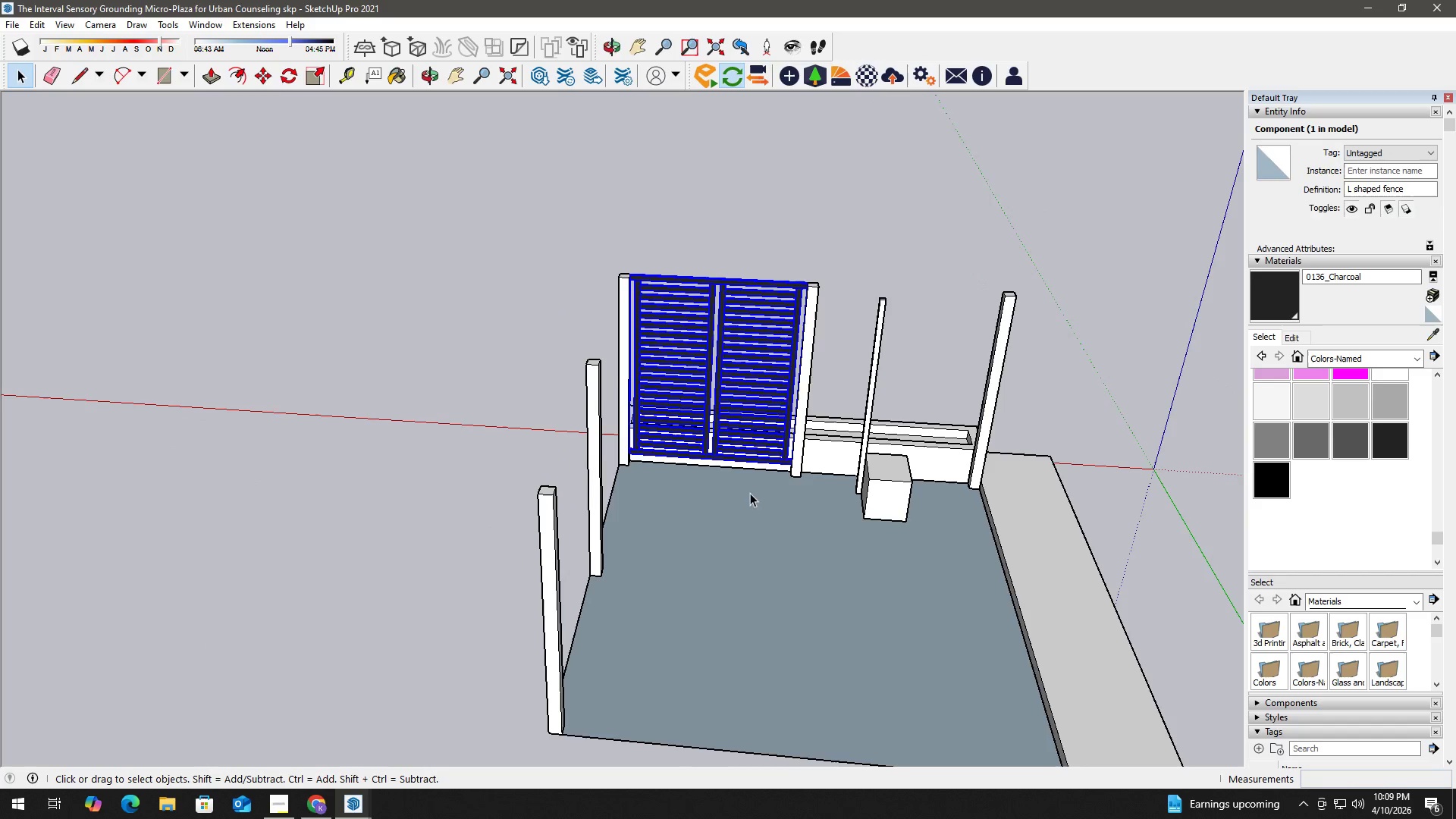 
key(M)
 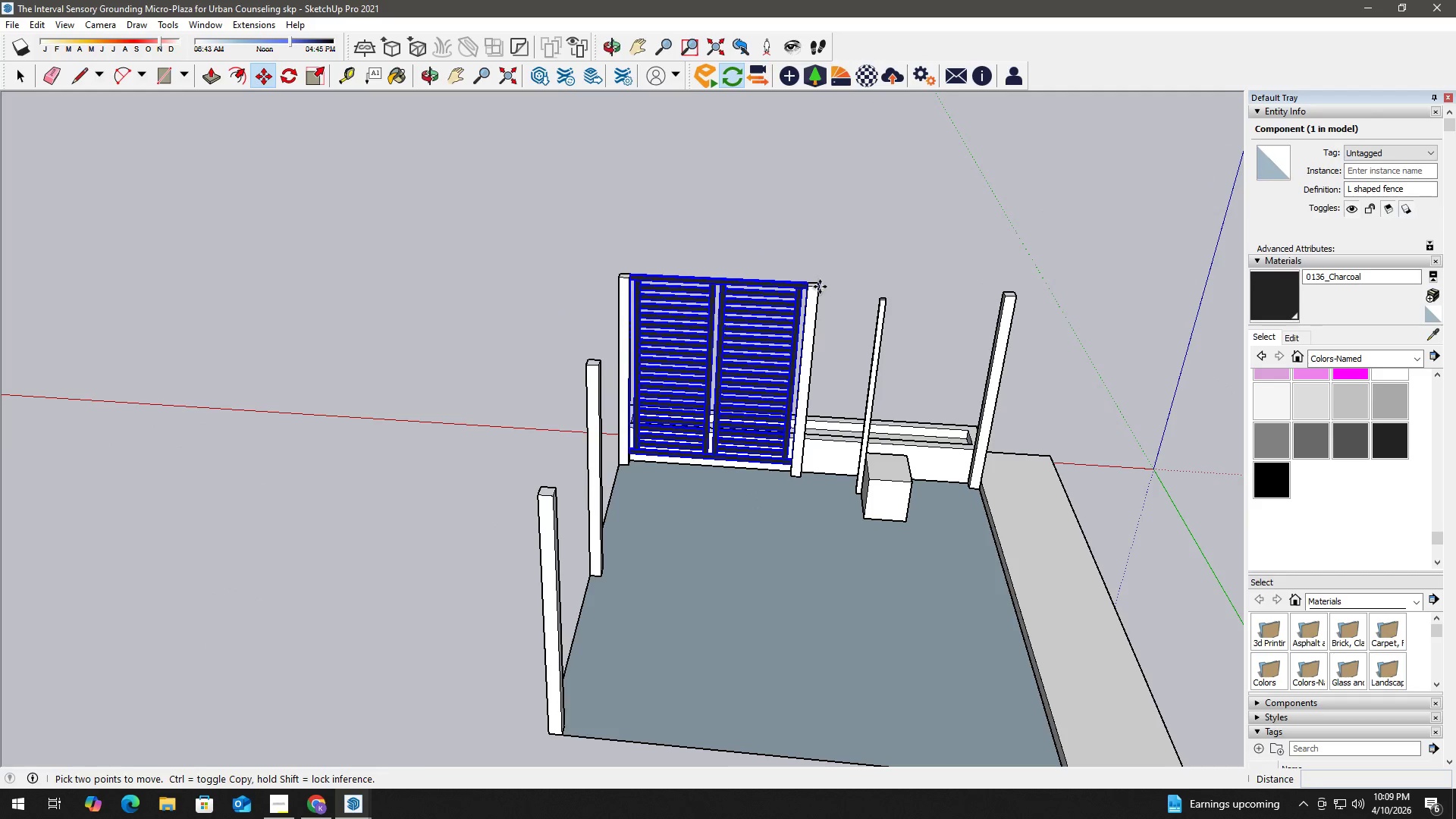 
key(Control+ControlLeft)
 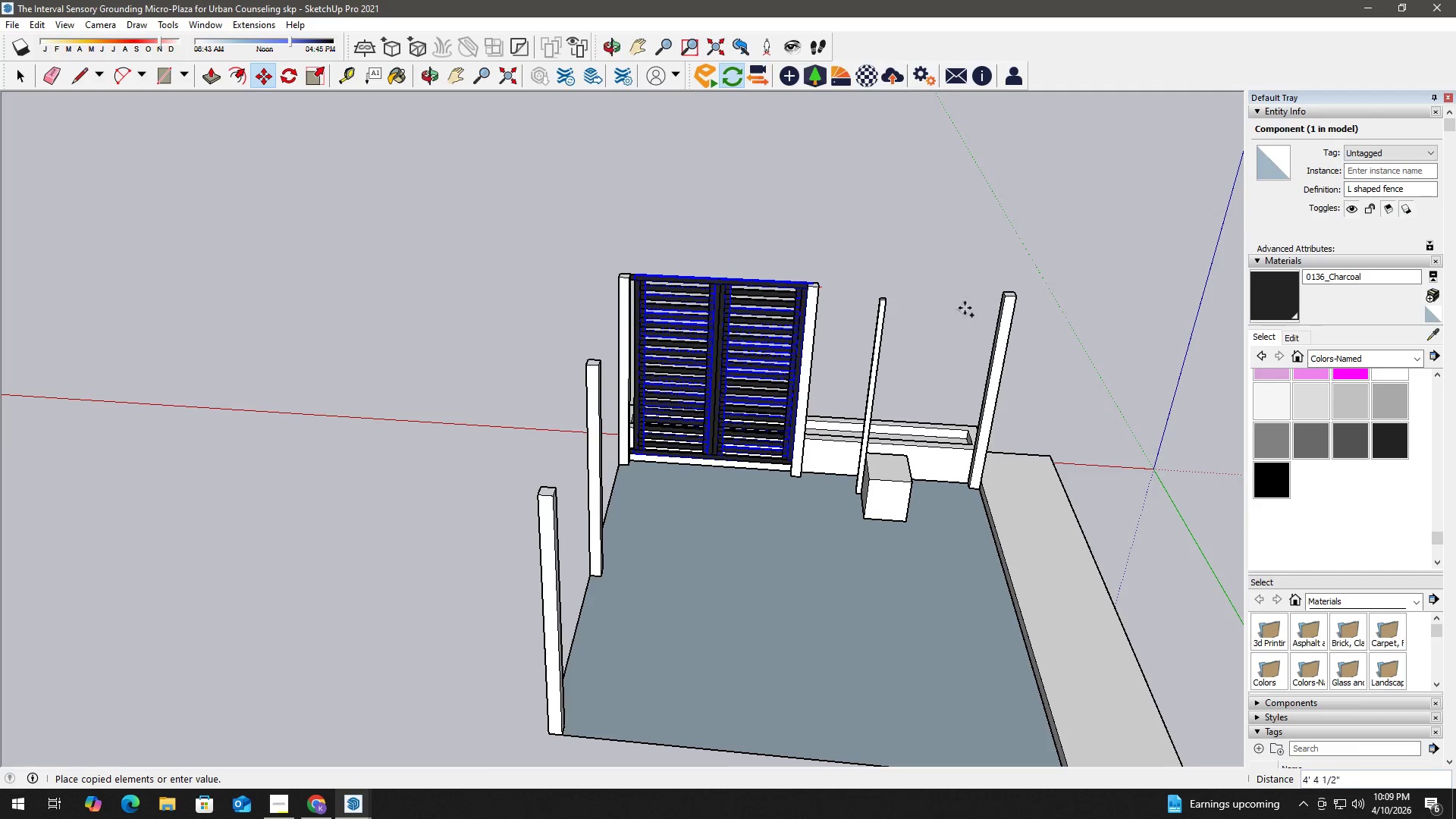 
scroll: coordinate [1003, 300], scroll_direction: up, amount: 4.0
 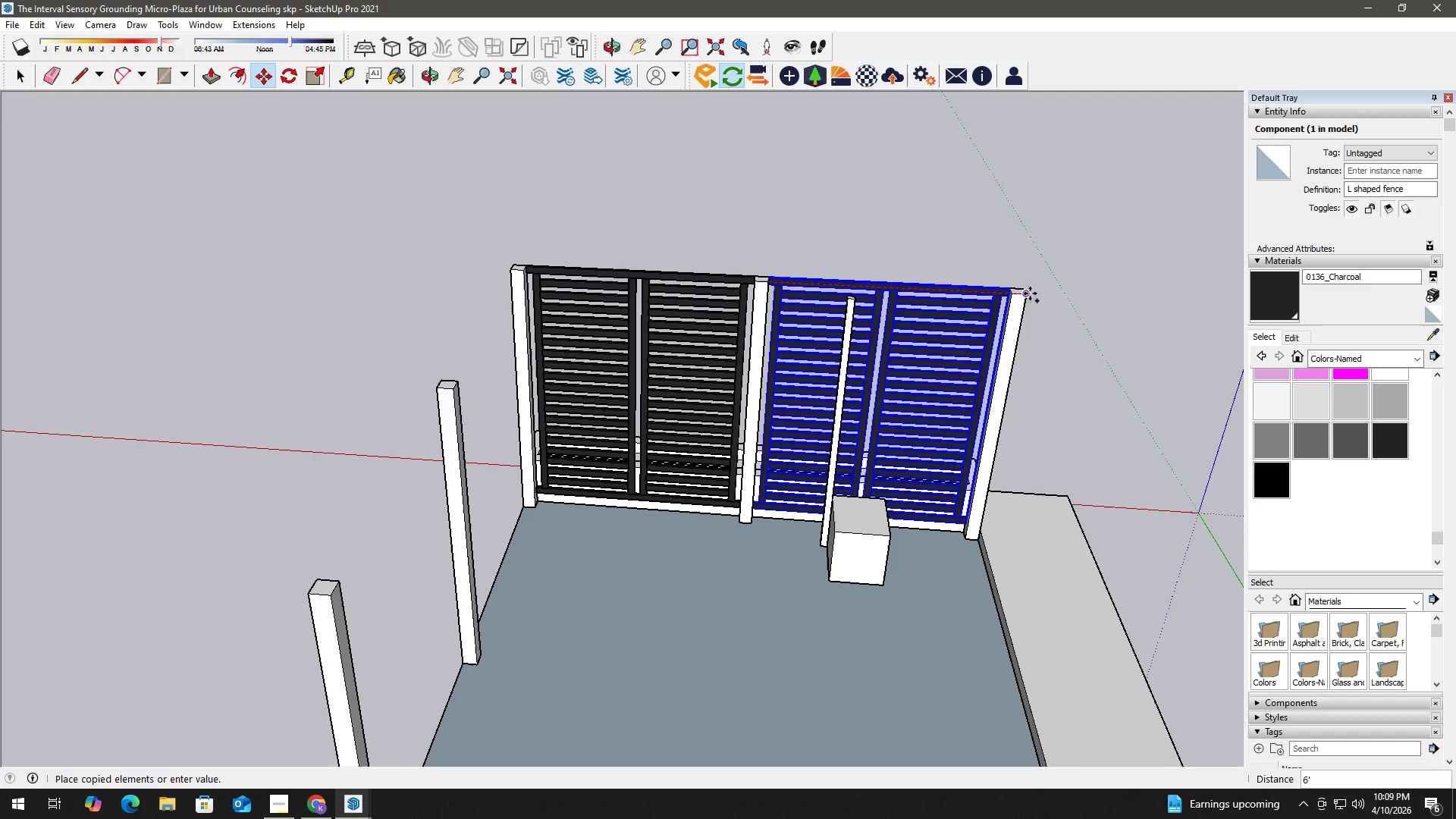 
left_click([1026, 293])
 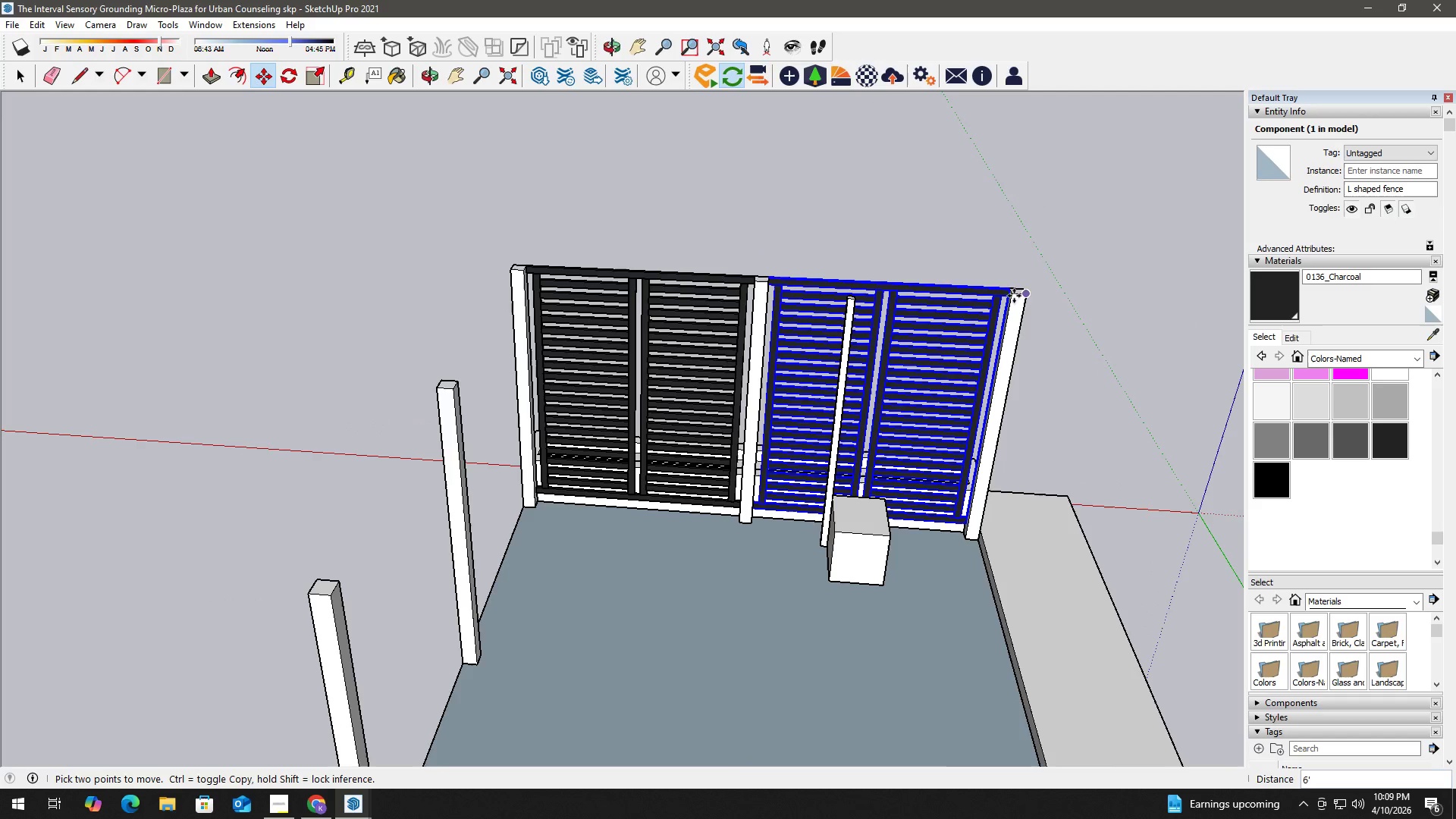 
key(Space)
 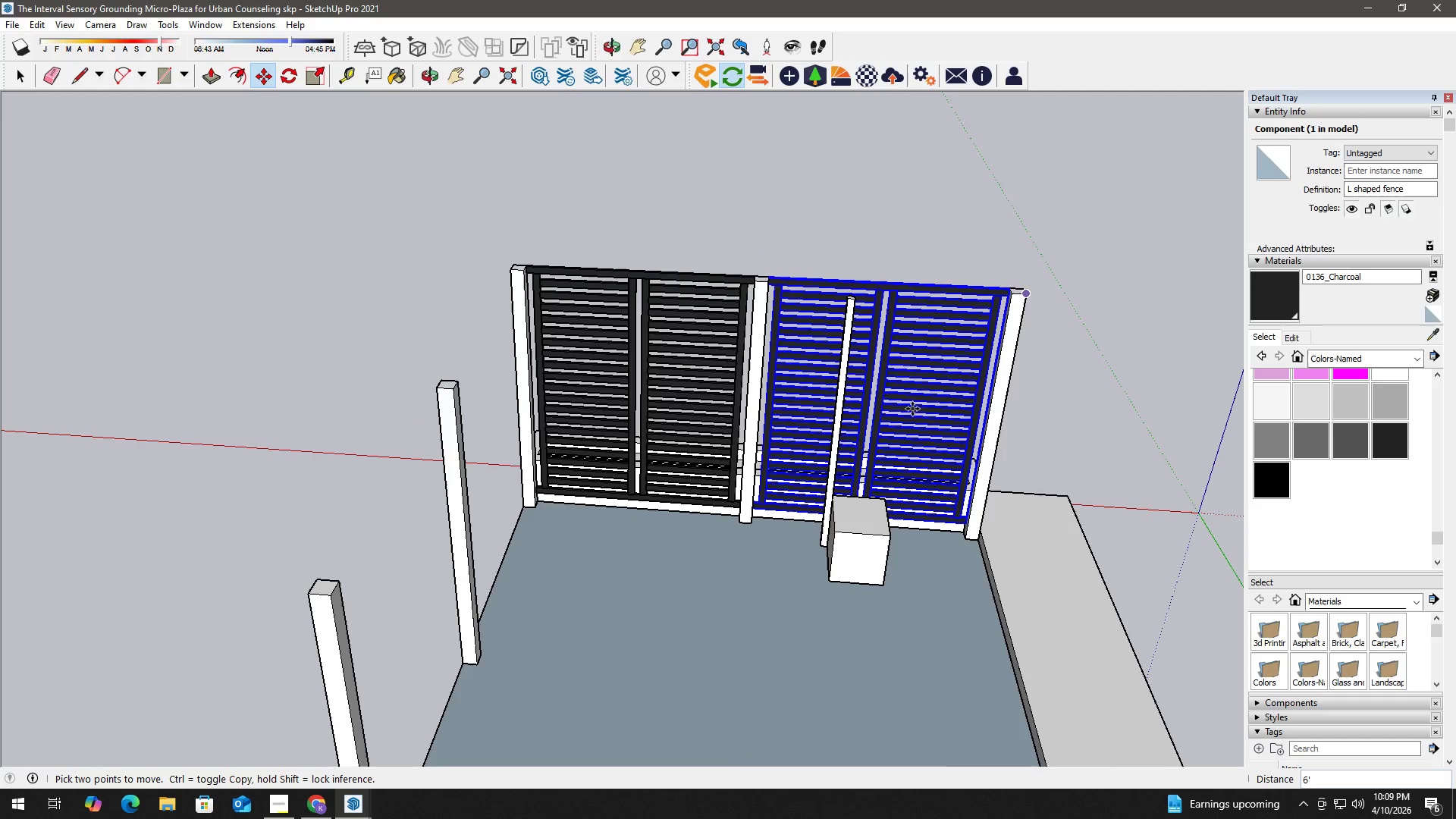 
scroll: coordinate [744, 289], scroll_direction: up, amount: 6.0
 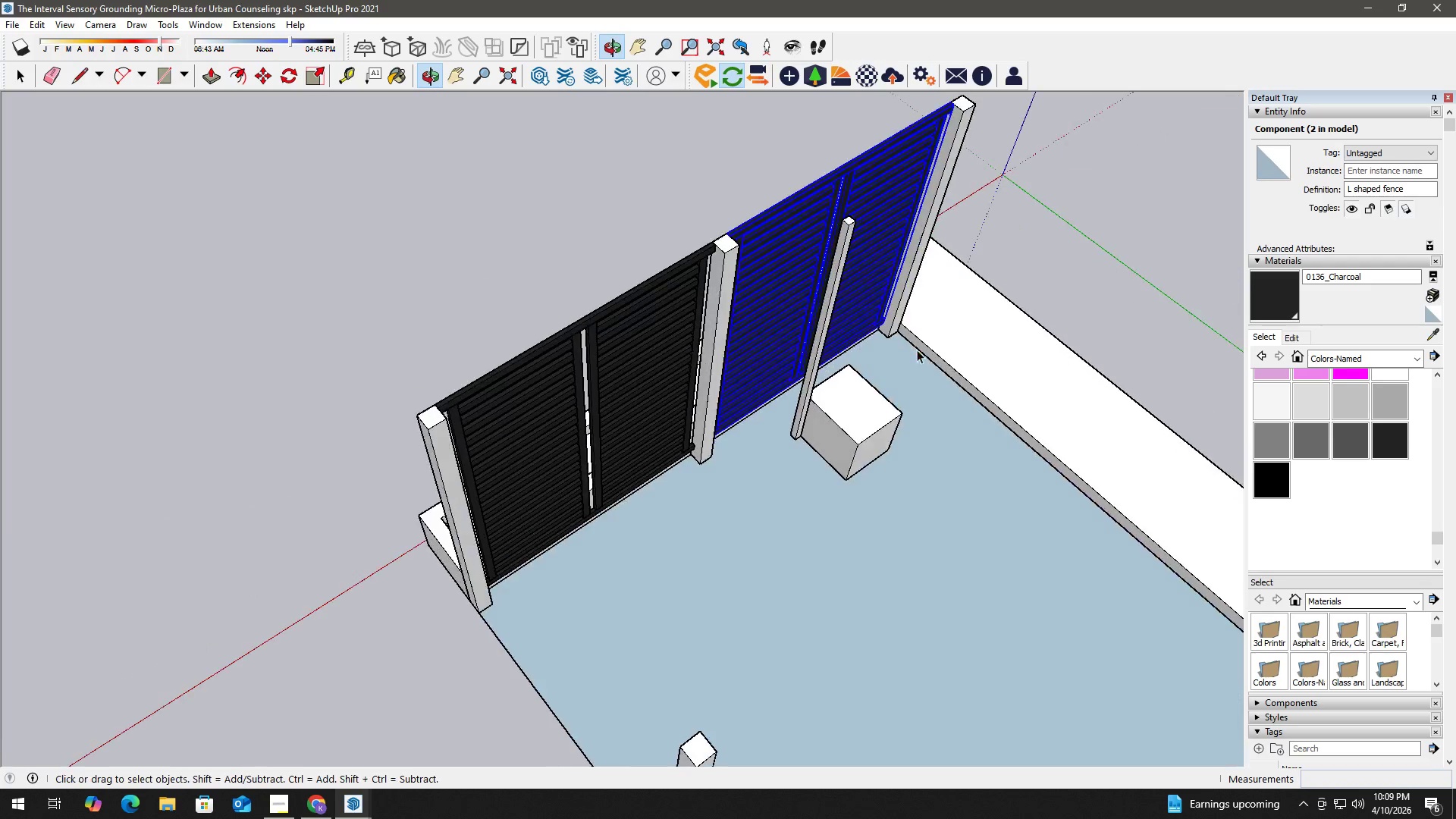 
key(Space)
 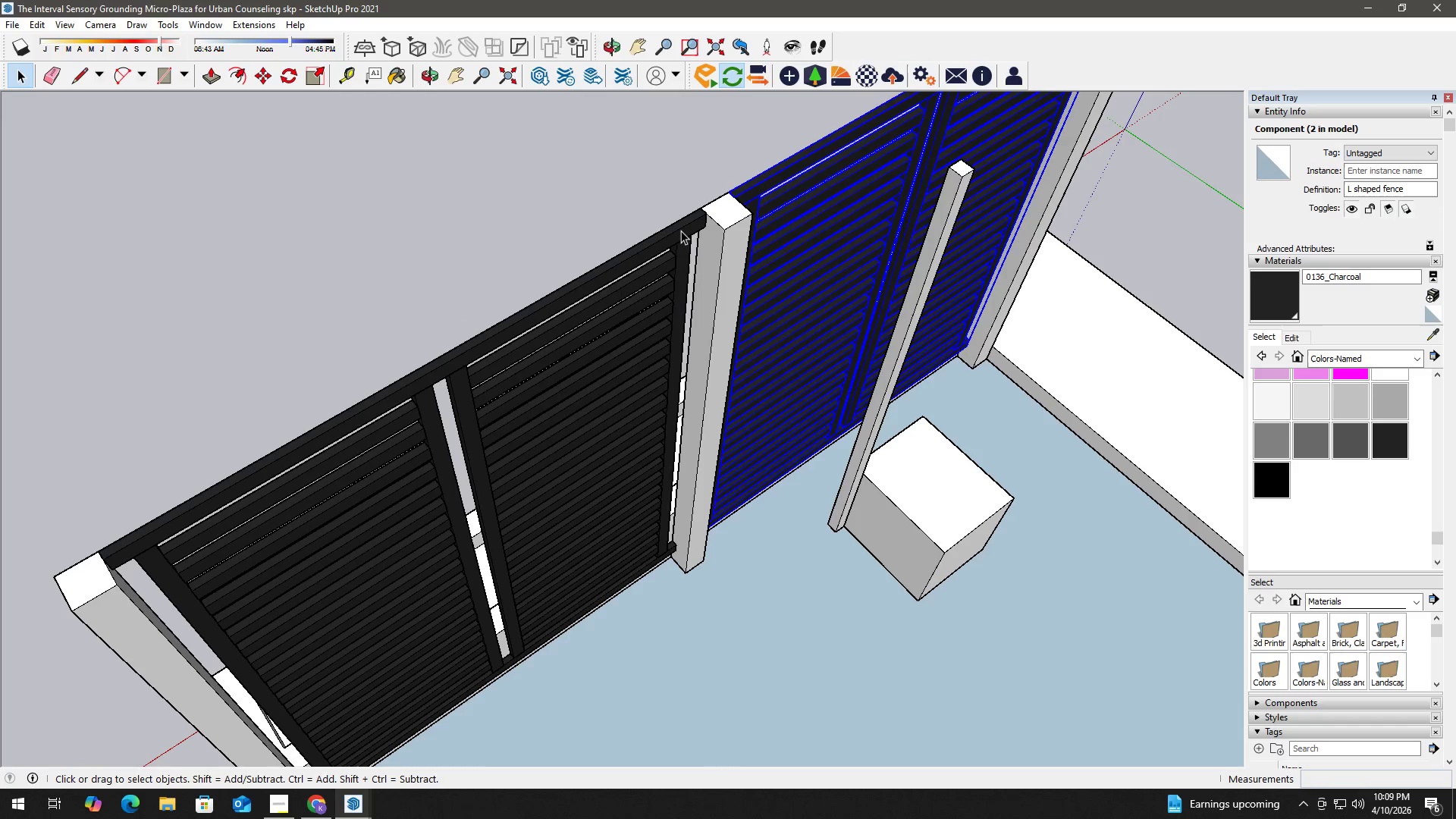 
hold_key(key=ControlLeft, duration=0.38)
left_click([681, 231])
 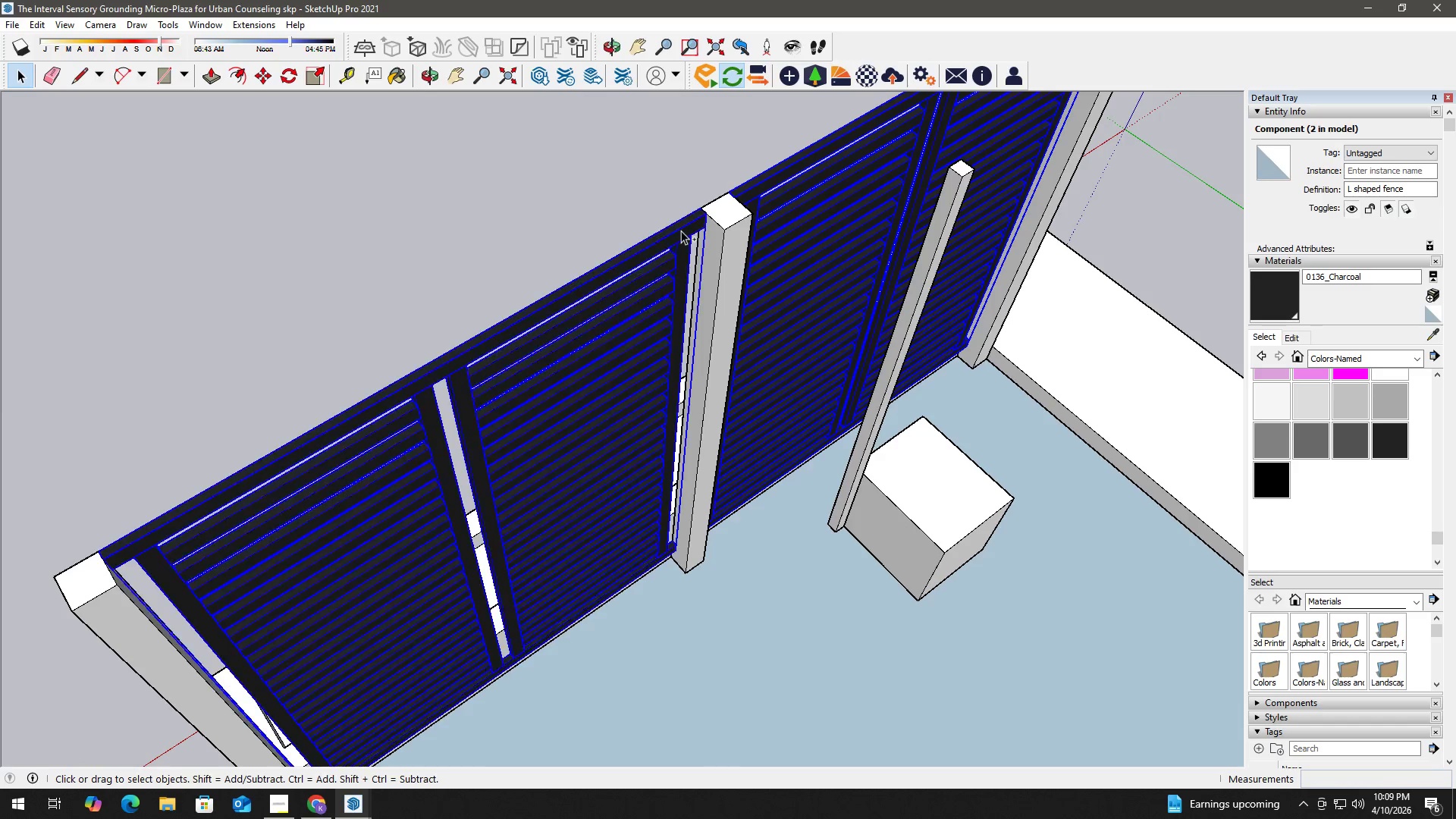 
scroll: coordinate [701, 265], scroll_direction: up, amount: 6.0
 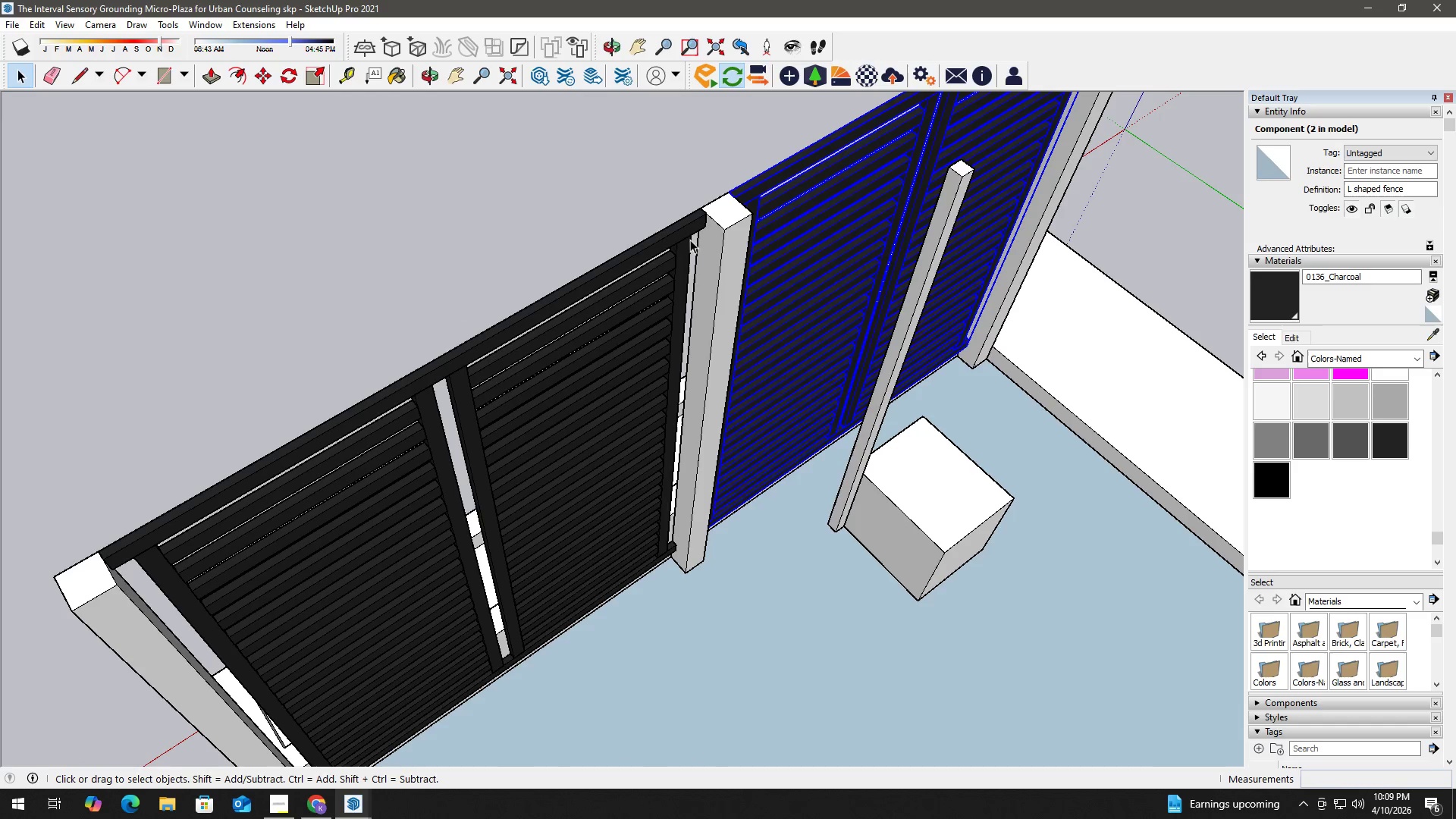 
key(M)
 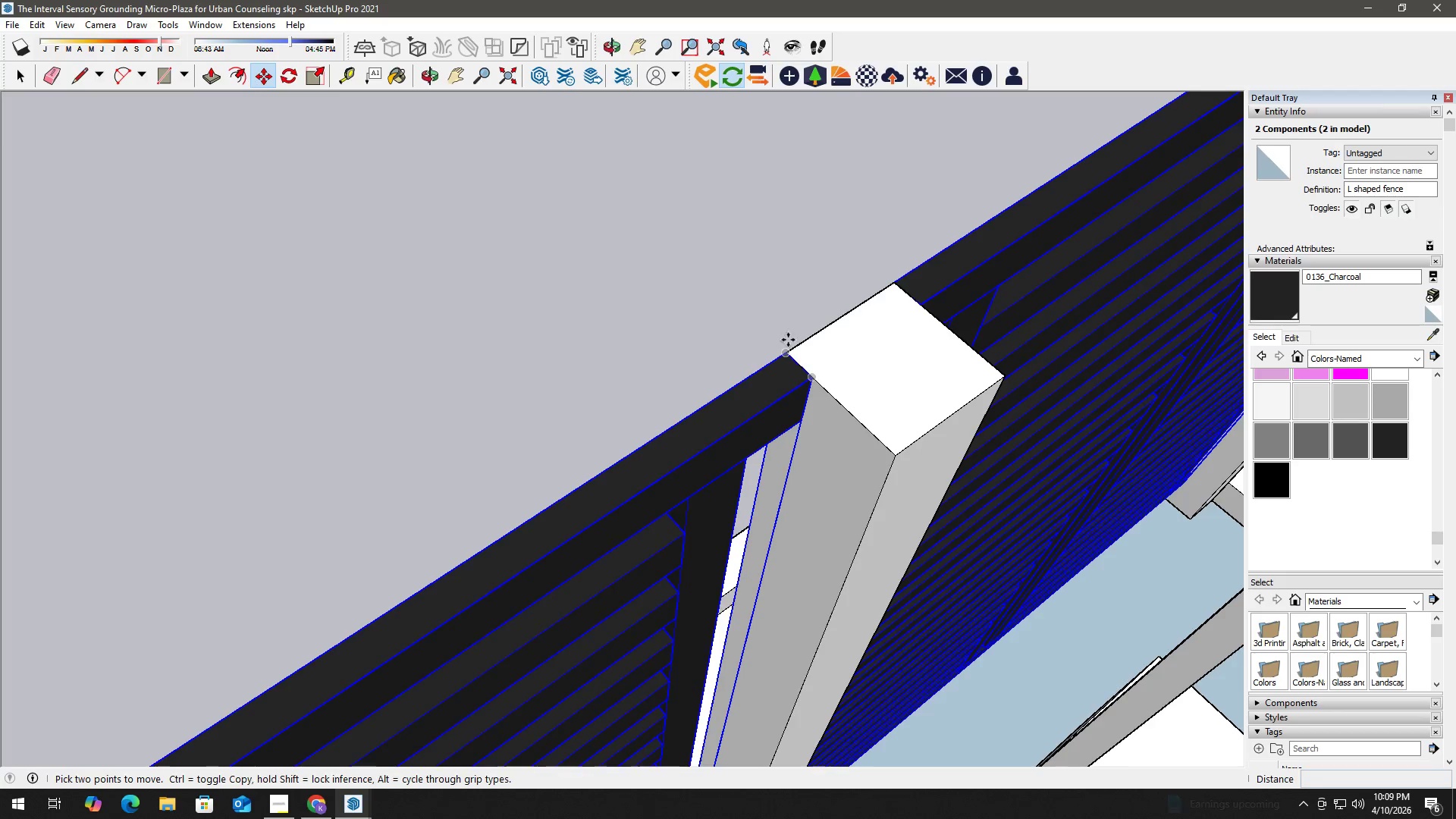 
scroll: coordinate [816, 366], scroll_direction: up, amount: 11.0
 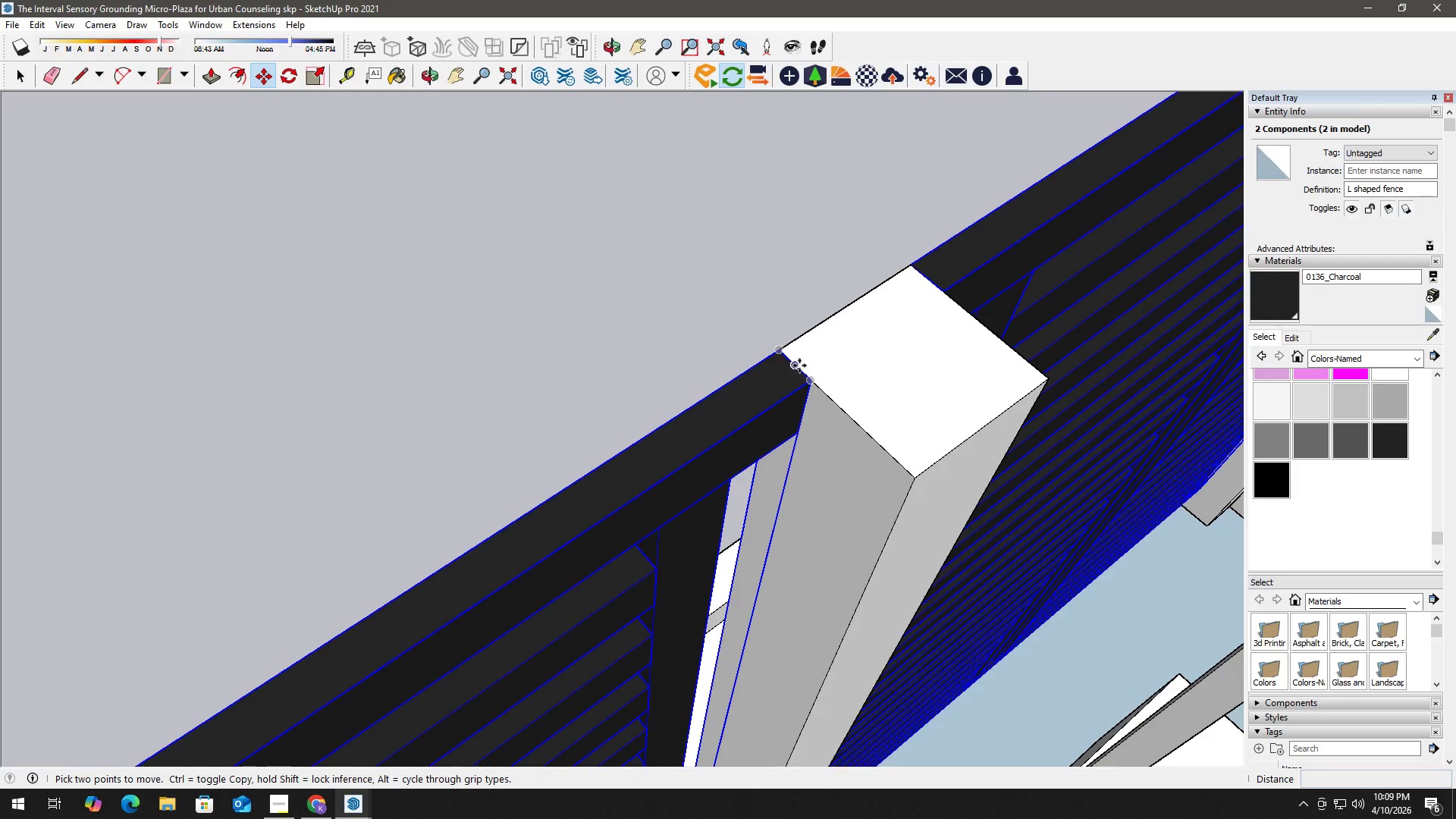 
left_click([799, 365])
 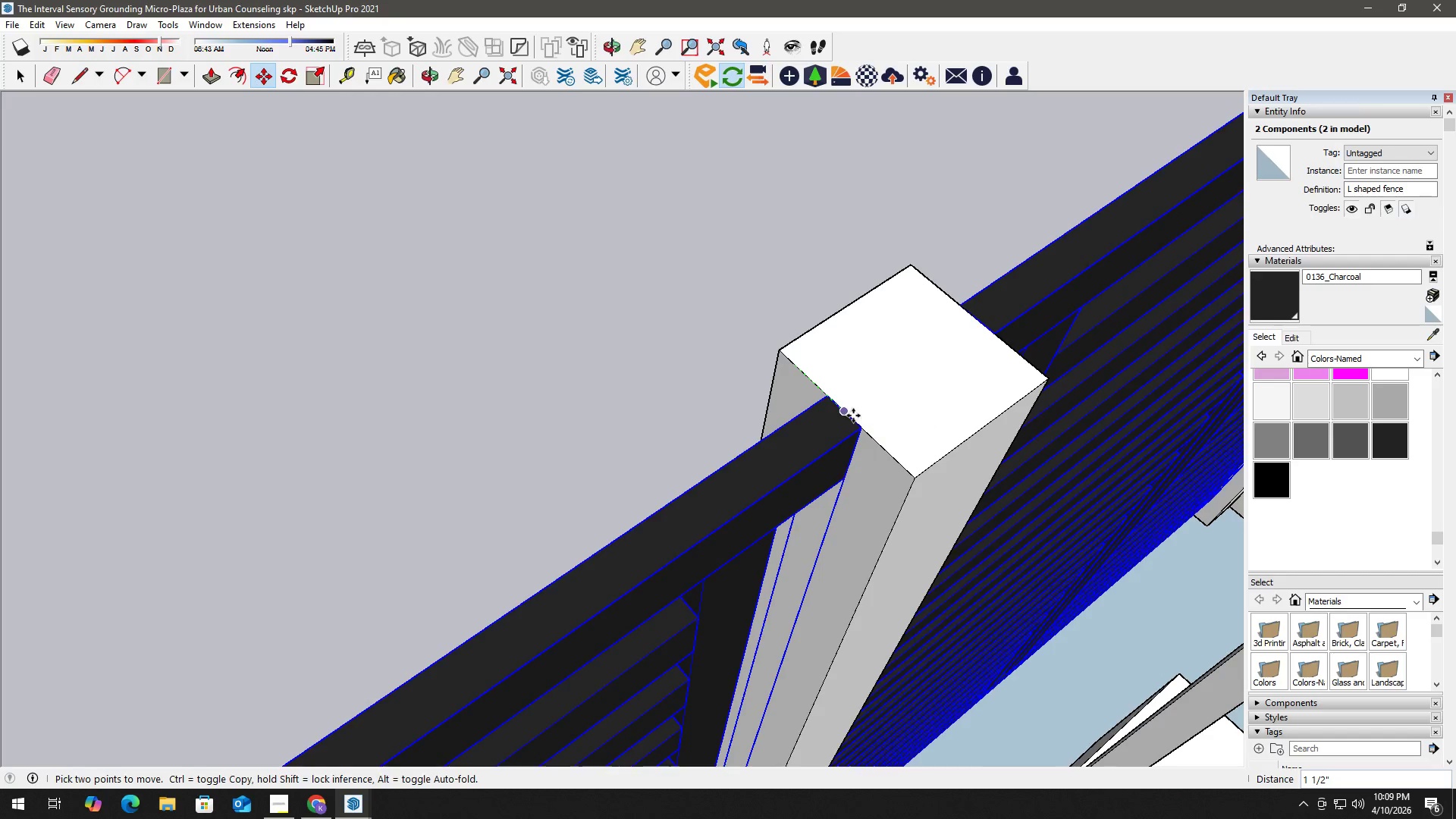 
key(Space)
 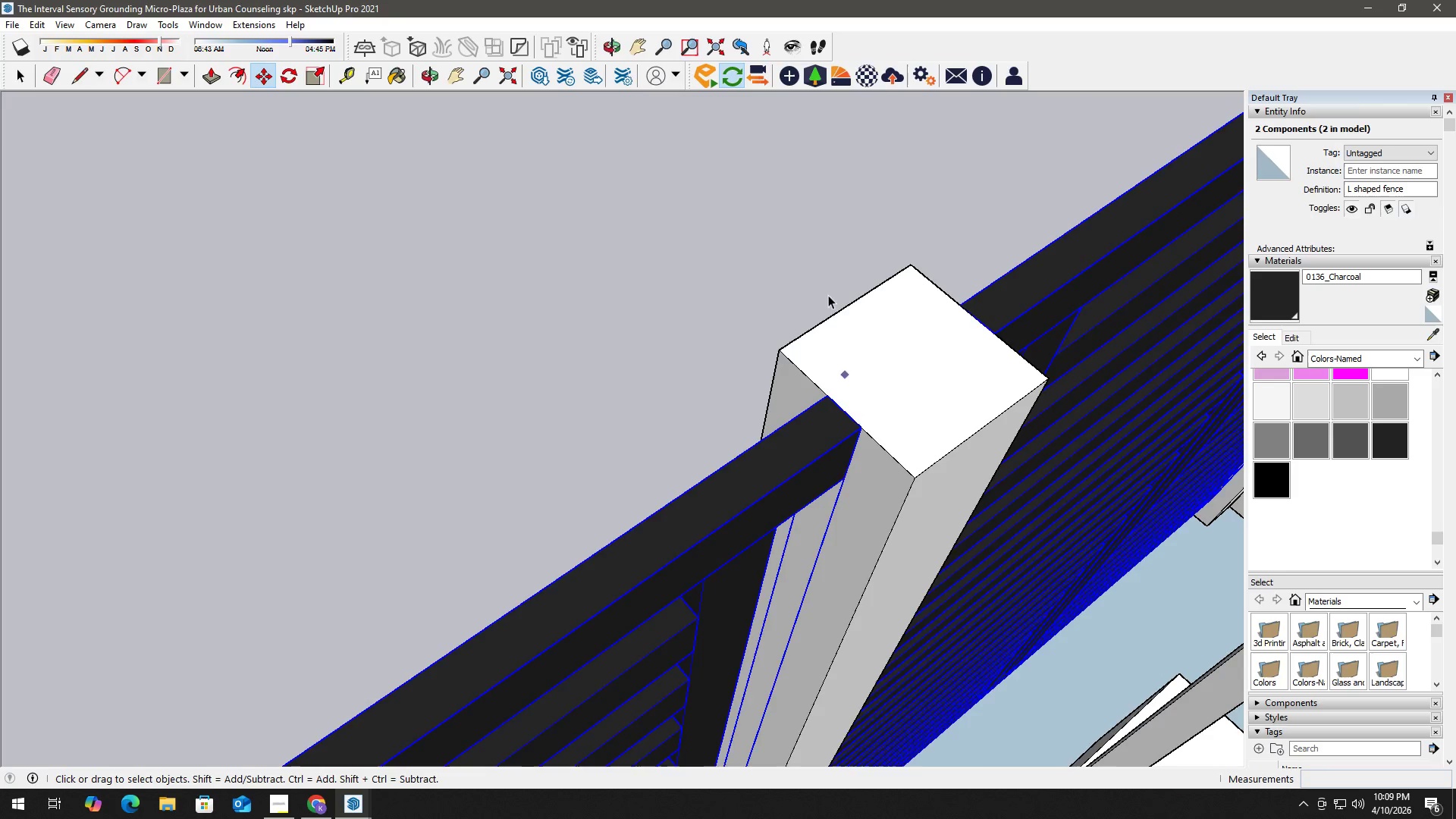 
double_click([814, 262])
 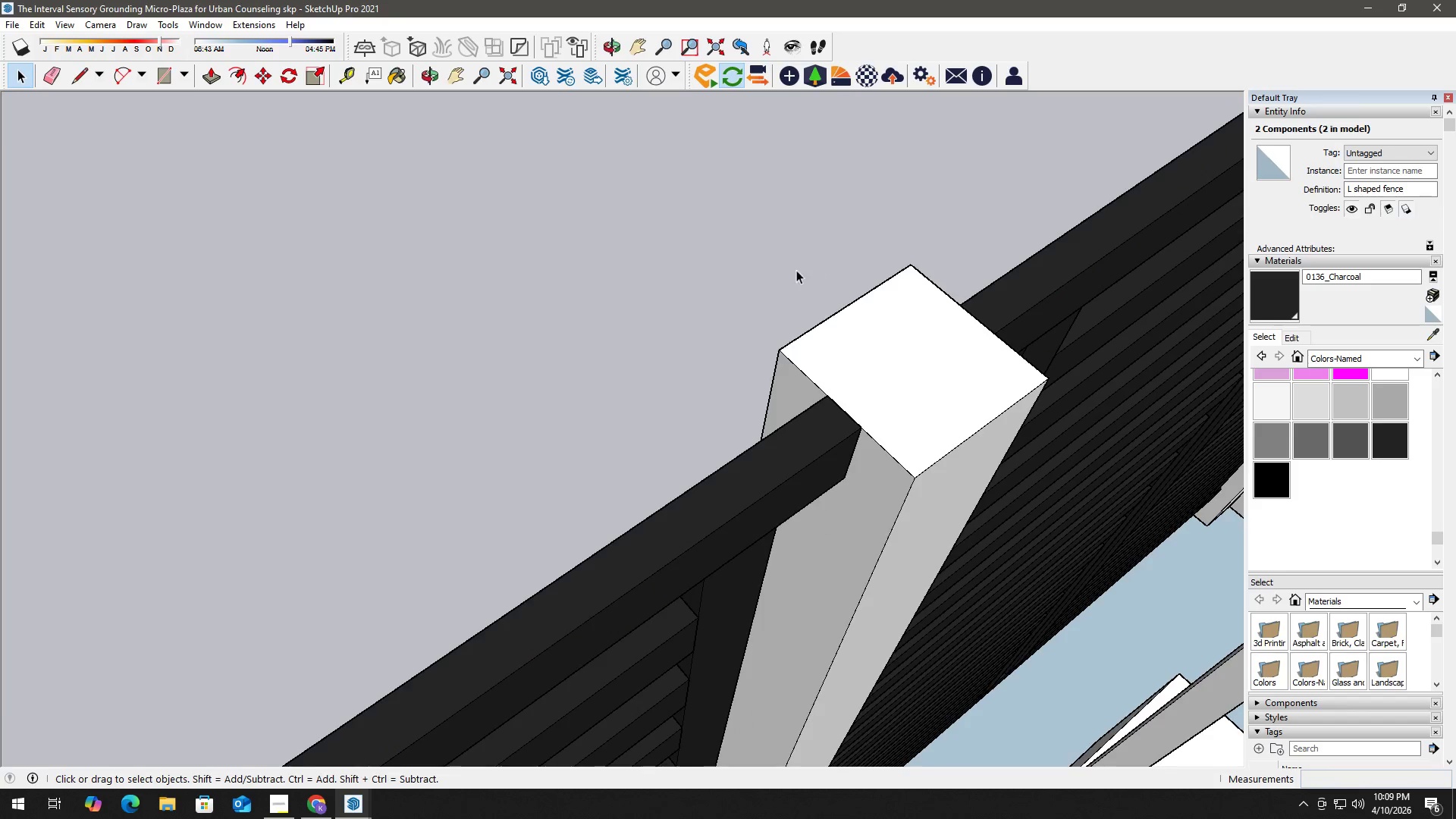 
scroll: coordinate [532, 334], scroll_direction: down, amount: 18.0
 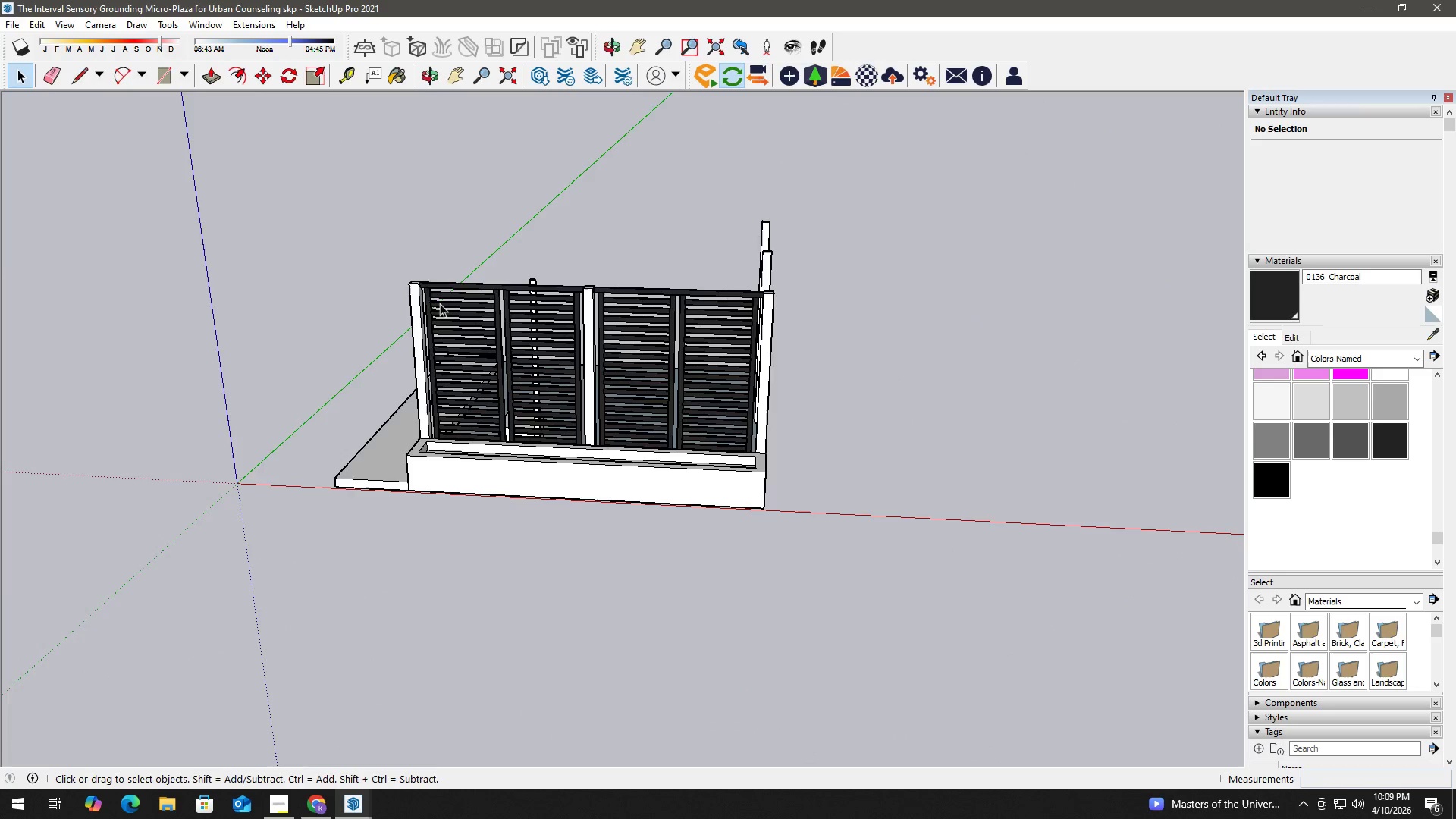 
left_click([698, 293])
 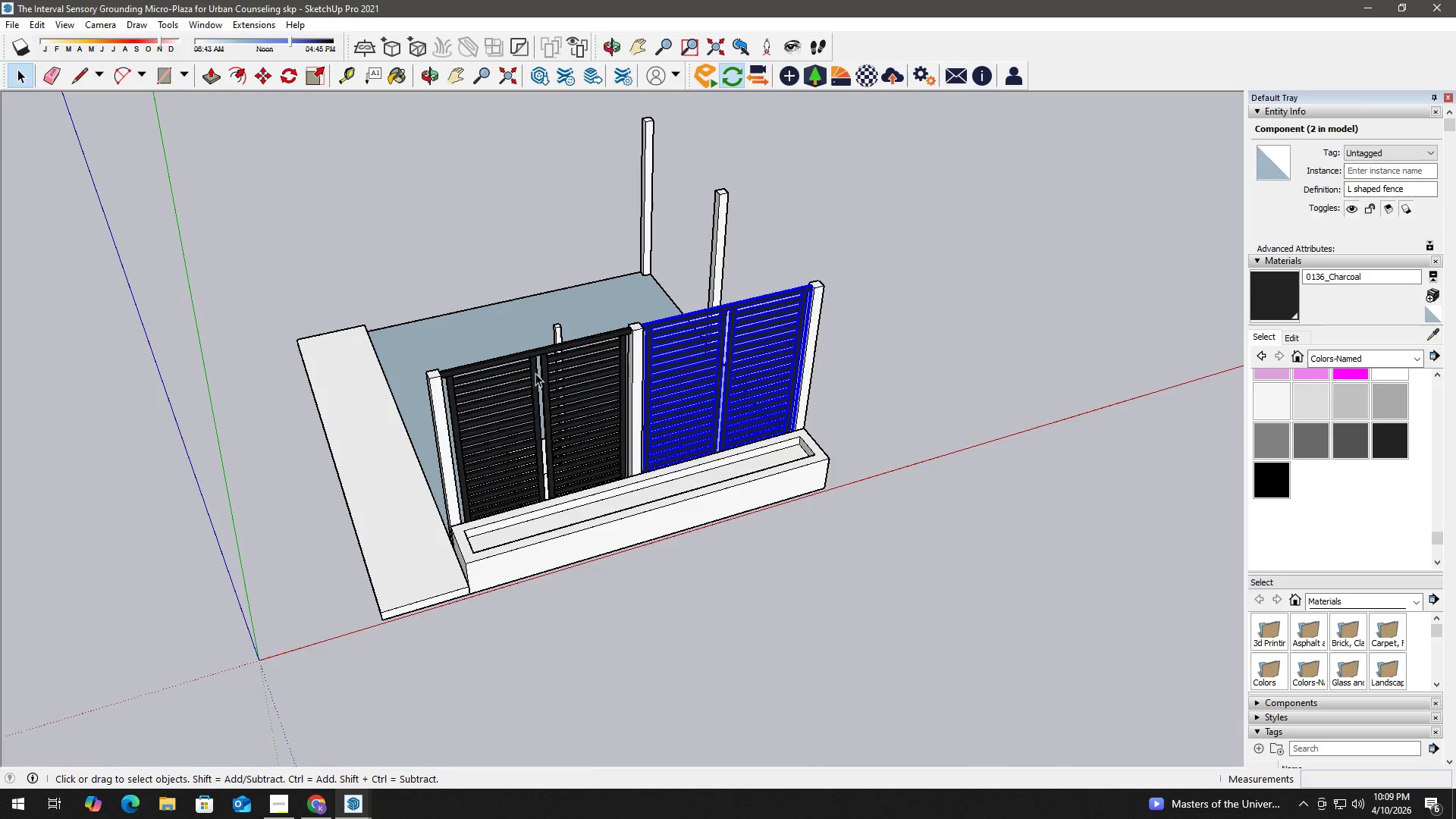 
scroll: coordinate [567, 362], scroll_direction: up, amount: 1.0
 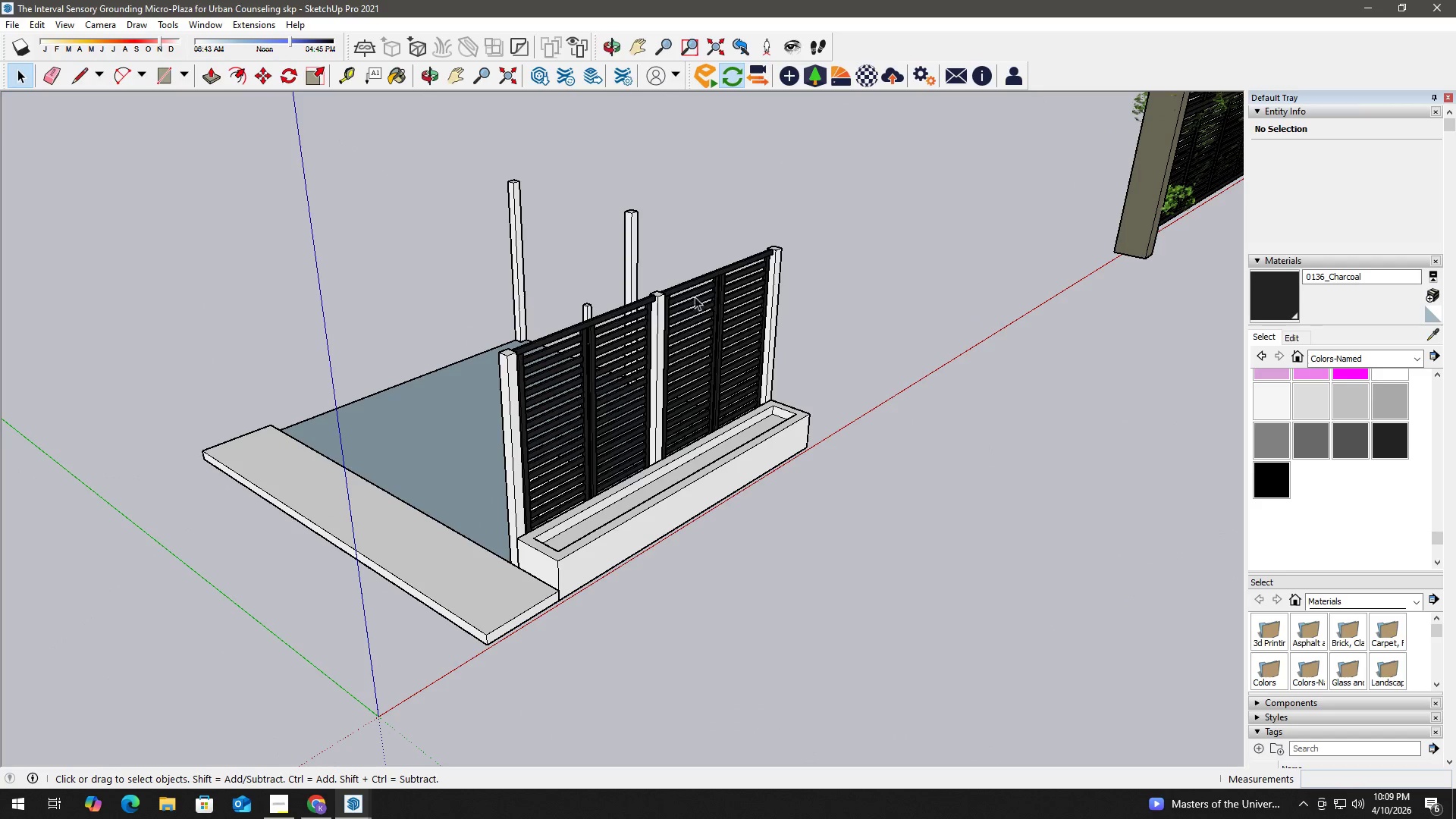 
key(M)
 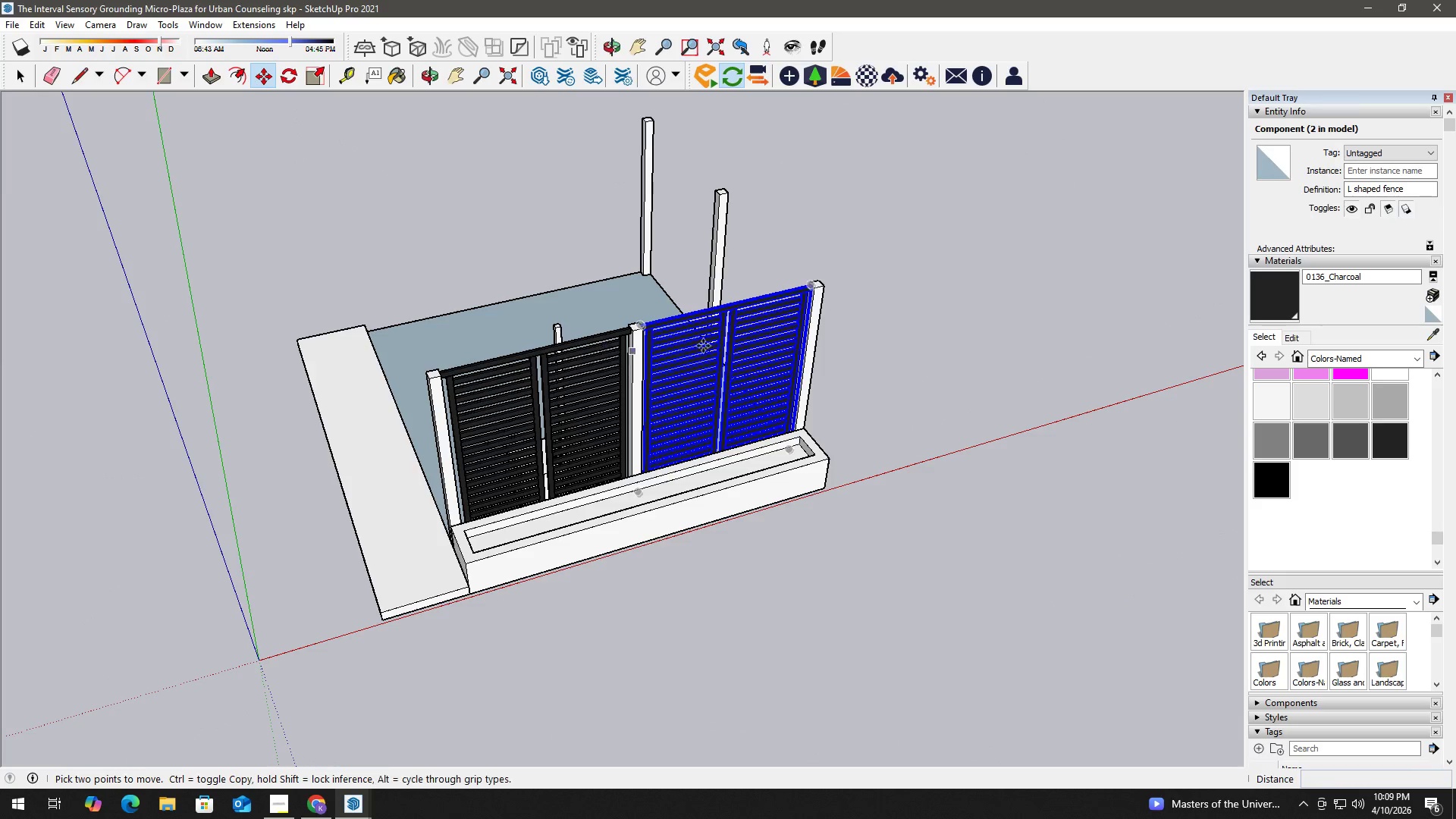 
left_click([709, 344])
 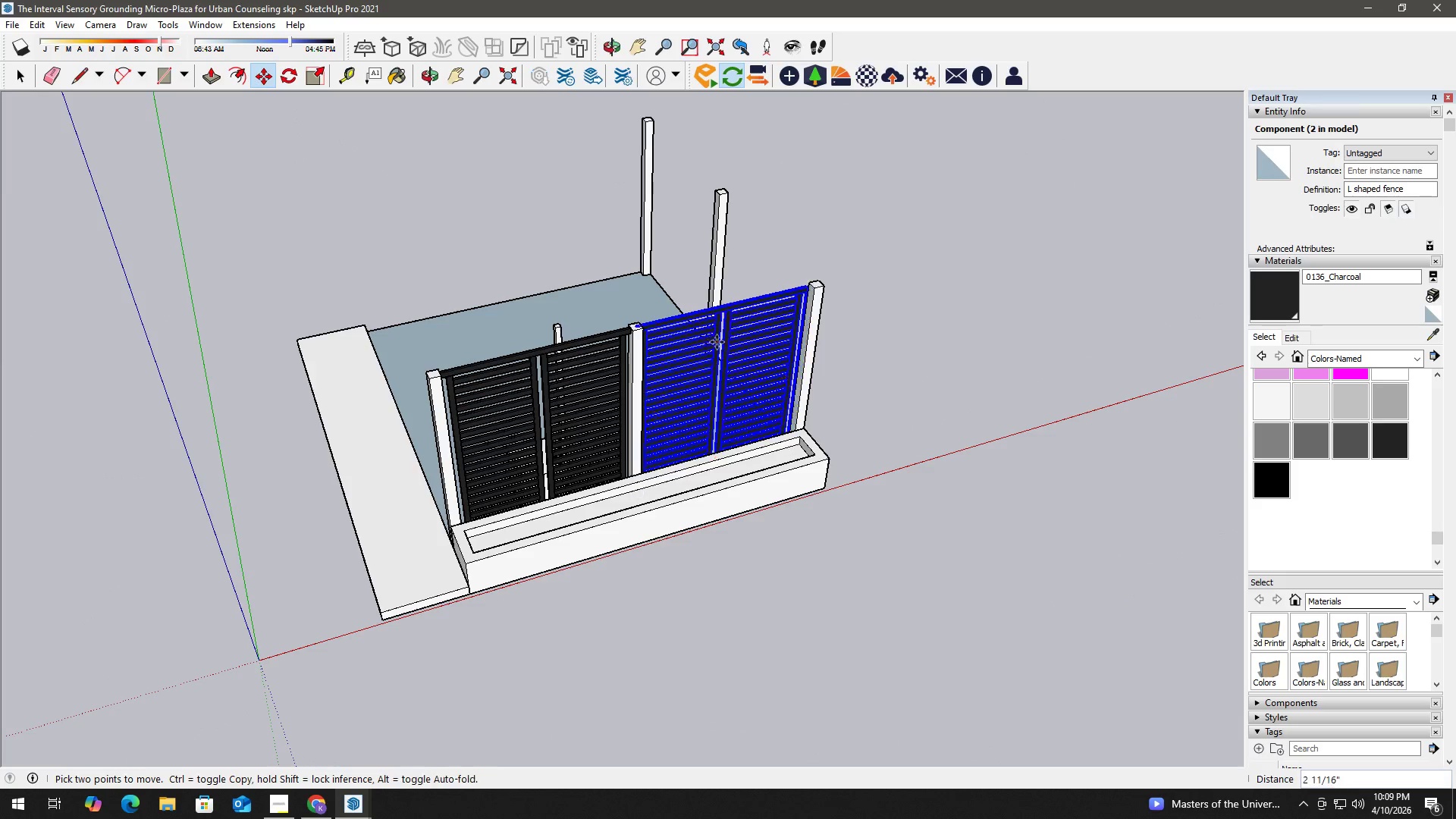 
key(Control+ControlLeft)
 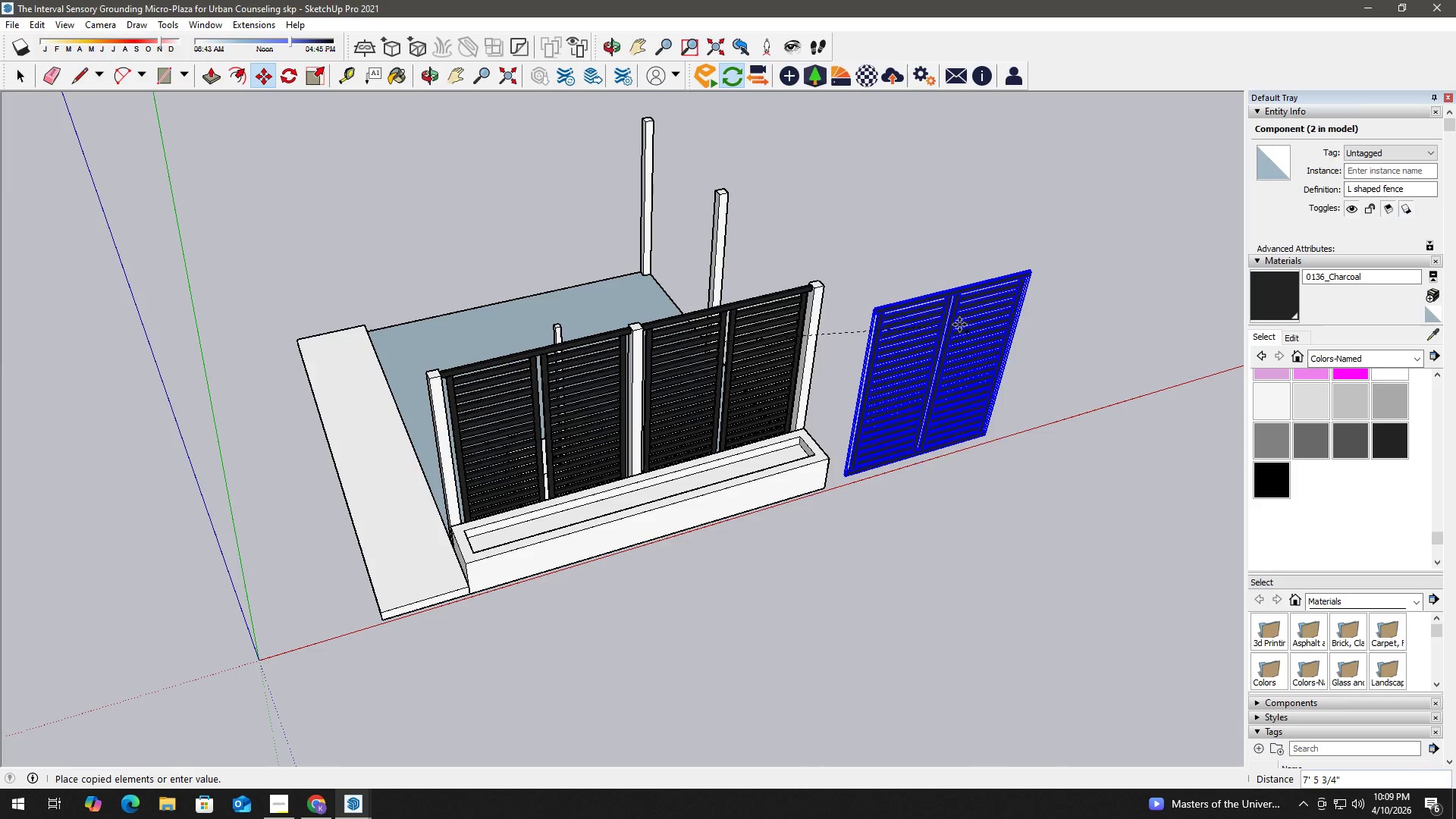 
left_click([978, 323])
 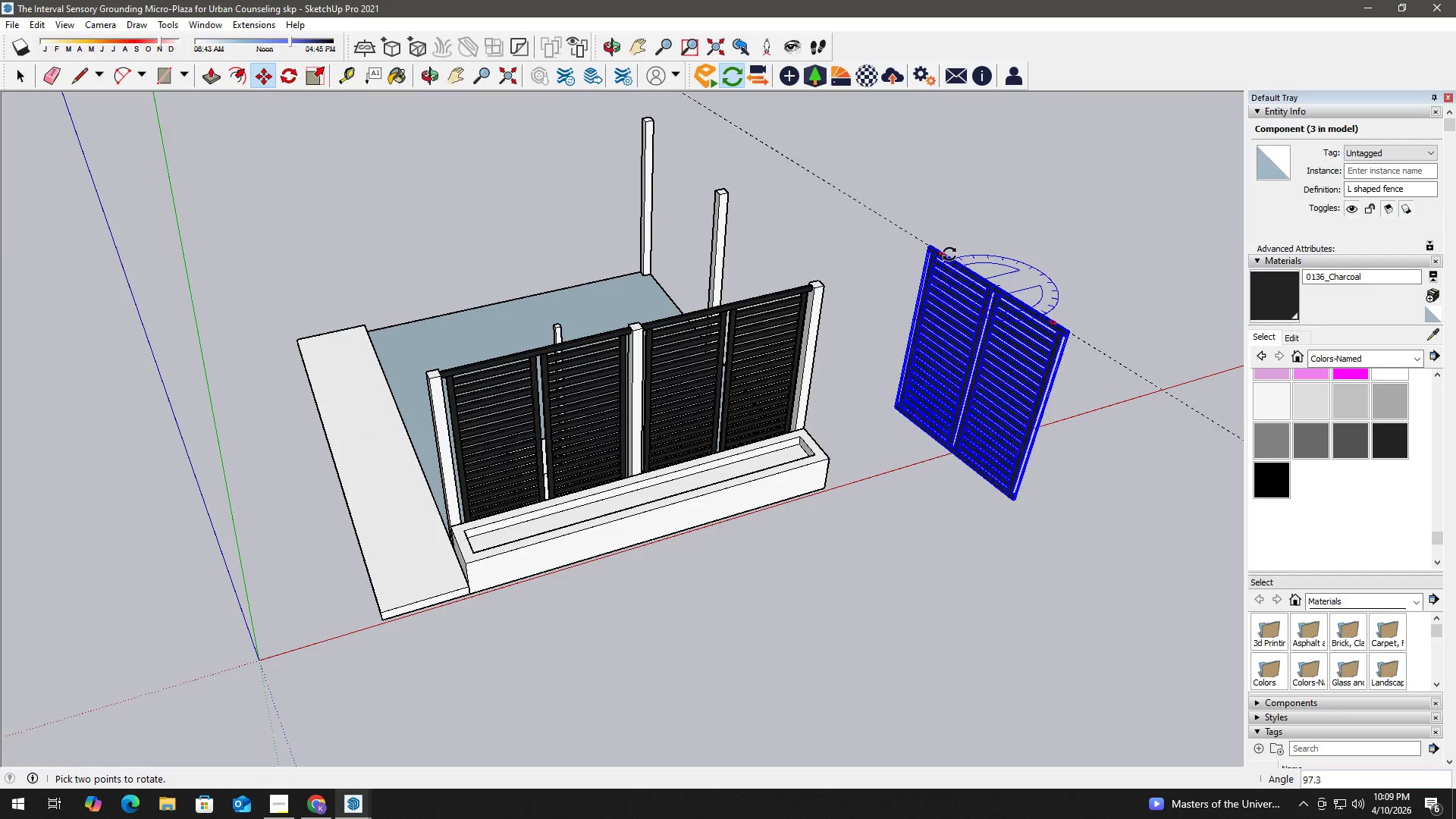 
left_click([951, 252])
 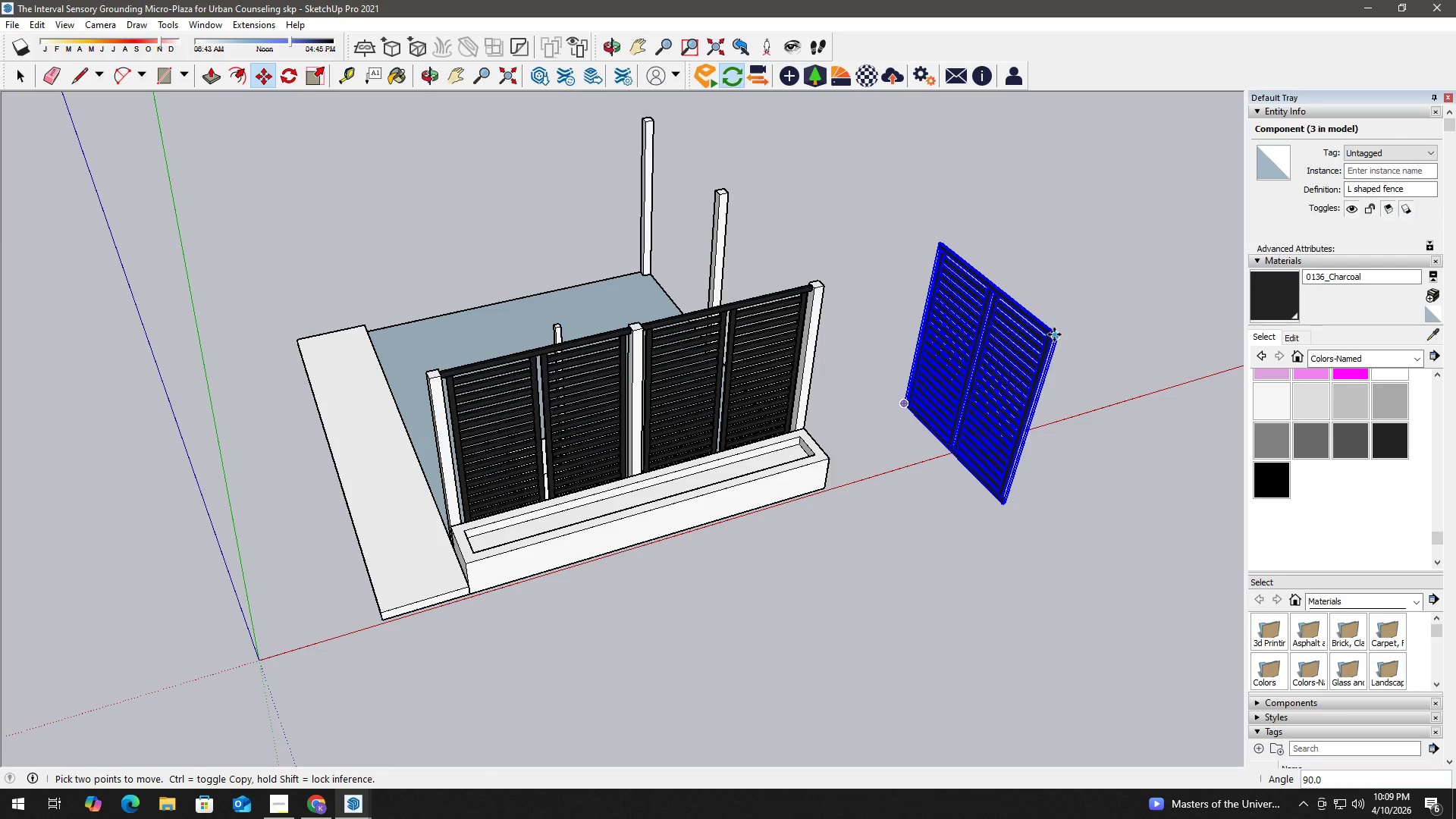 
scroll: coordinate [833, 287], scroll_direction: up, amount: 11.0
 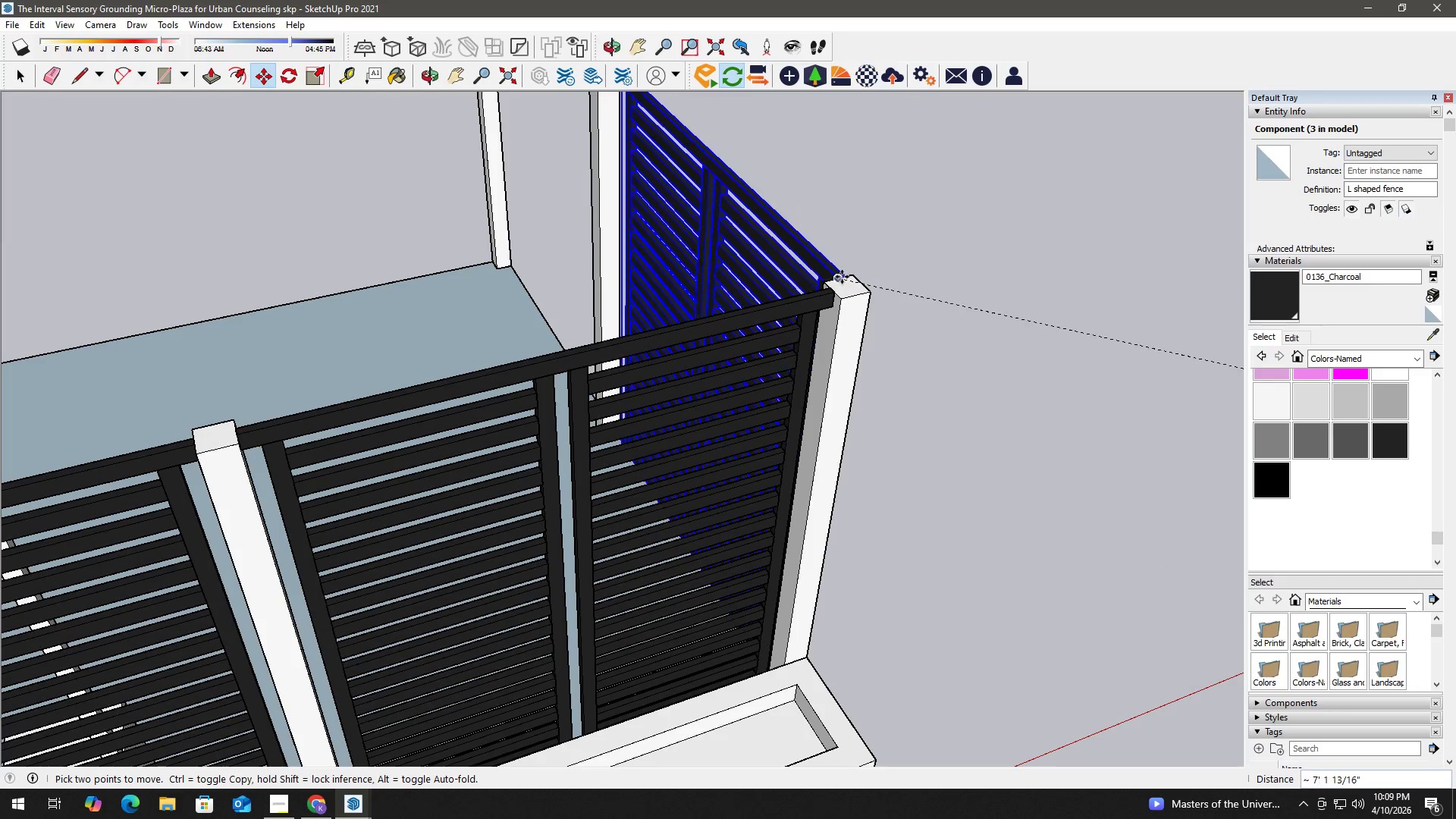 
left_click([836, 277])
 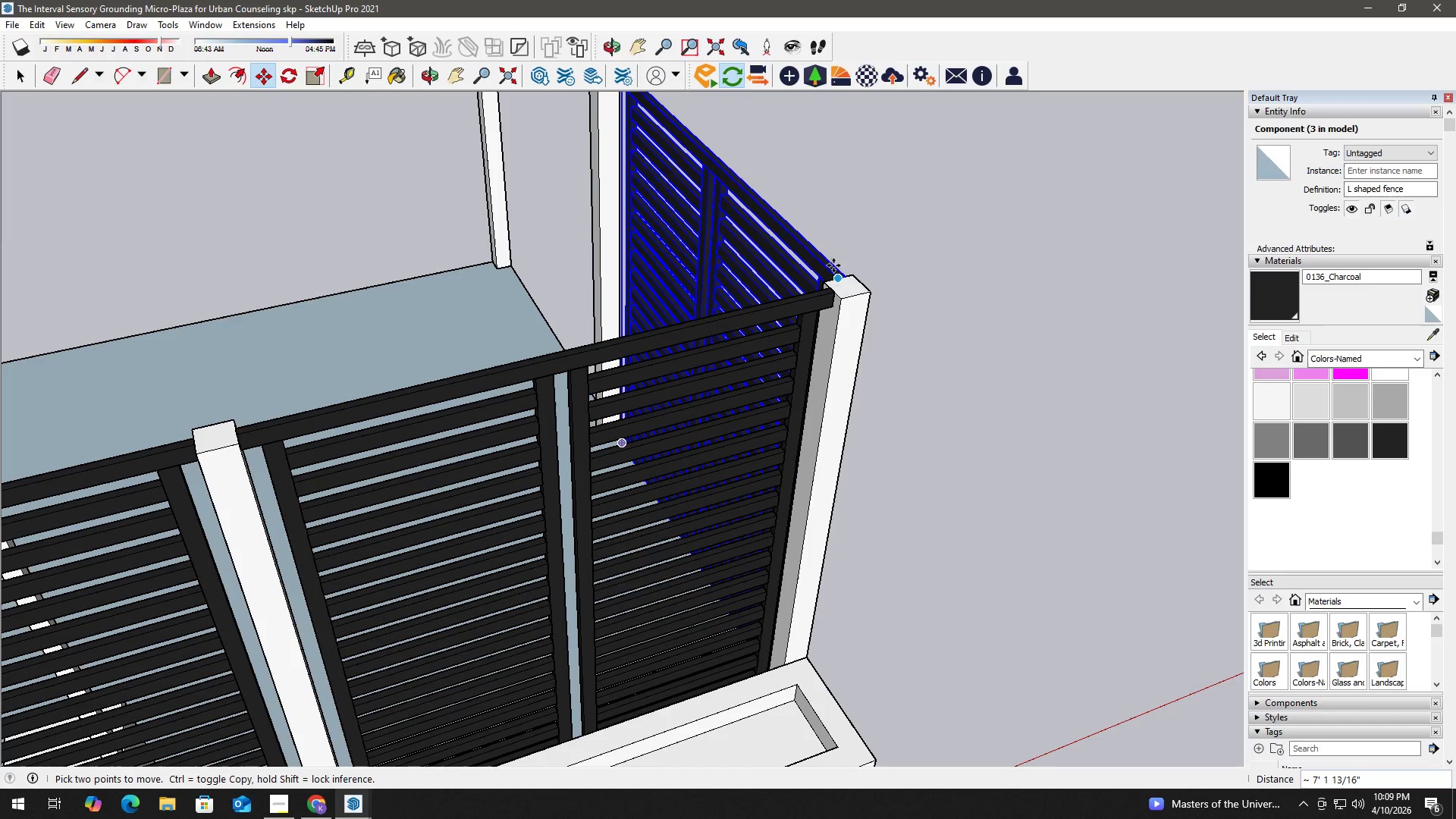 
key(Space)
 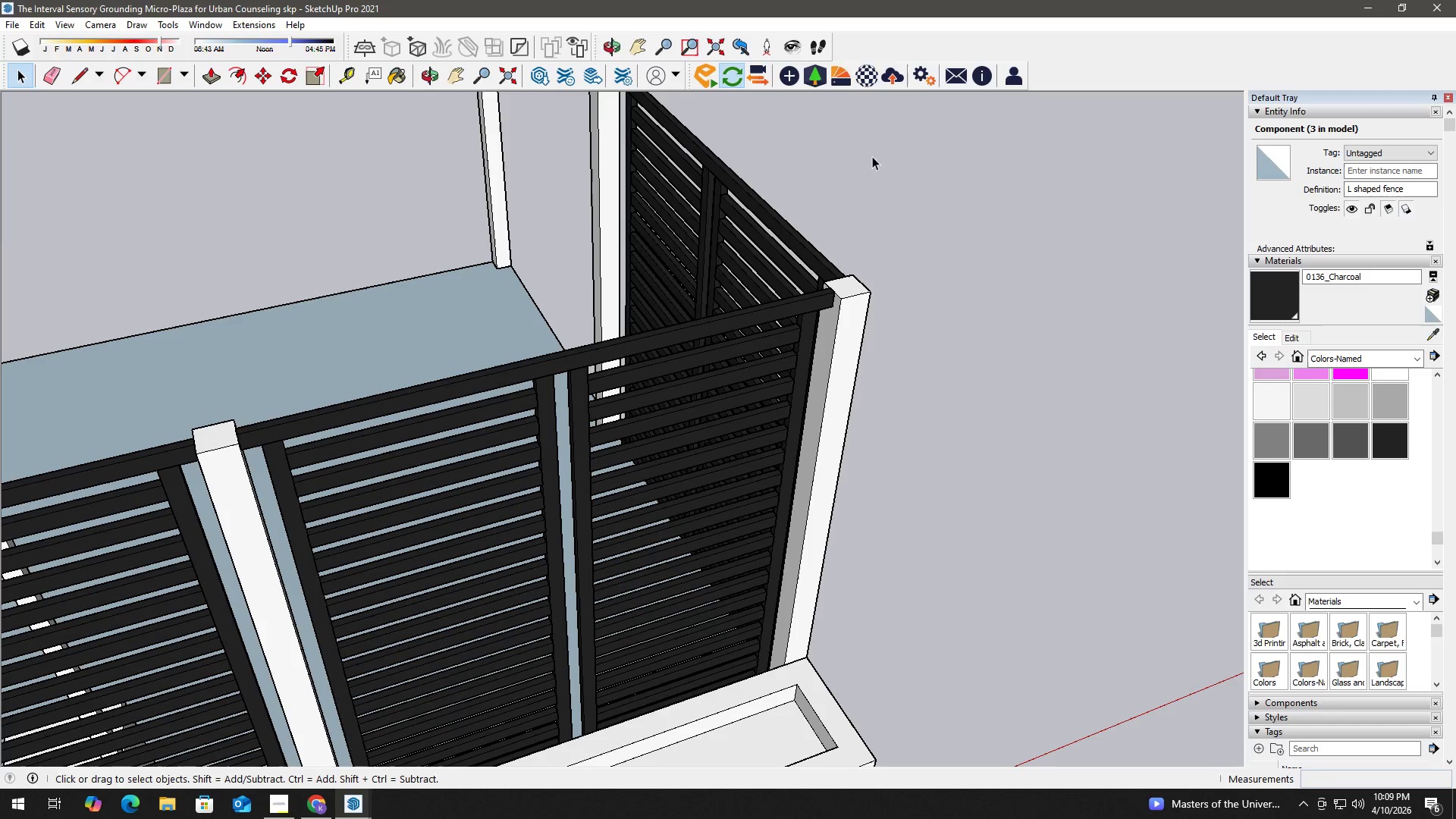 
key(H)
 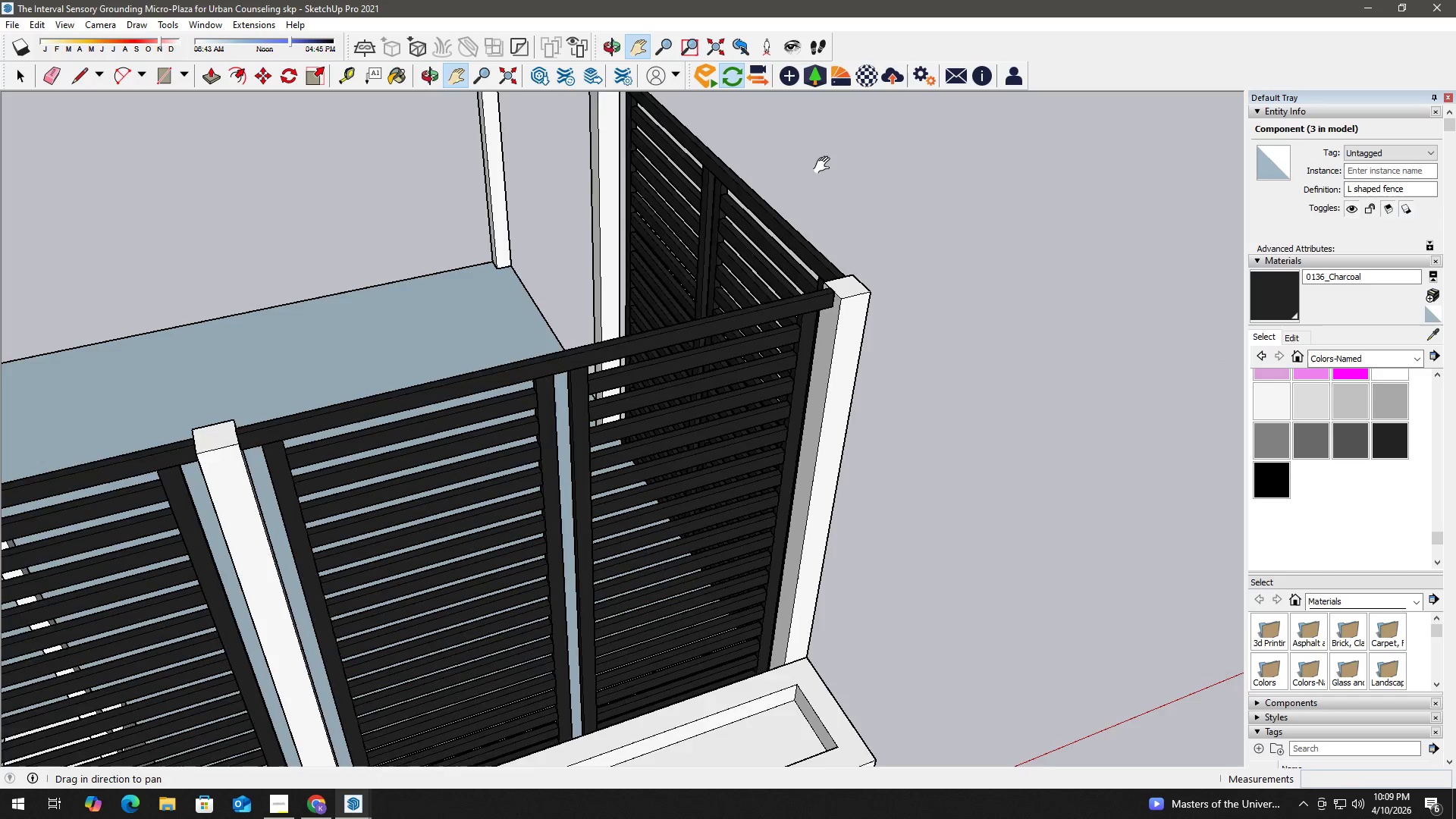 
left_click_drag(start_coordinate=[828, 160], to_coordinate=[862, 379])
 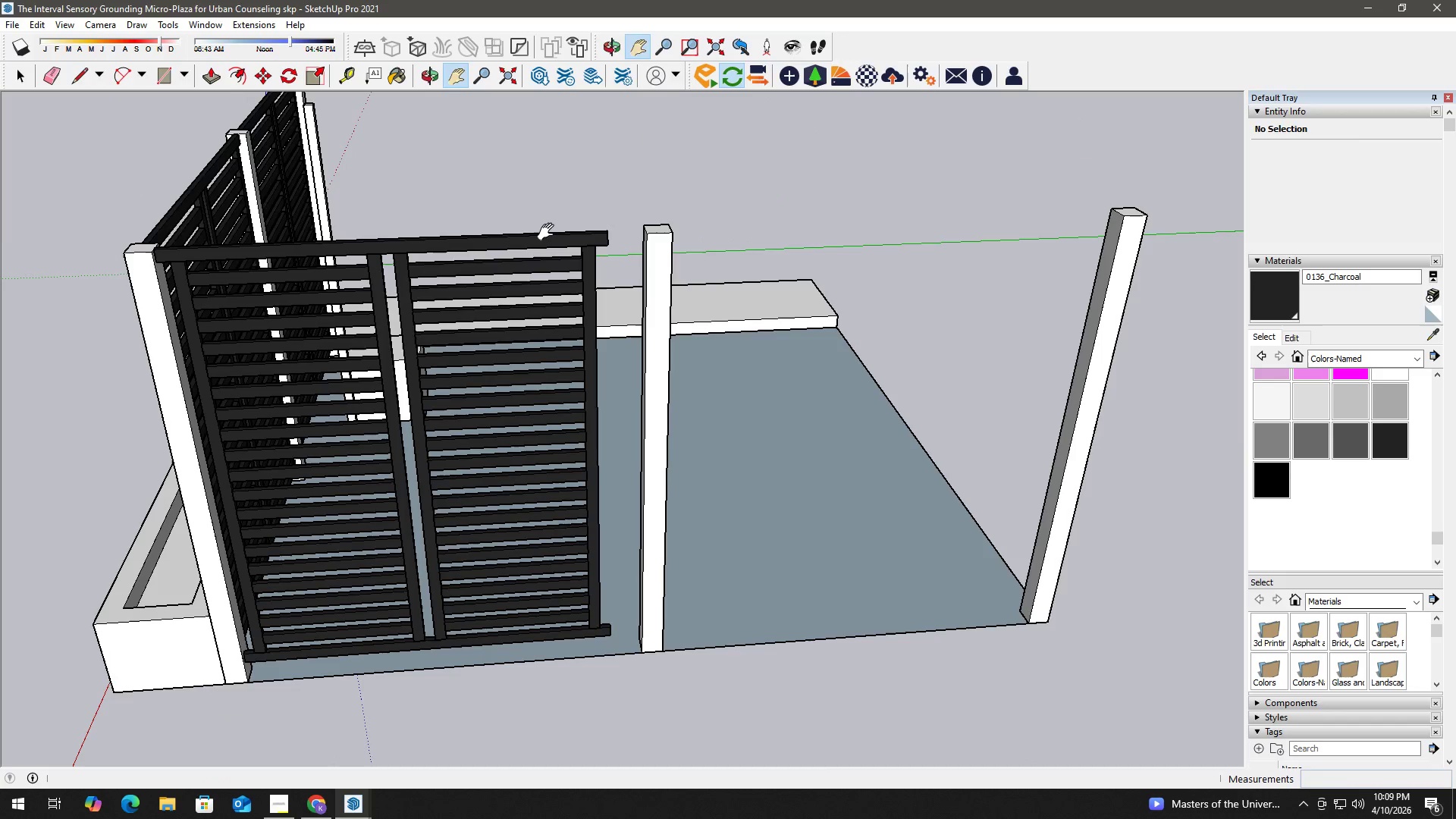 
key(Space)
 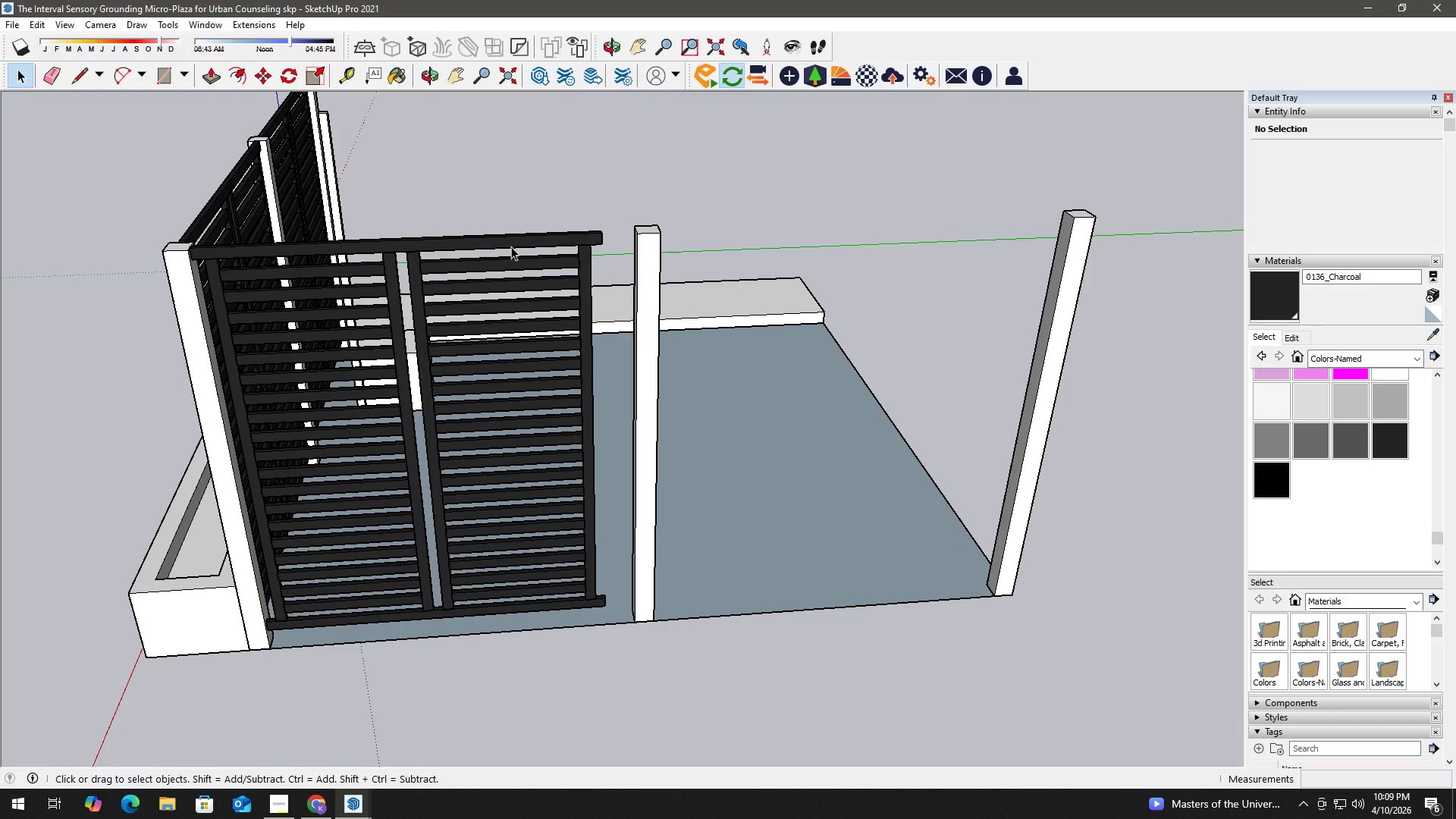 
scroll: coordinate [541, 234], scroll_direction: down, amount: 1.0
 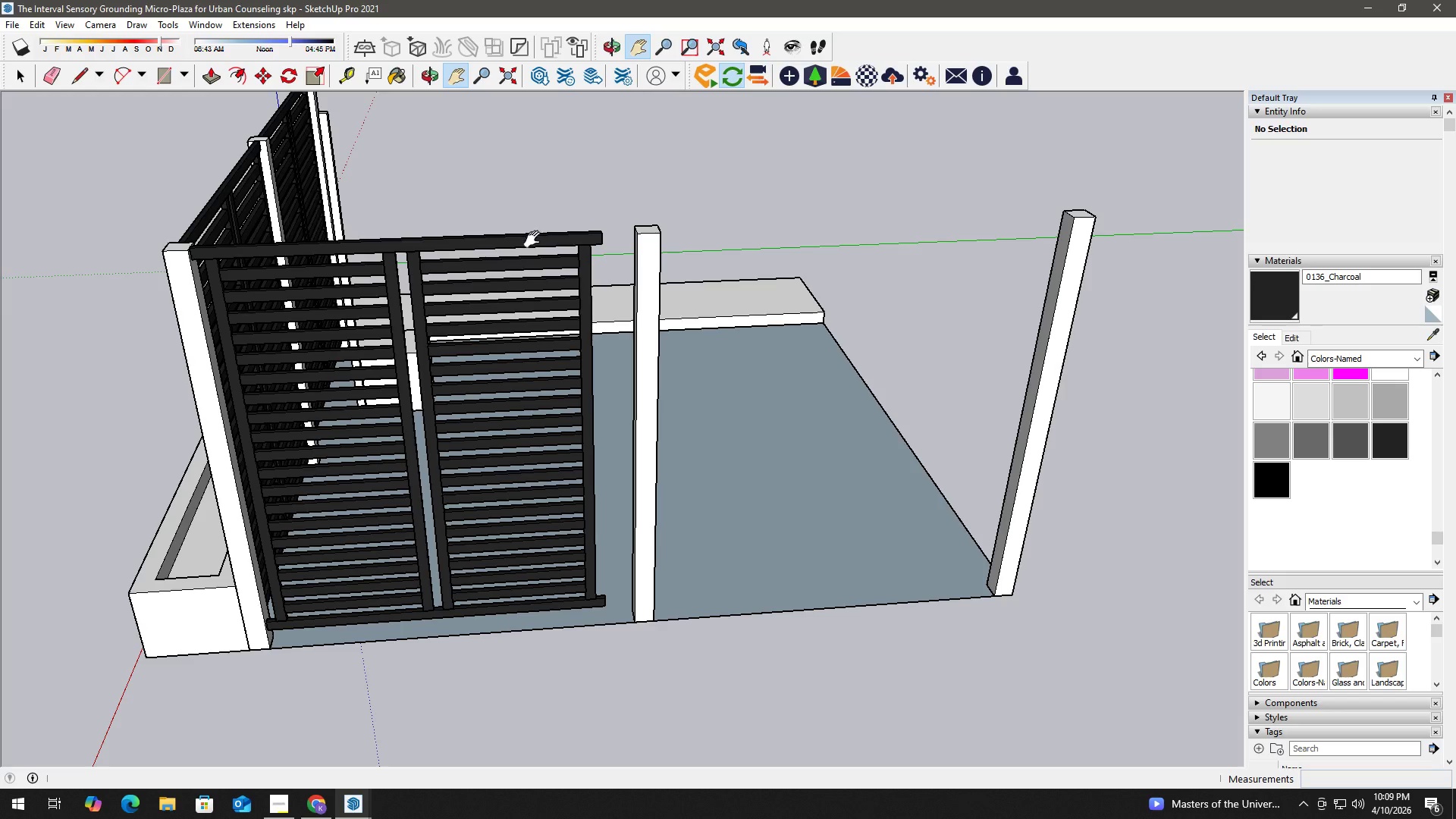 
left_click([516, 243])
 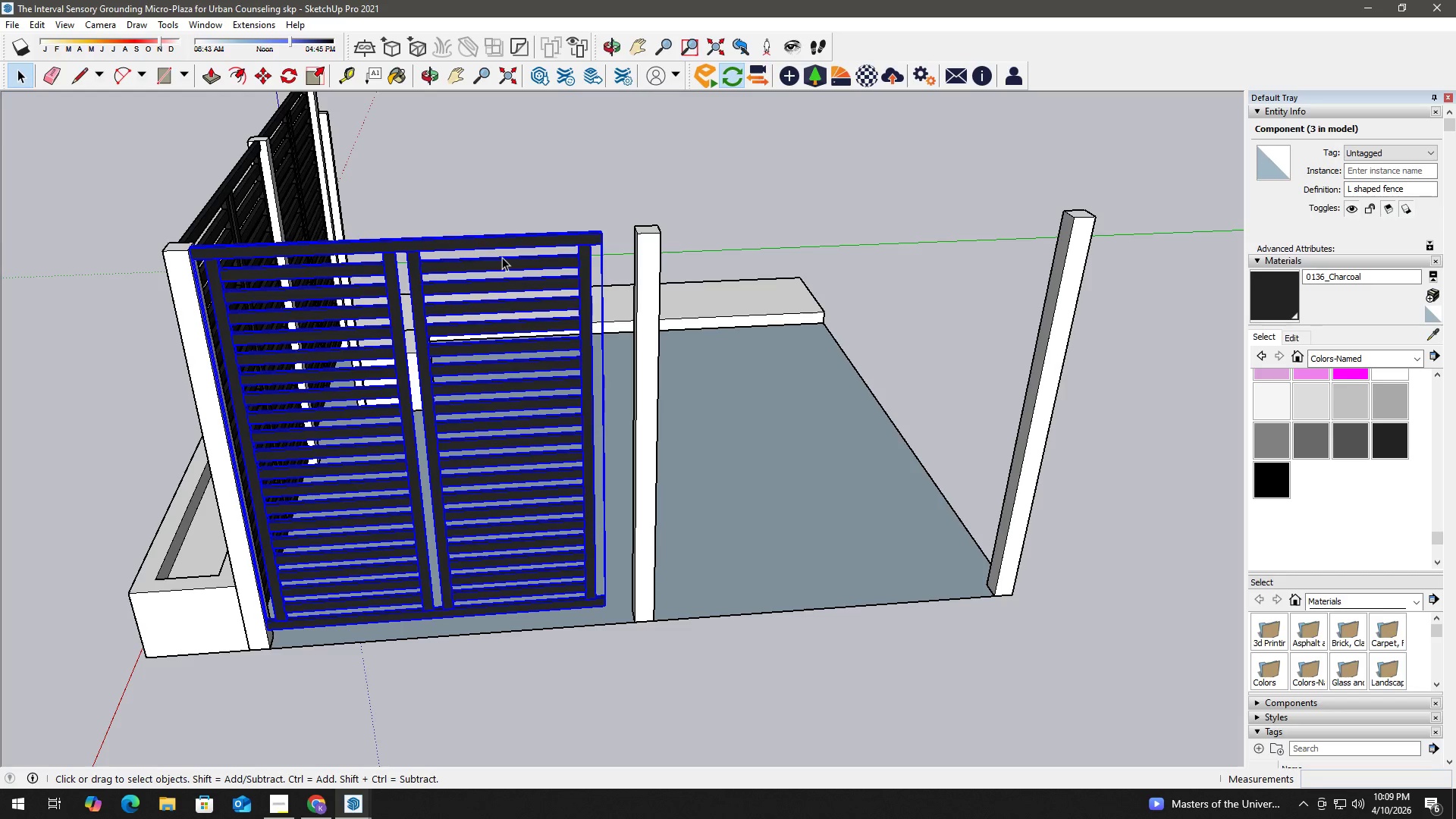 
scroll: coordinate [502, 257], scroll_direction: down, amount: 1.0
 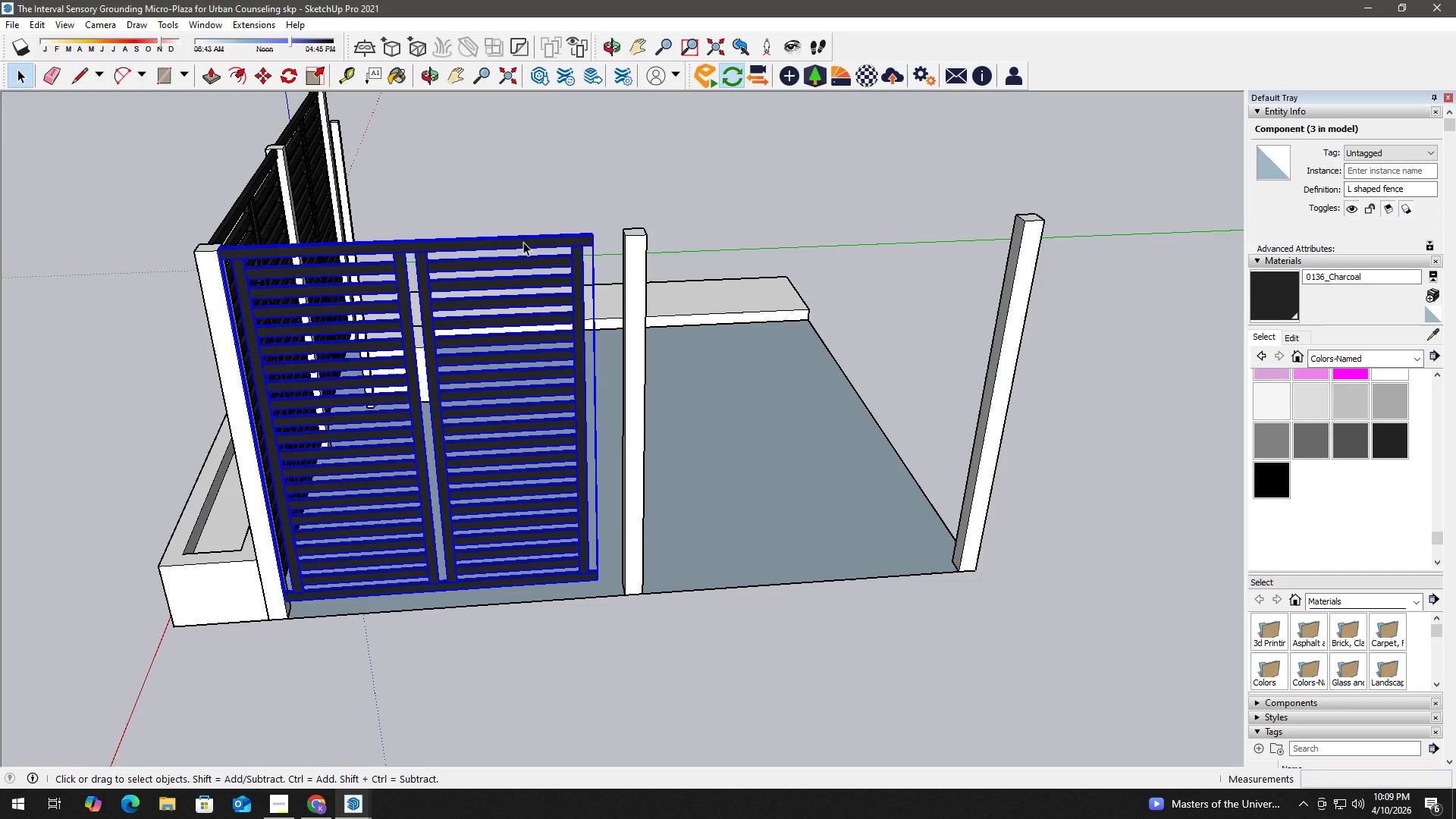 
wait(7.76)
 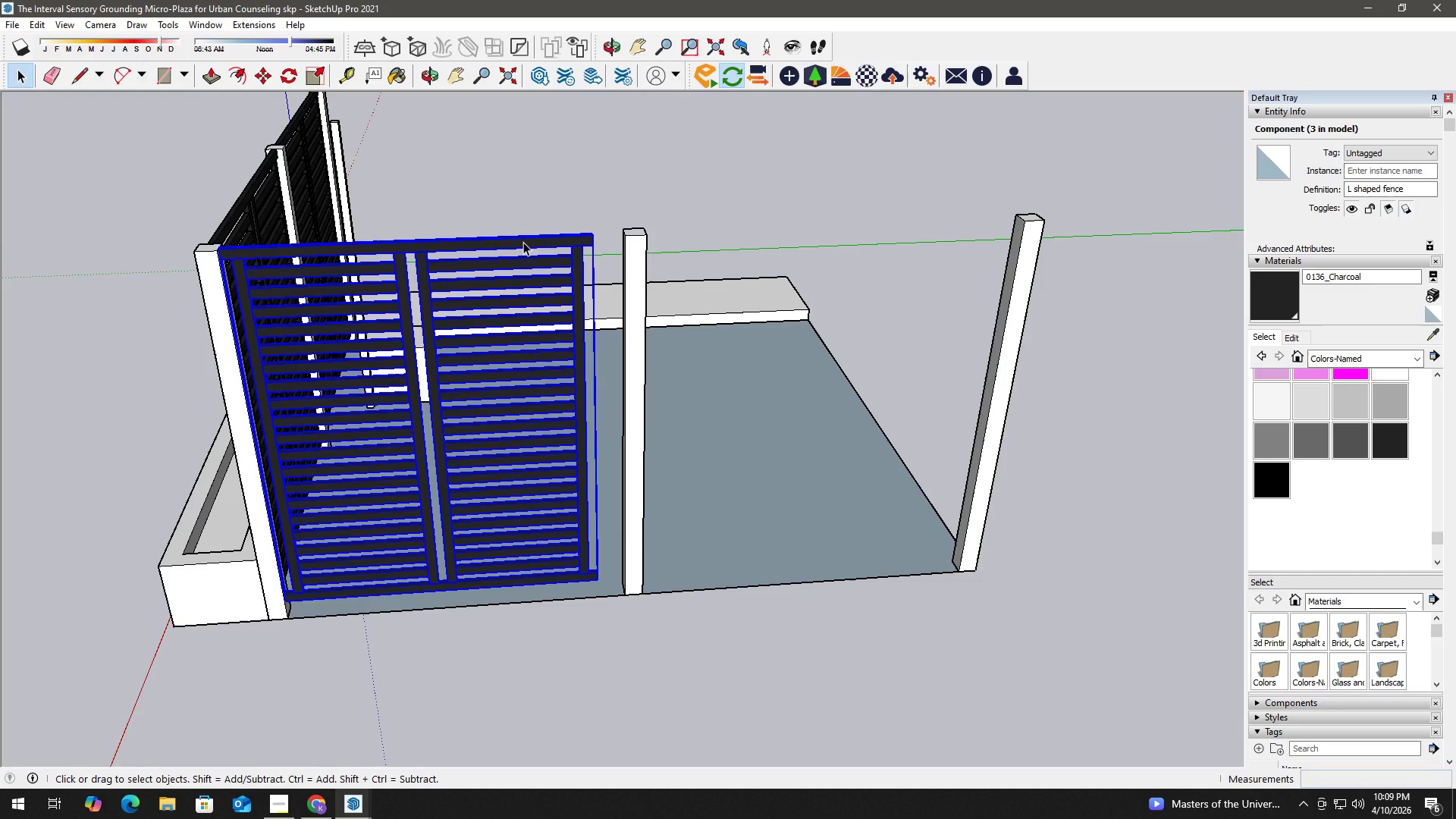 
key(H)
 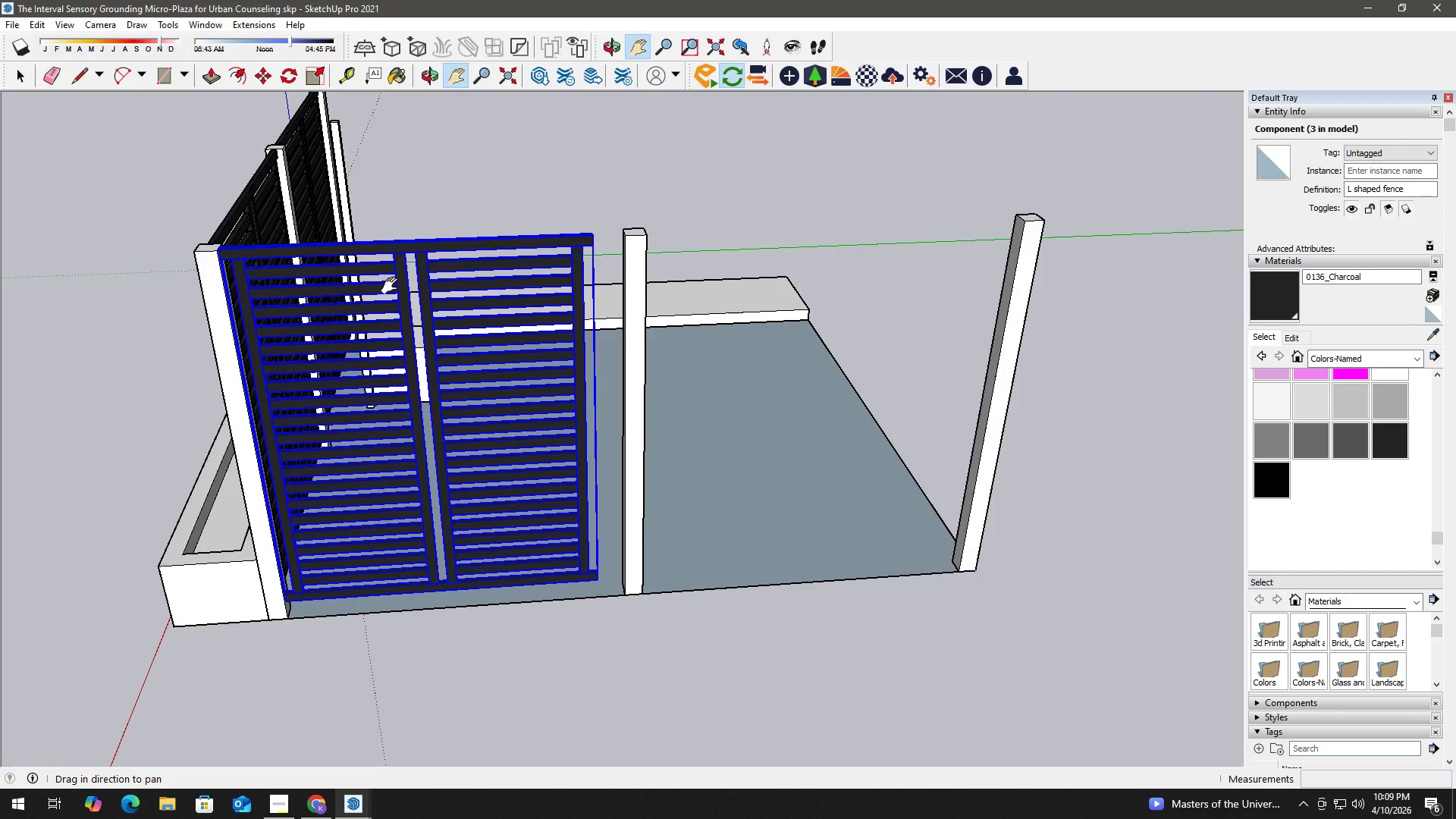 
left_click_drag(start_coordinate=[396, 285], to_coordinate=[682, 265])
 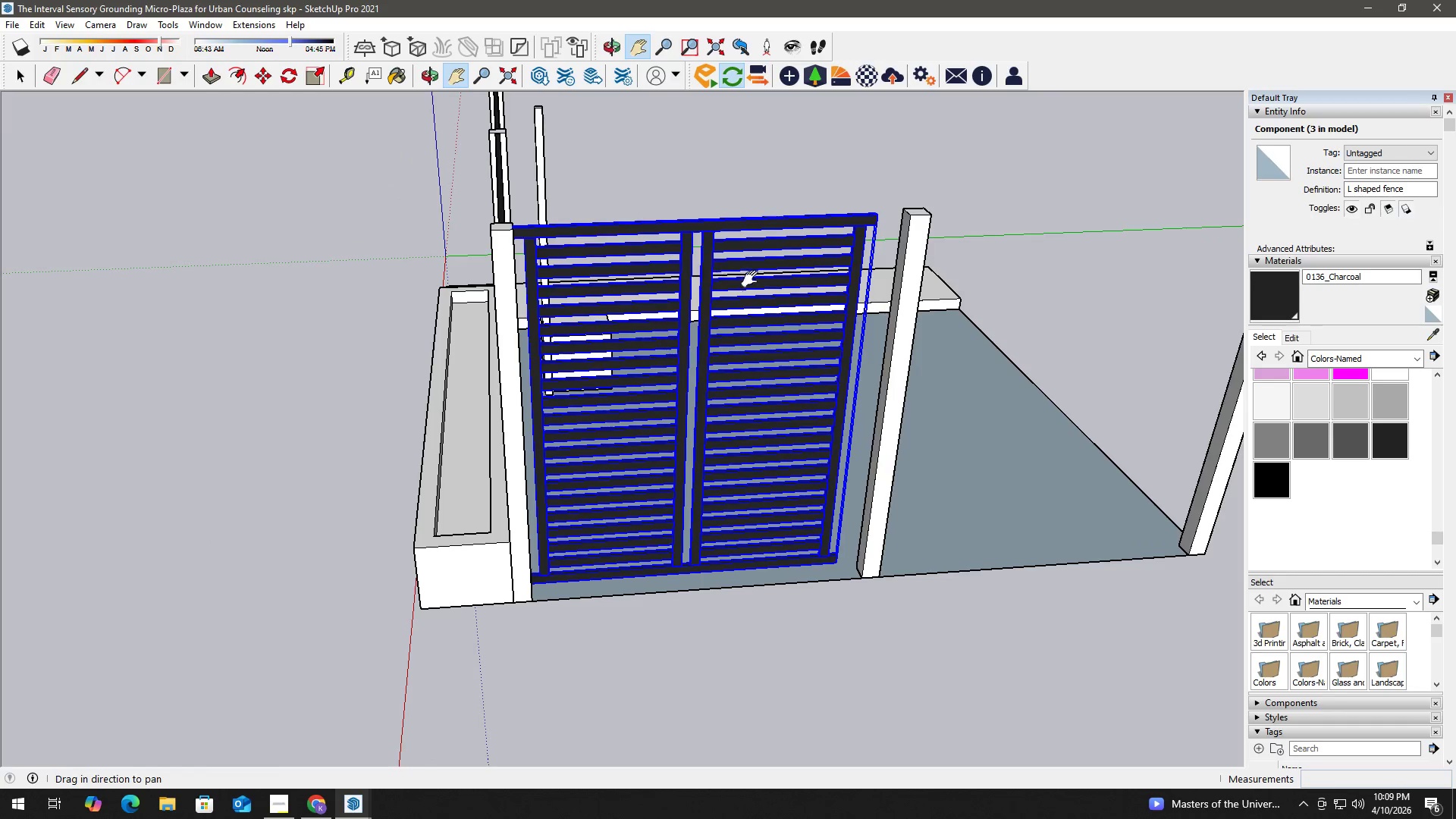 
key(Space)
 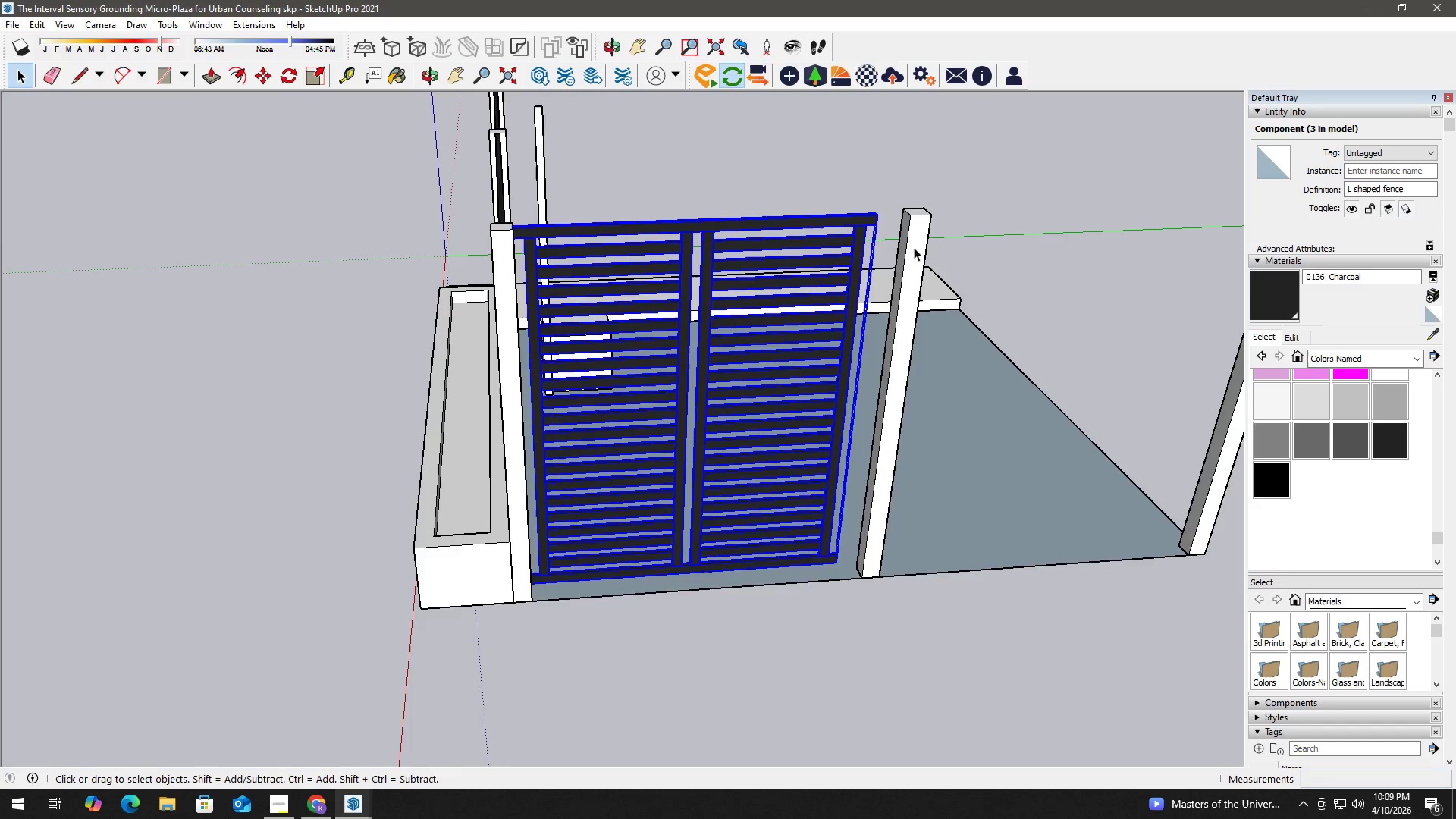 
scroll: coordinate [307, 221], scroll_direction: up, amount: 10.0
 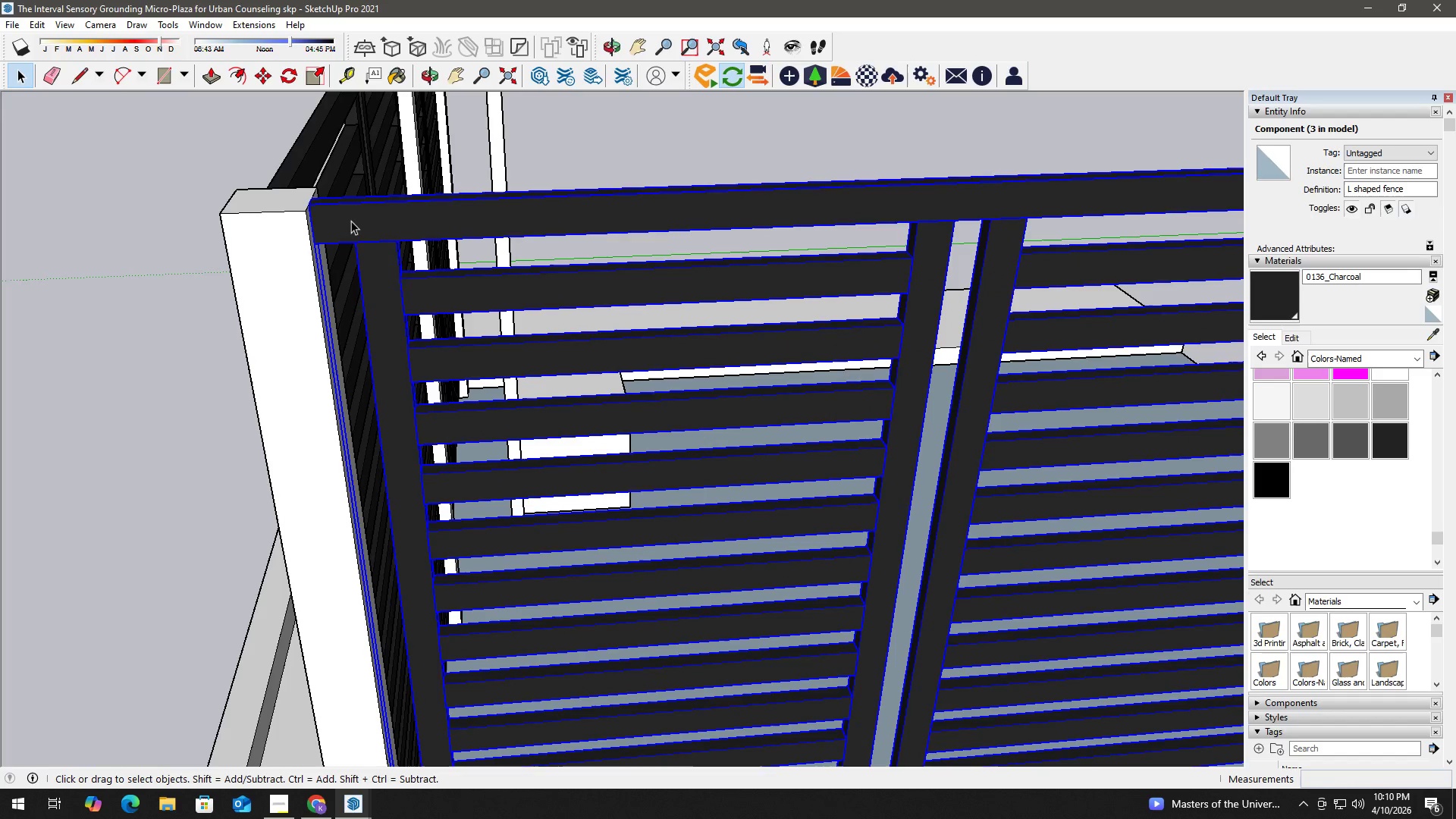 
key(M)
 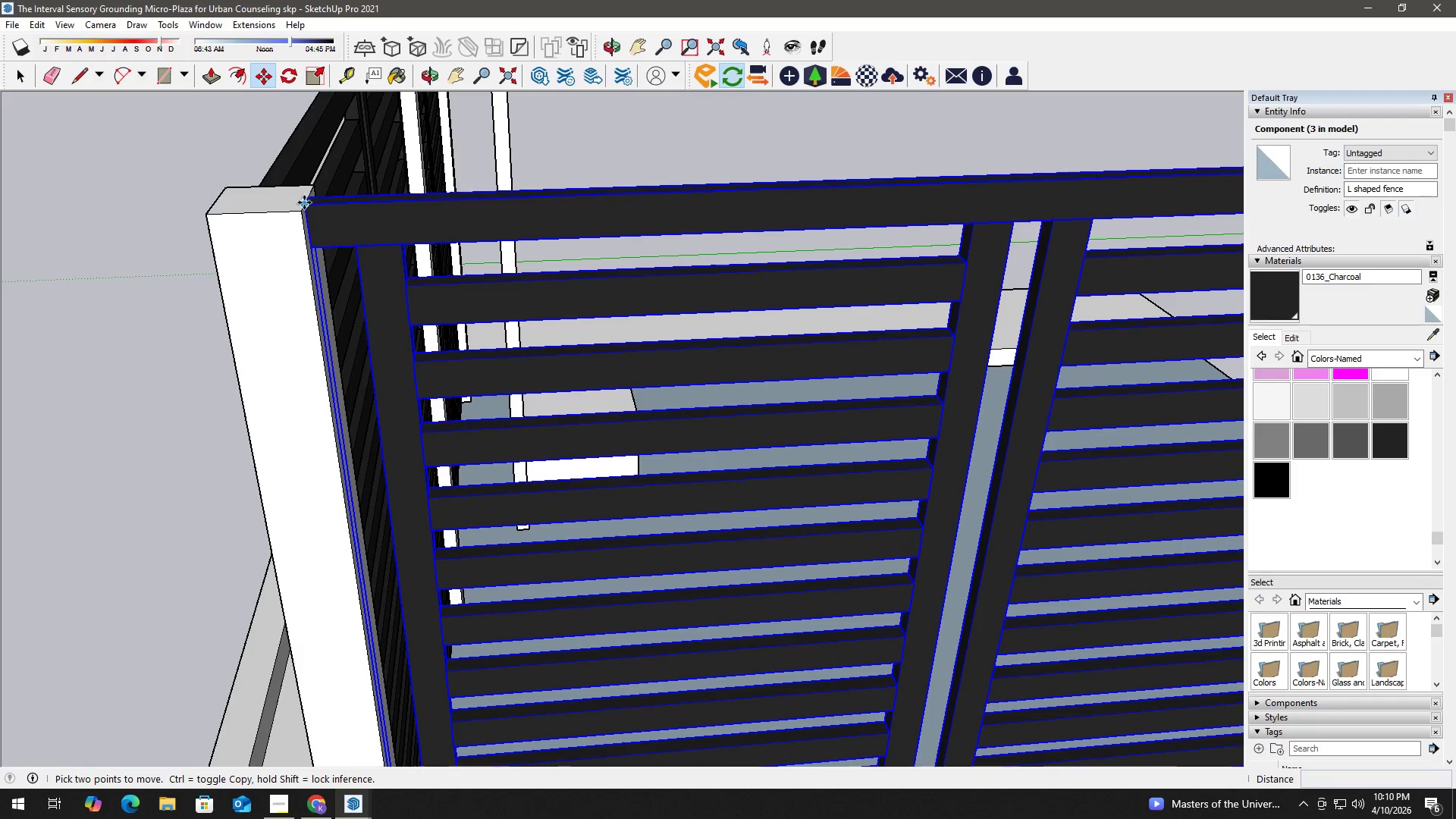 
scroll: coordinate [347, 208], scroll_direction: up, amount: 1.0
 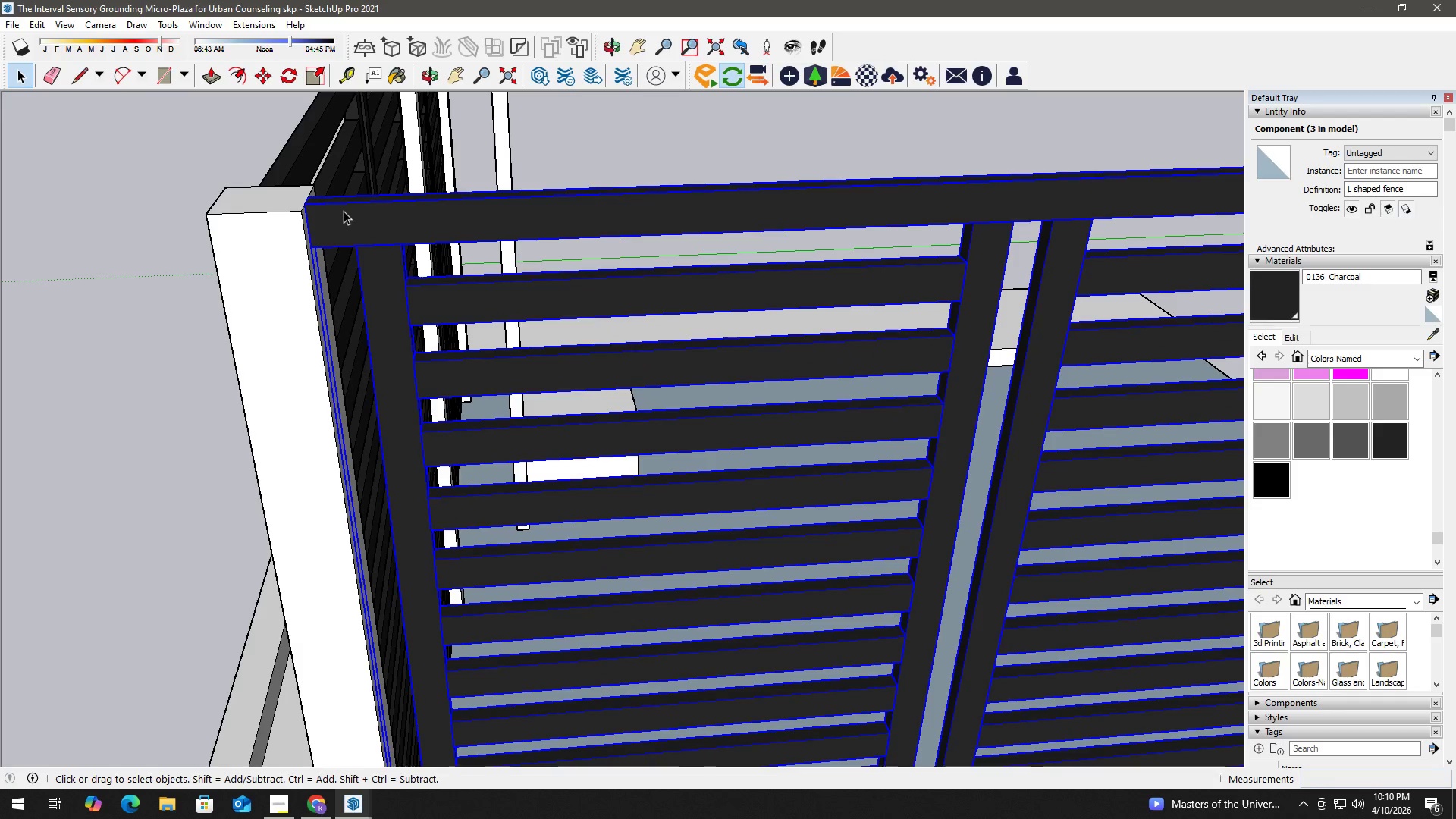 
left_click([304, 202])
 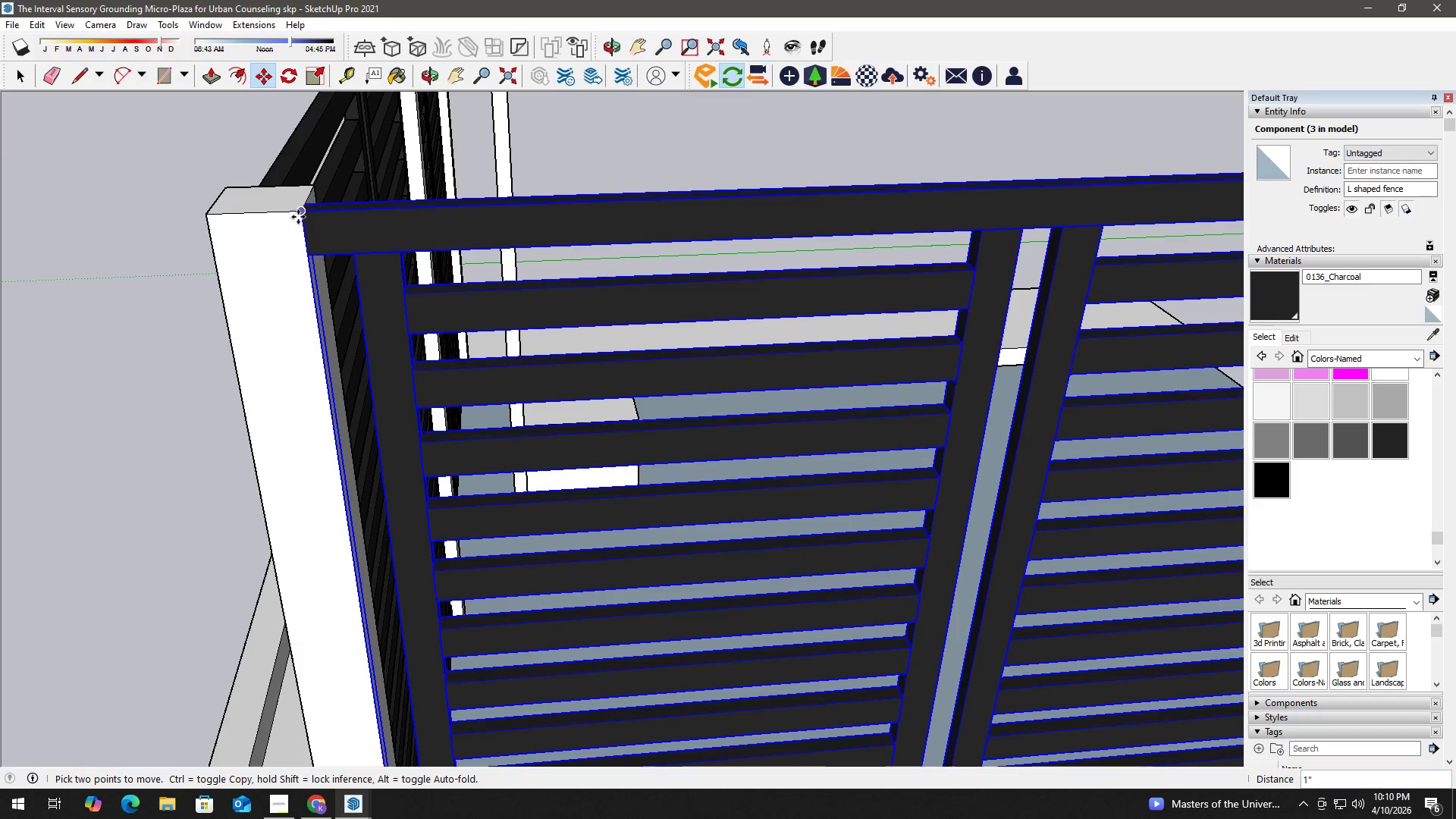 
left_click([299, 215])
 